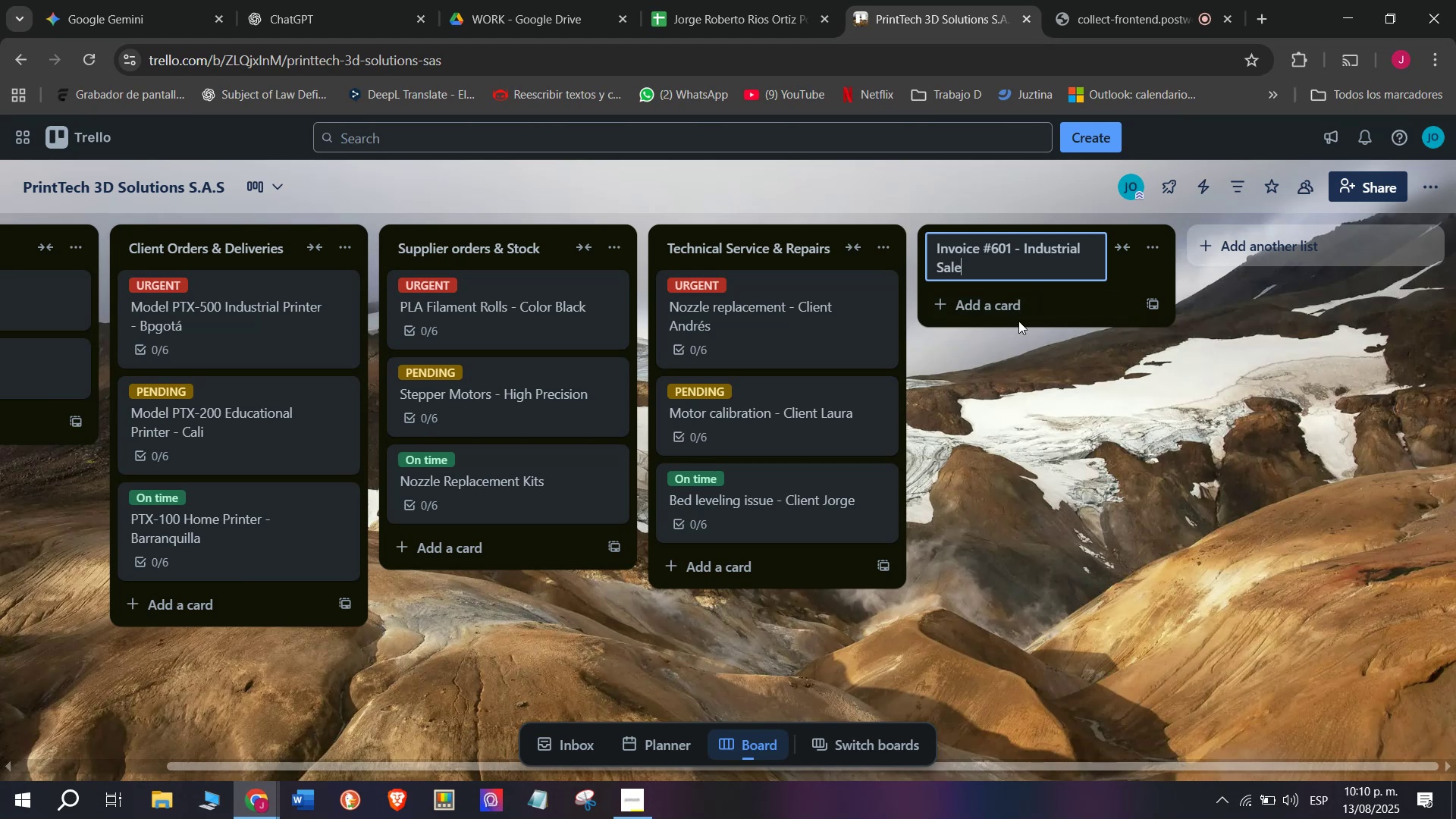 
wait(7.55)
 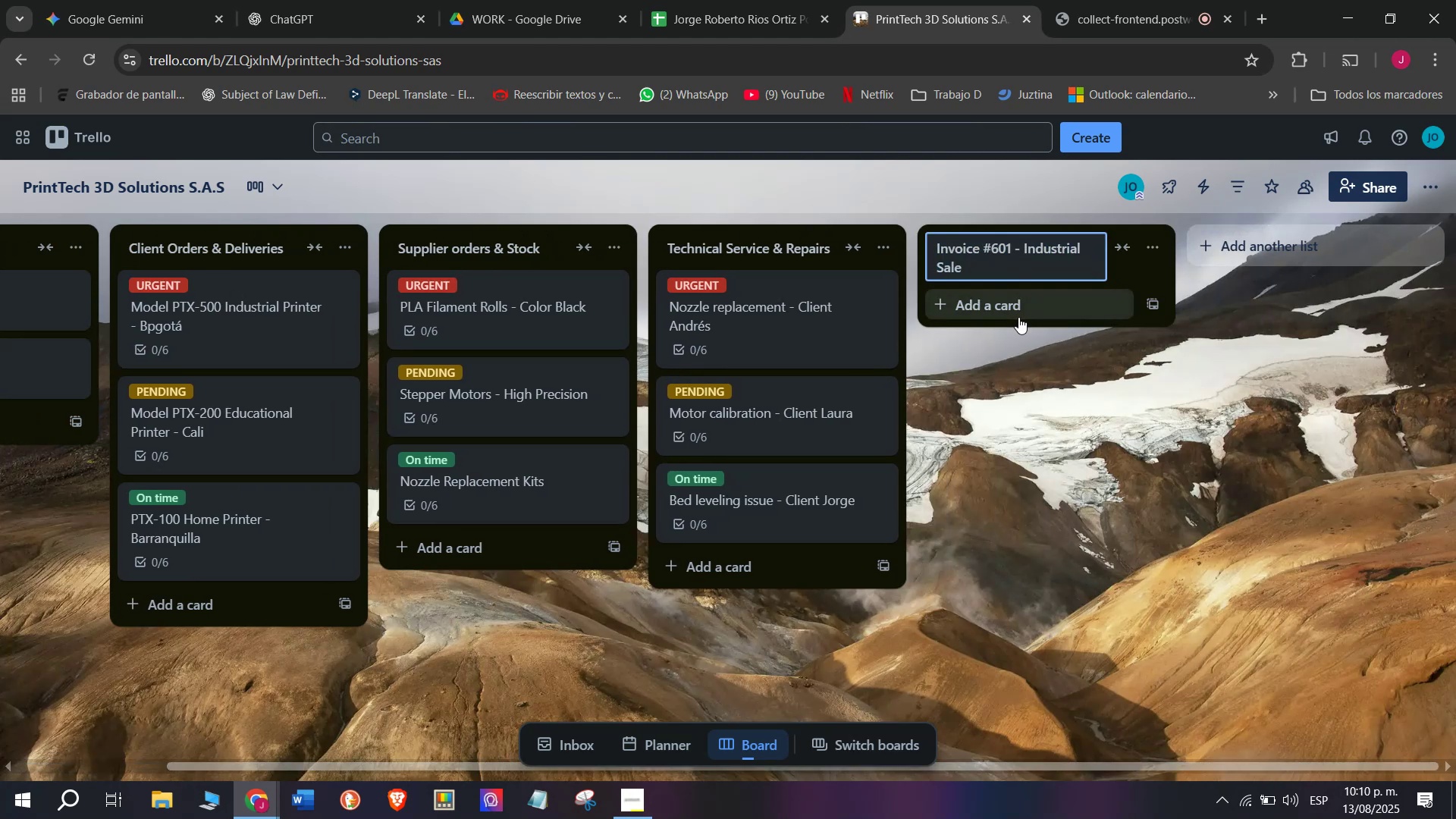 
left_click_drag(start_coordinate=[1040, 252], to_coordinate=[1040, 245])
 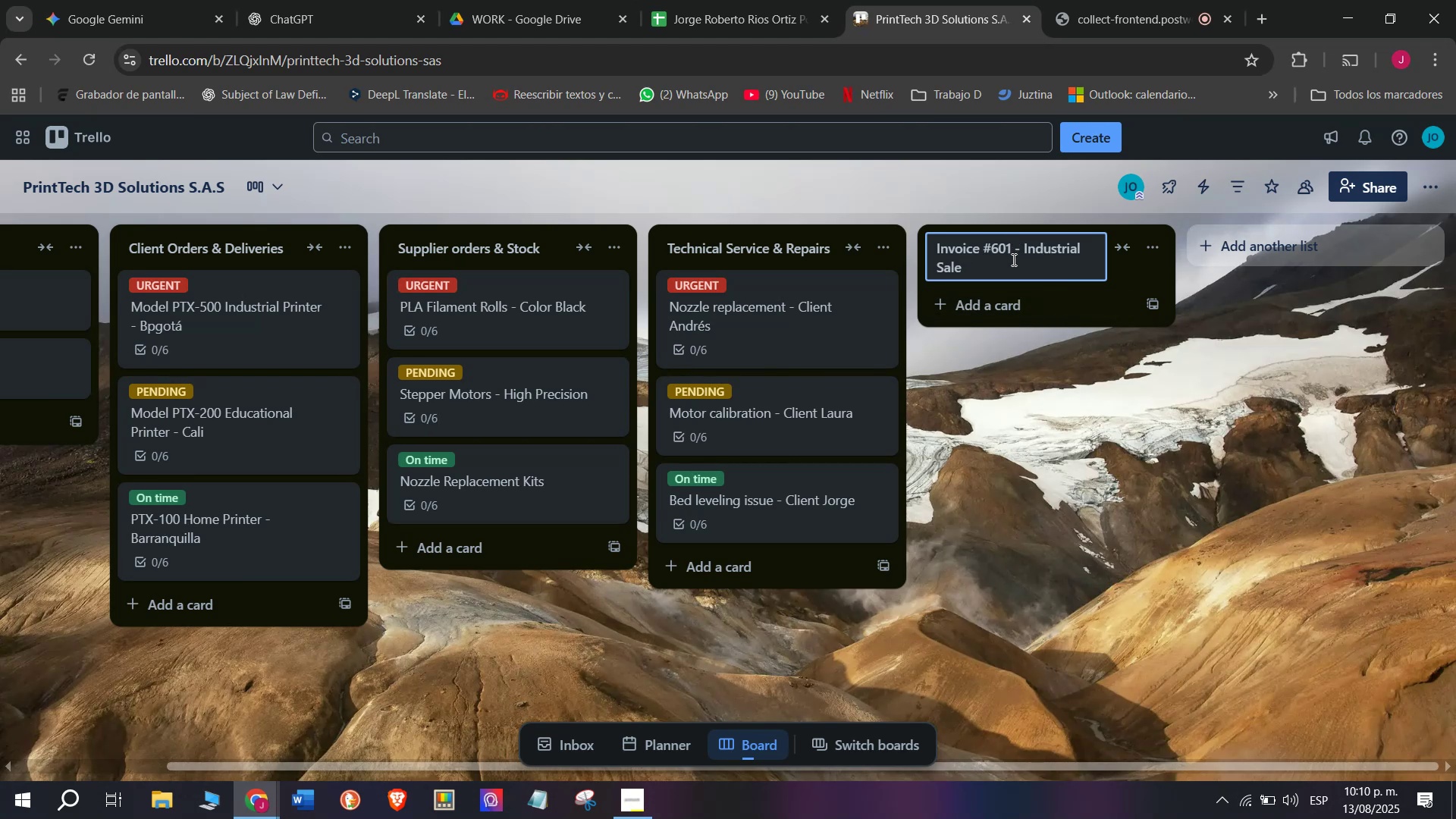 
mouse_move([1018, 300])
 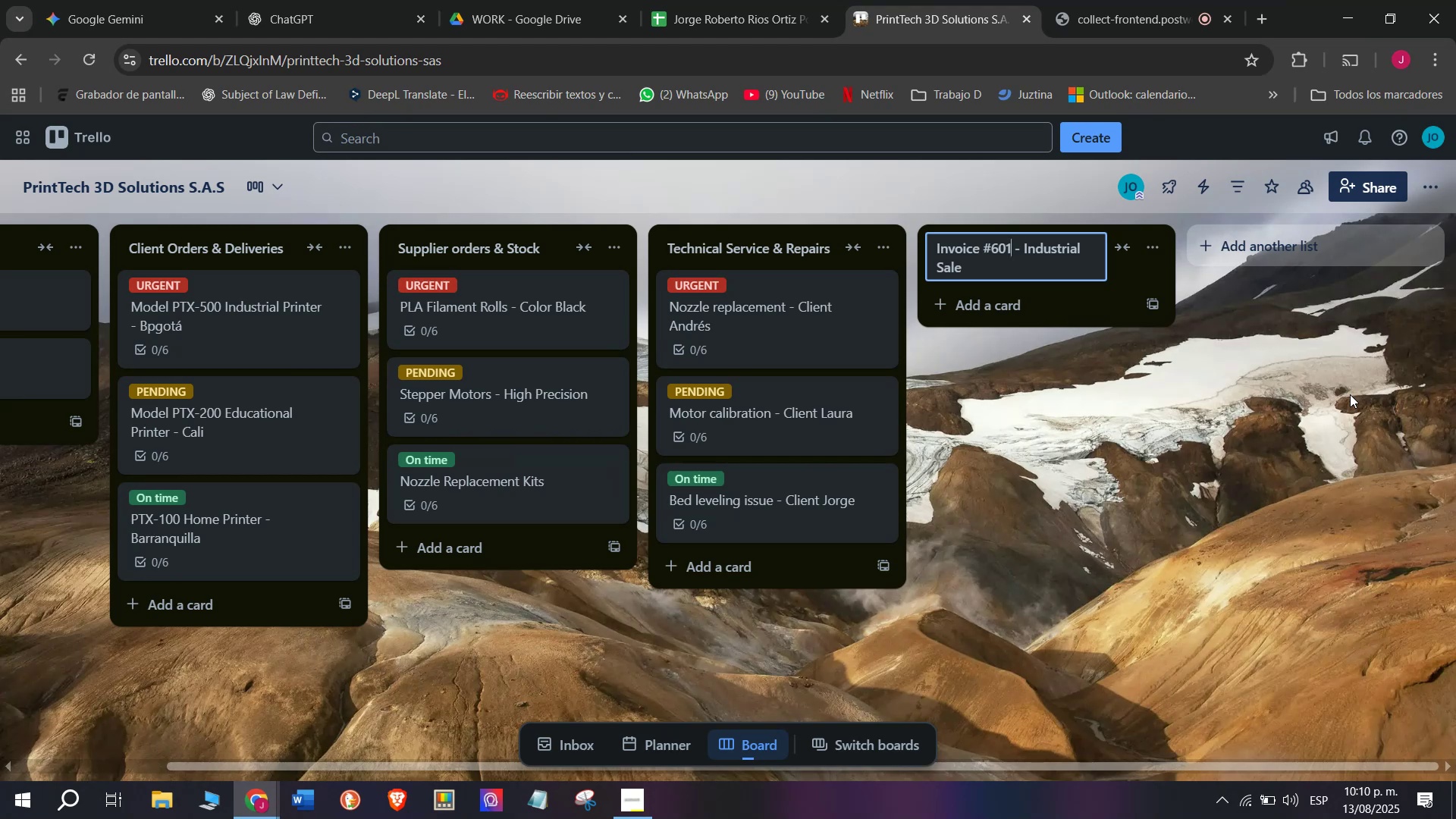 
wait(6.65)
 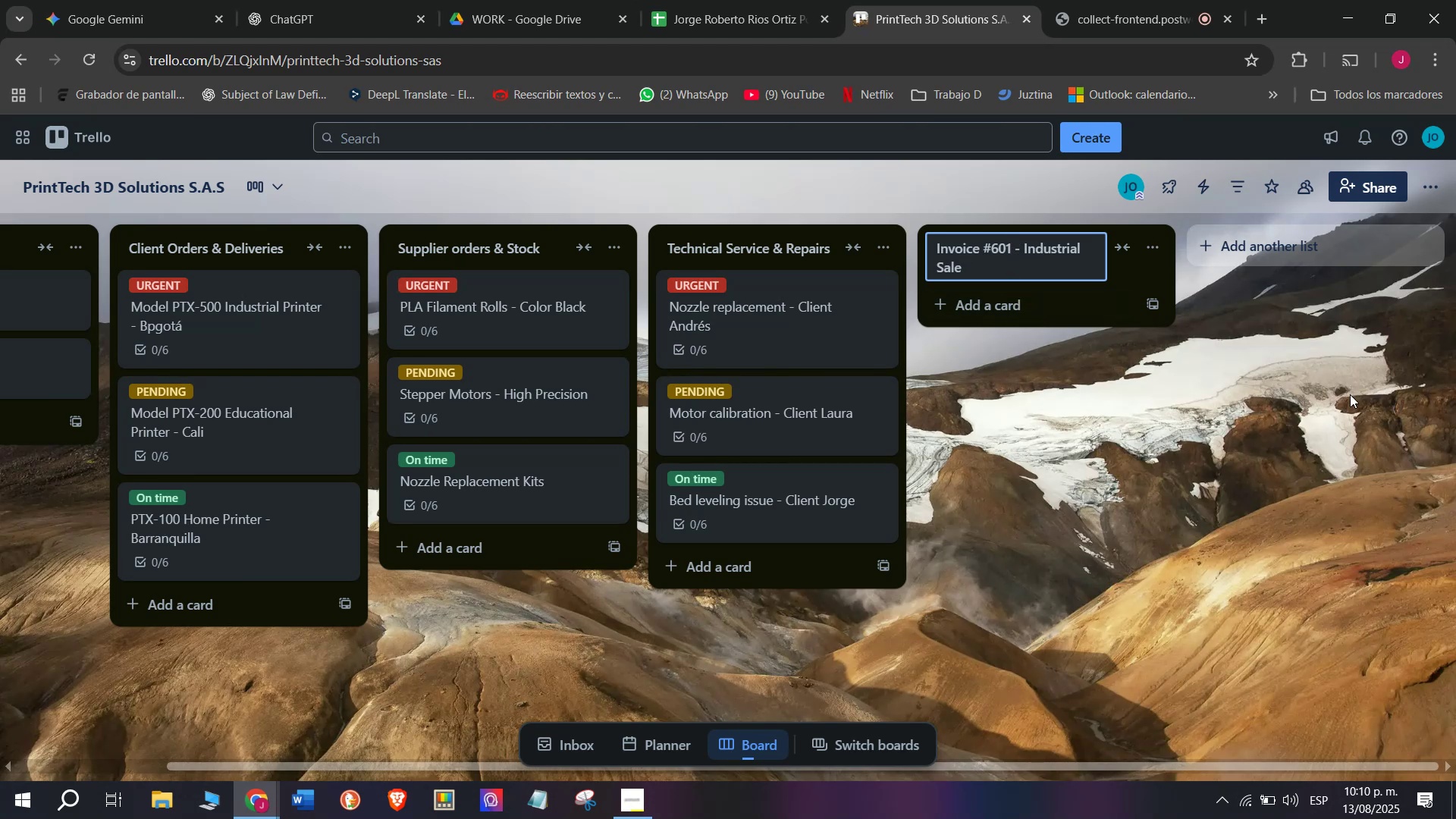 
left_click_drag(start_coordinate=[971, 268], to_coordinate=[916, 241])
 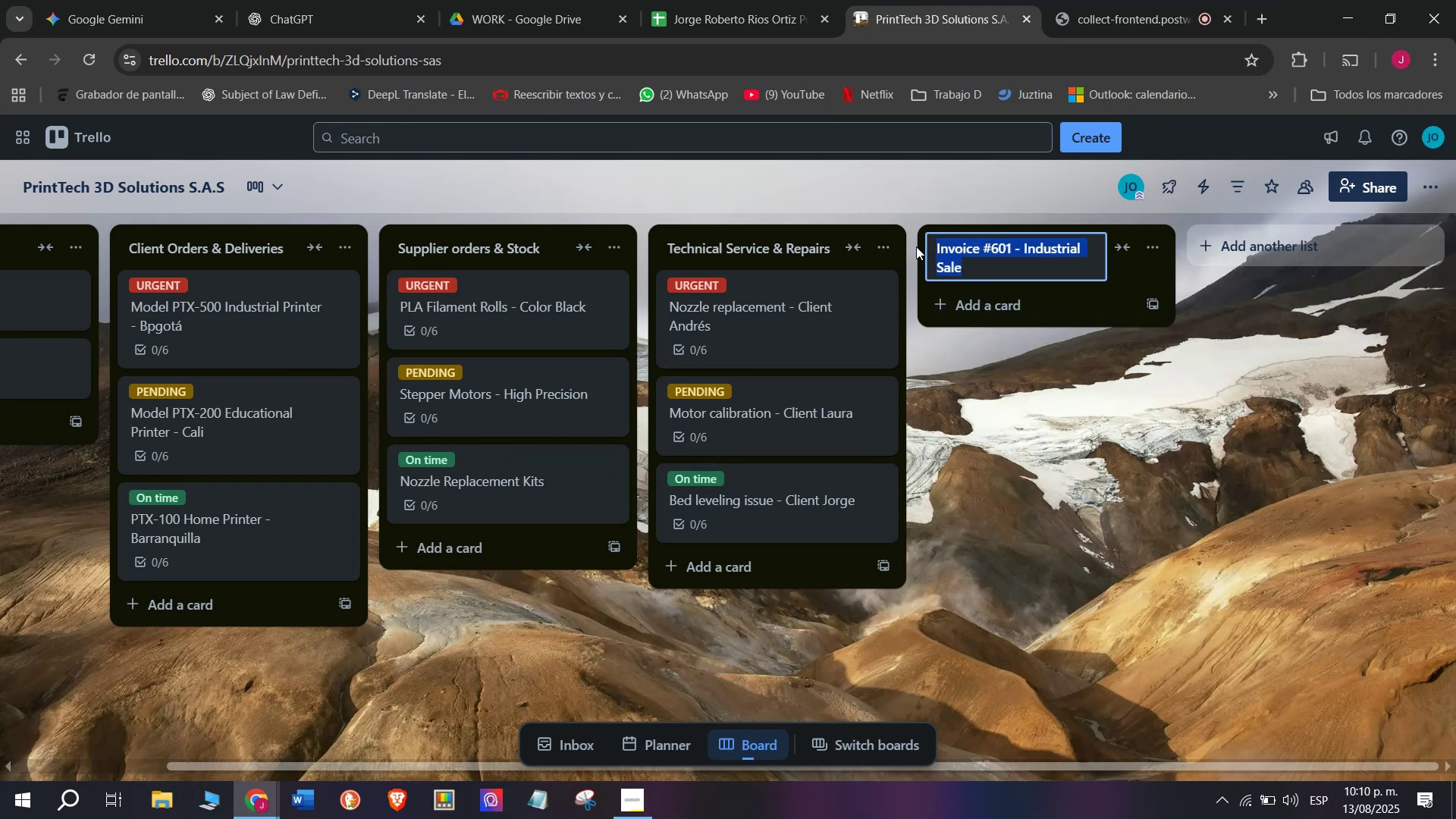 
key(Control+C)
 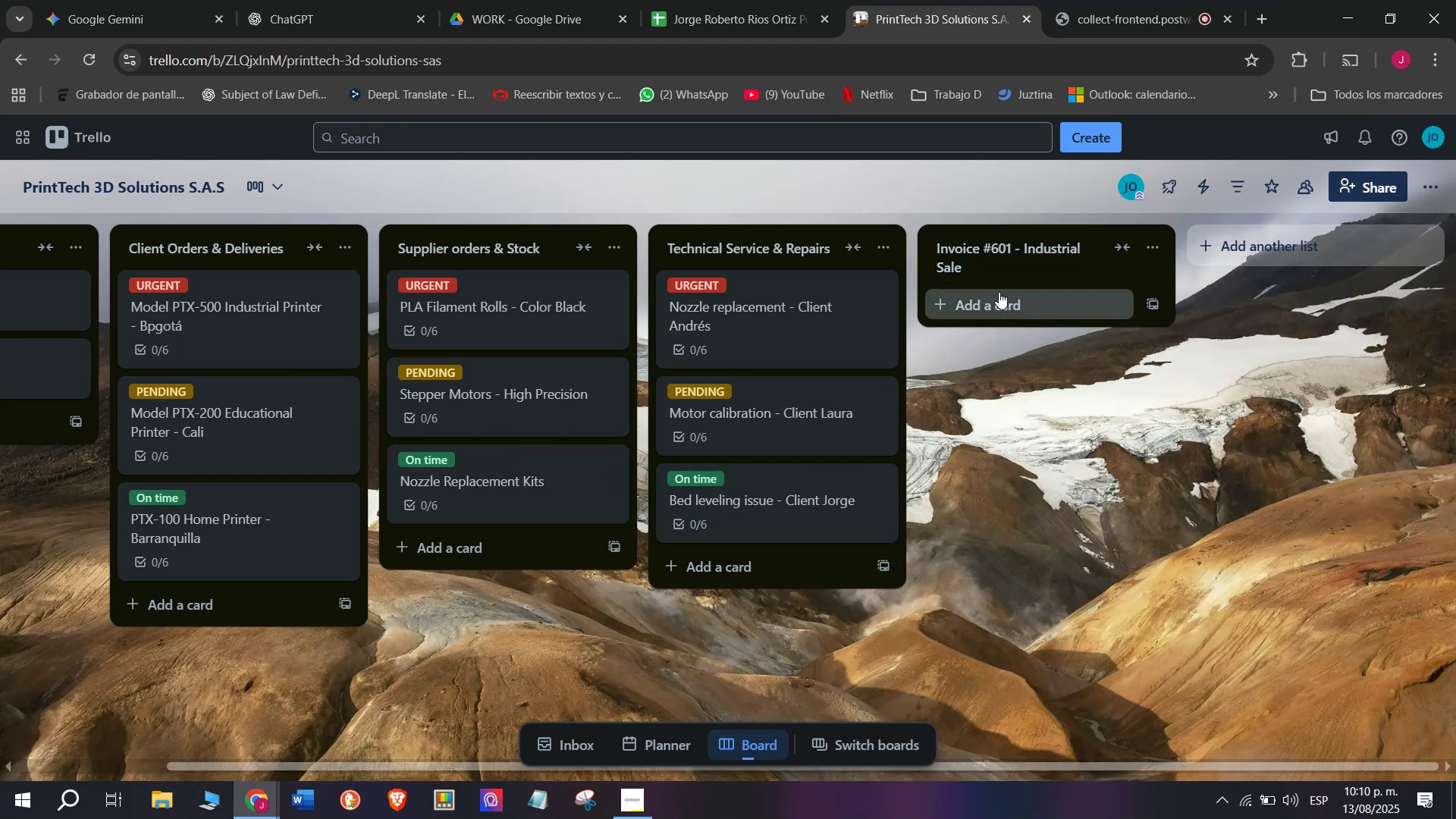 
key(Control+V)
 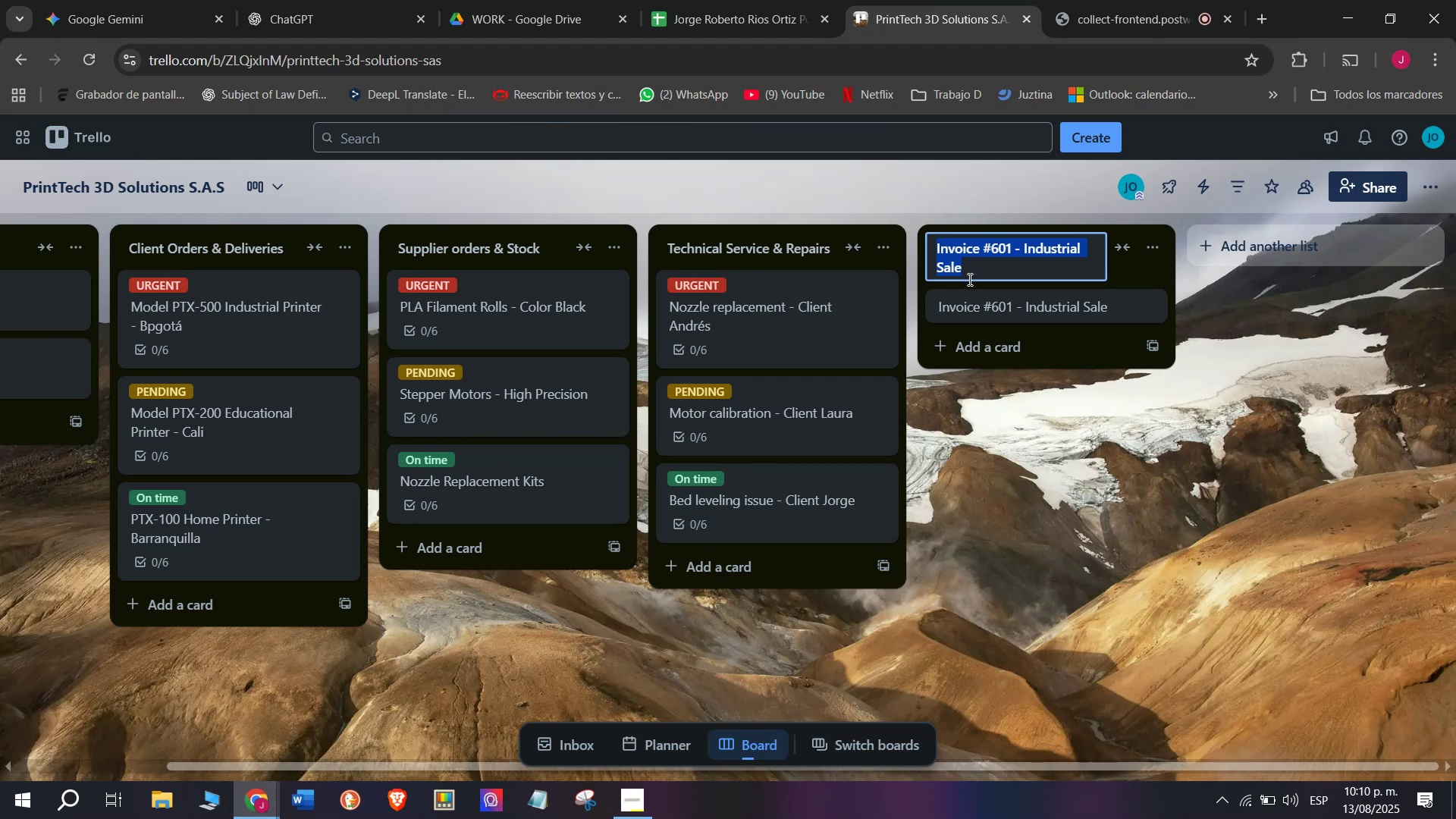 
wait(8.65)
 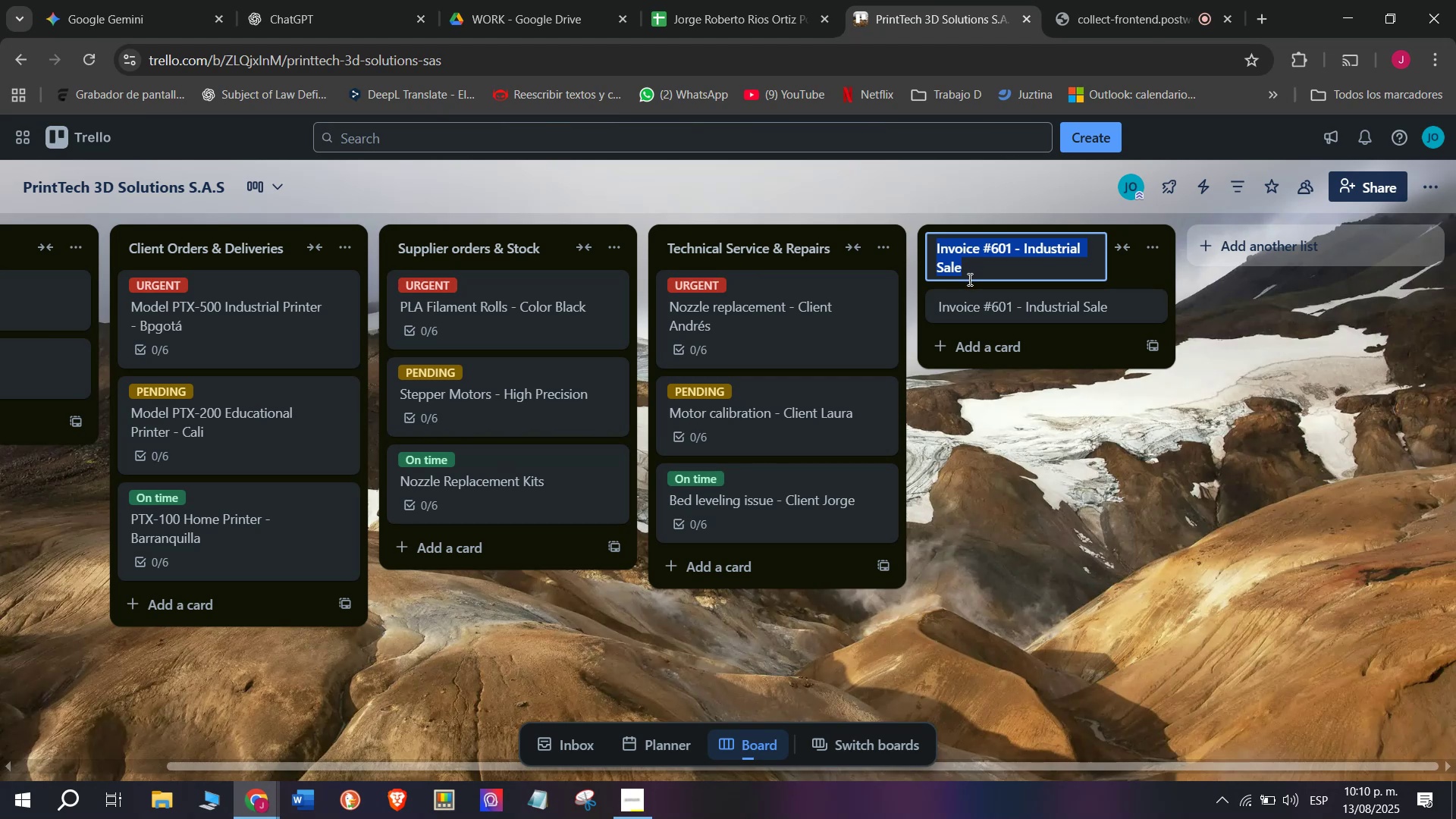 
left_click_drag(start_coordinate=[990, 243], to_coordinate=[990, 239])
 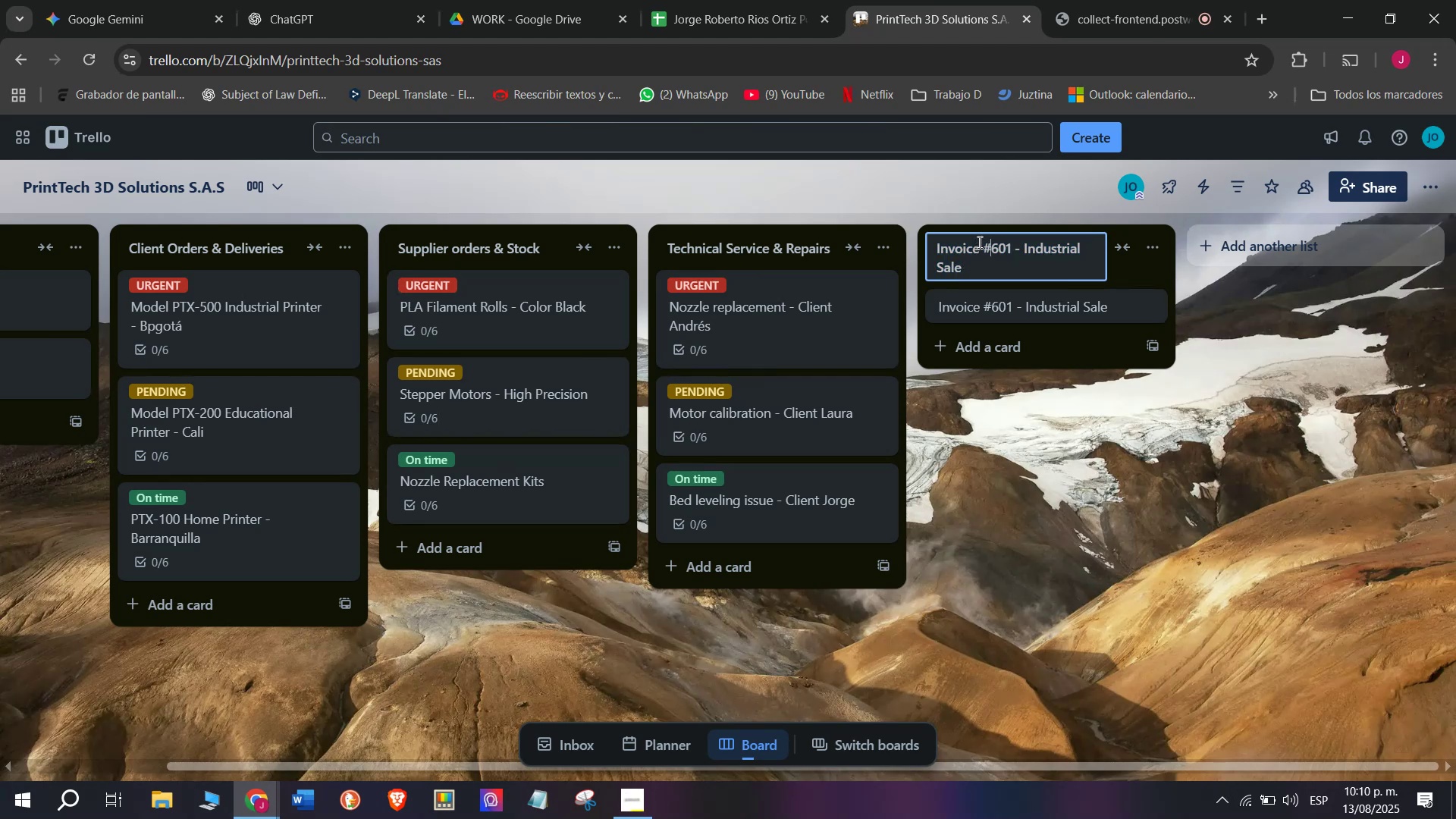 
left_click_drag(start_coordinate=[981, 241], to_coordinate=[1031, 263])
 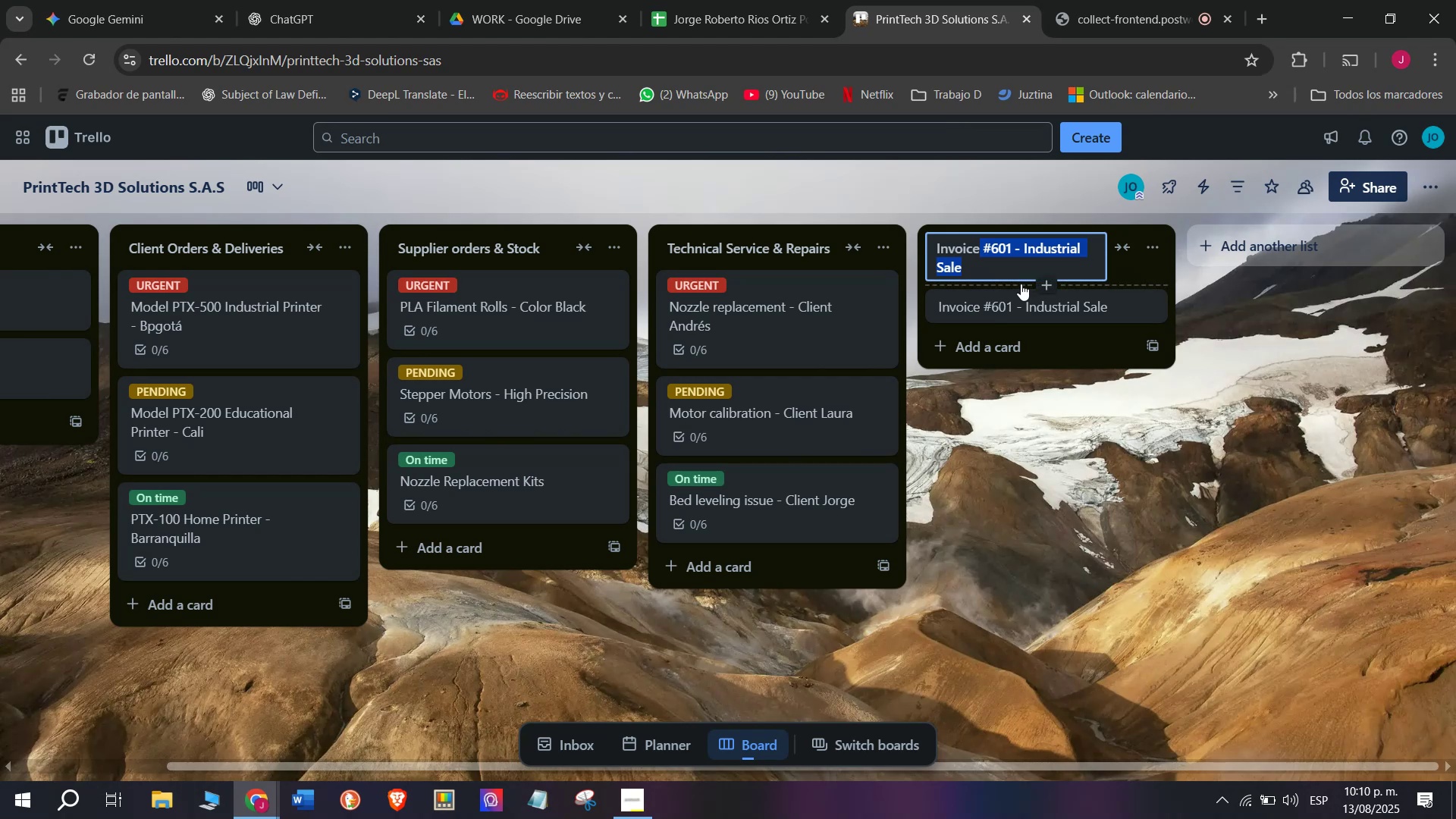 
type(#)
key(Backspace)
type( ^ Payment)
 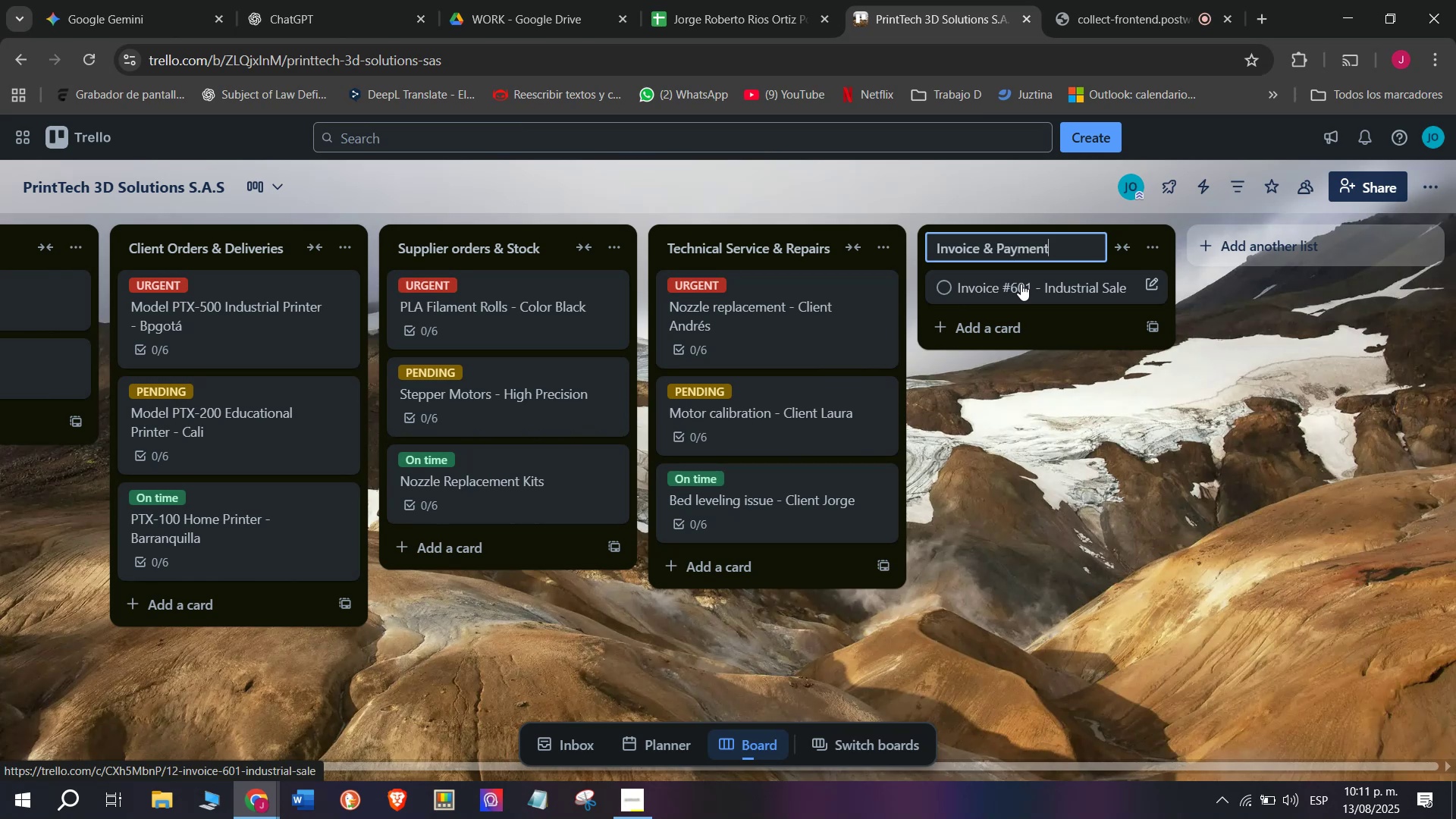 
key(S)
 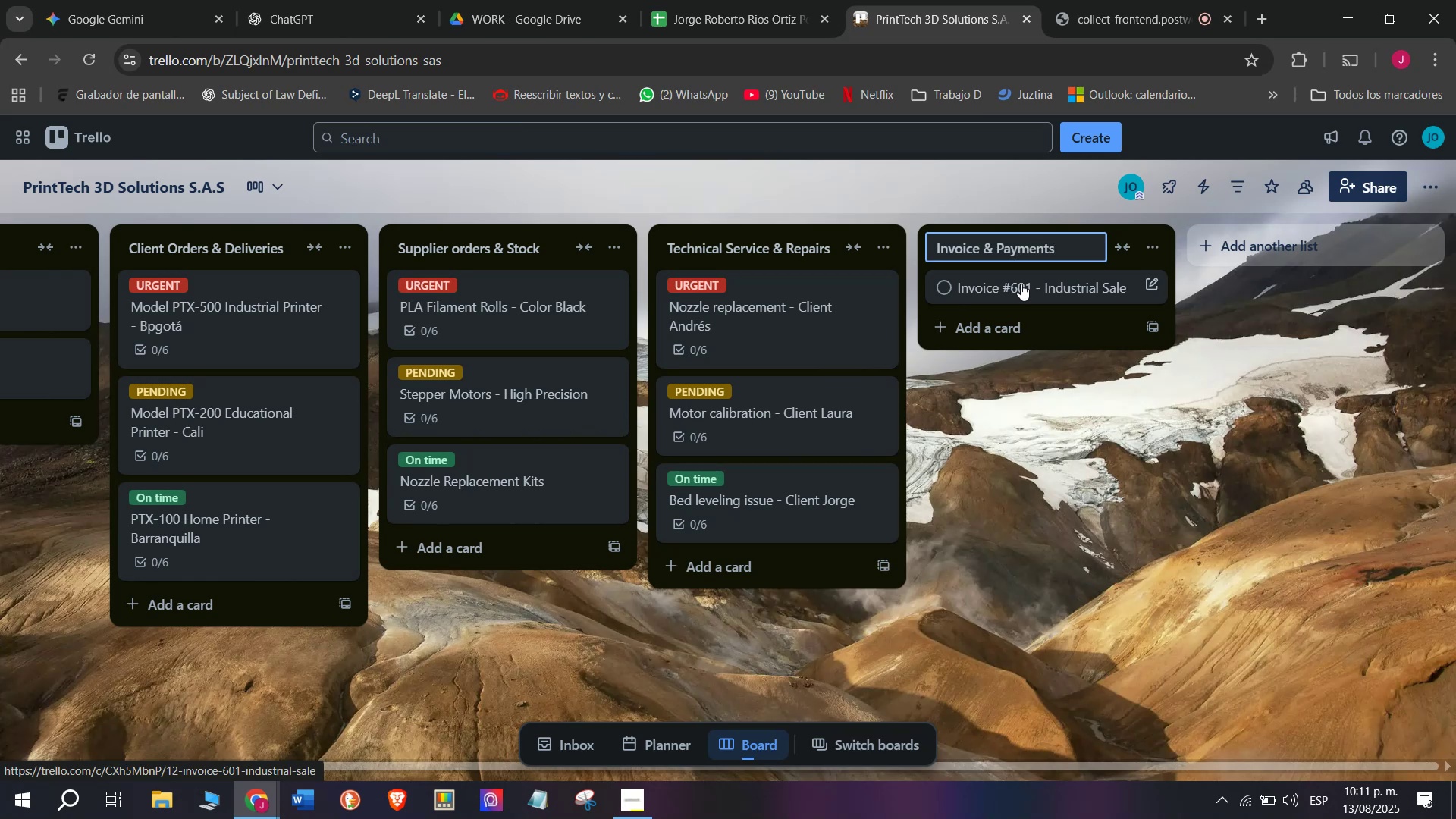 
key(Enter)
 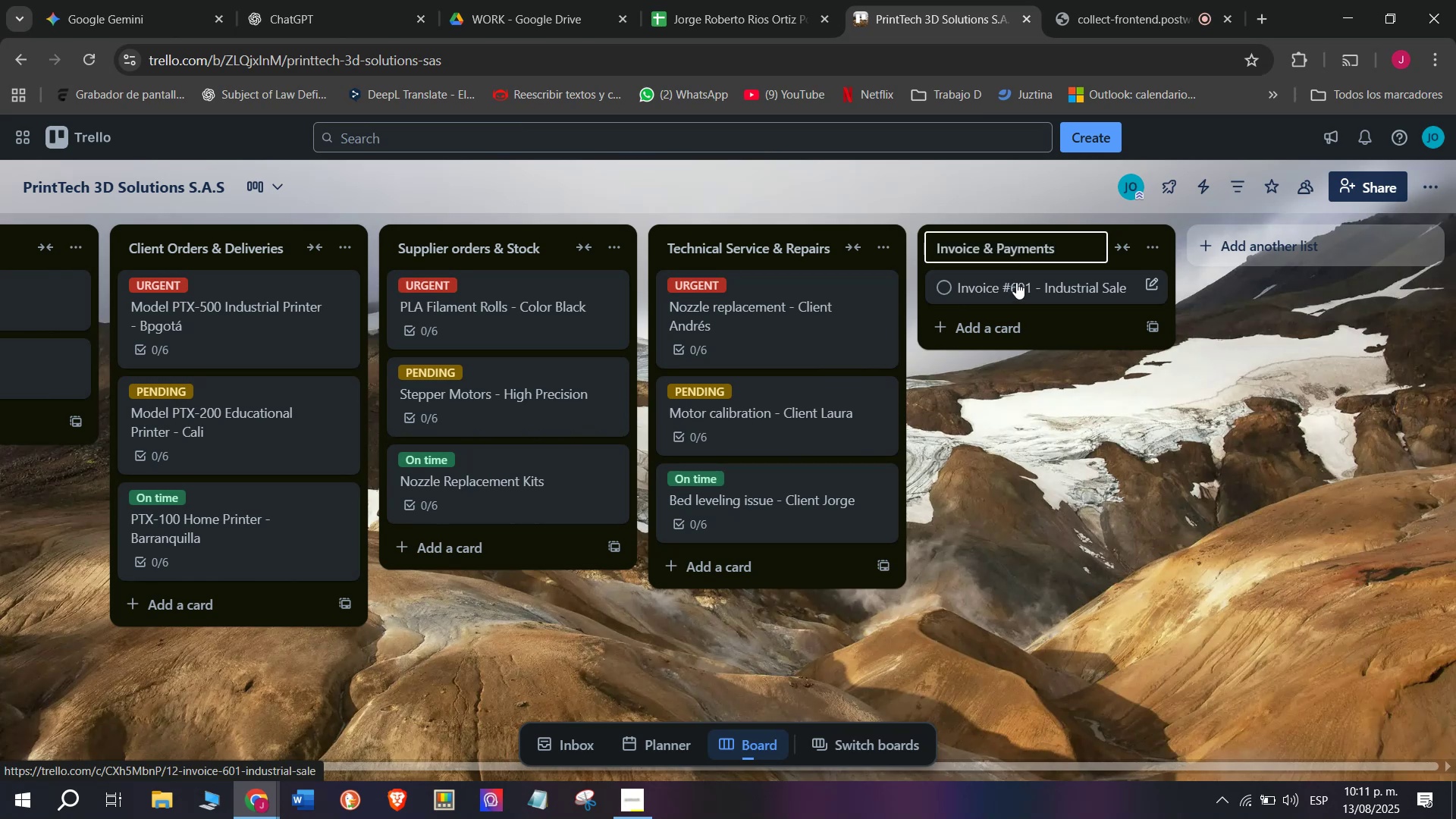 
left_click_drag(start_coordinate=[1010, 279], to_coordinate=[1010, 273])
 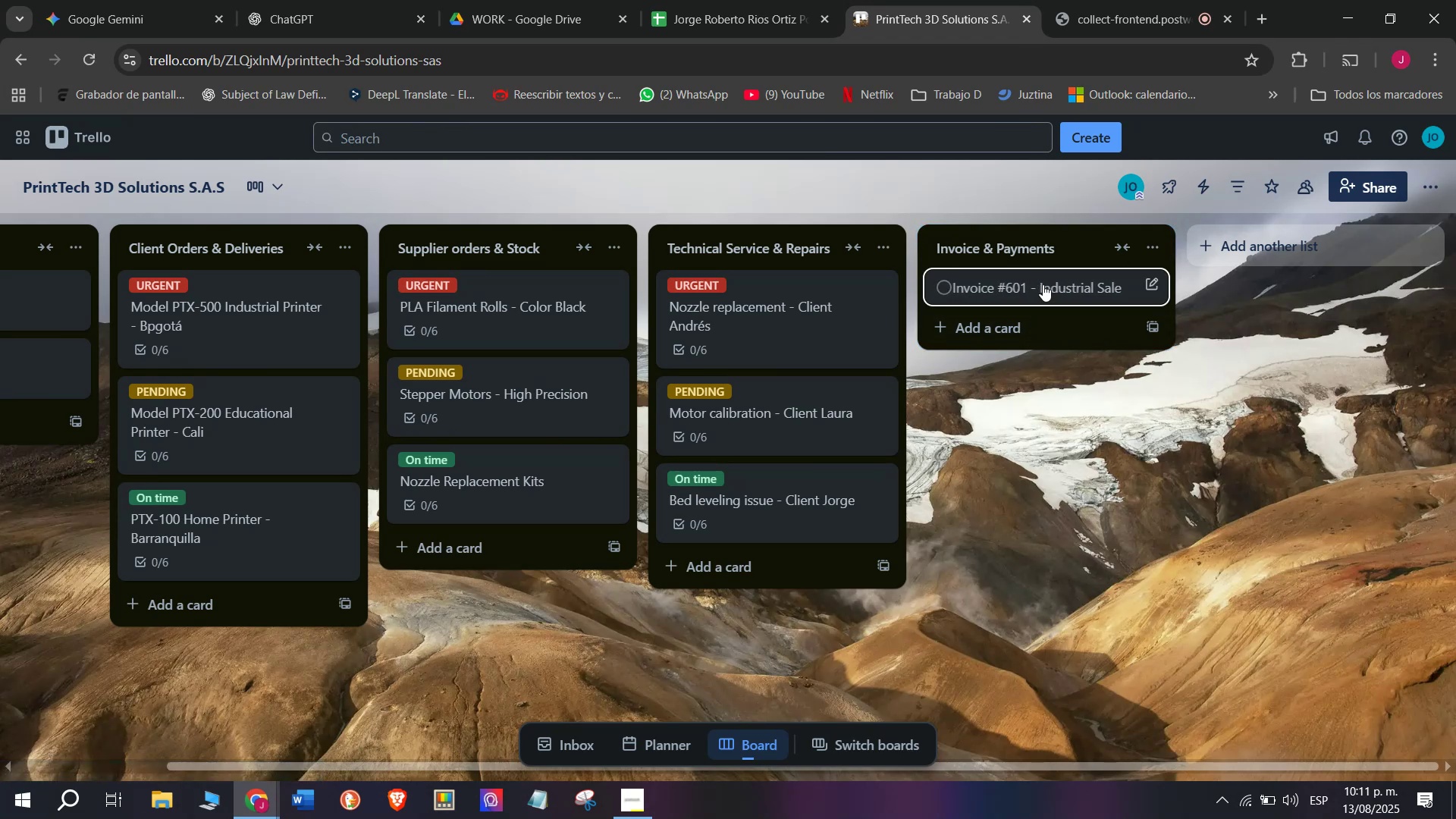 
left_click_drag(start_coordinate=[1021, 286], to_coordinate=[1021, 281])
 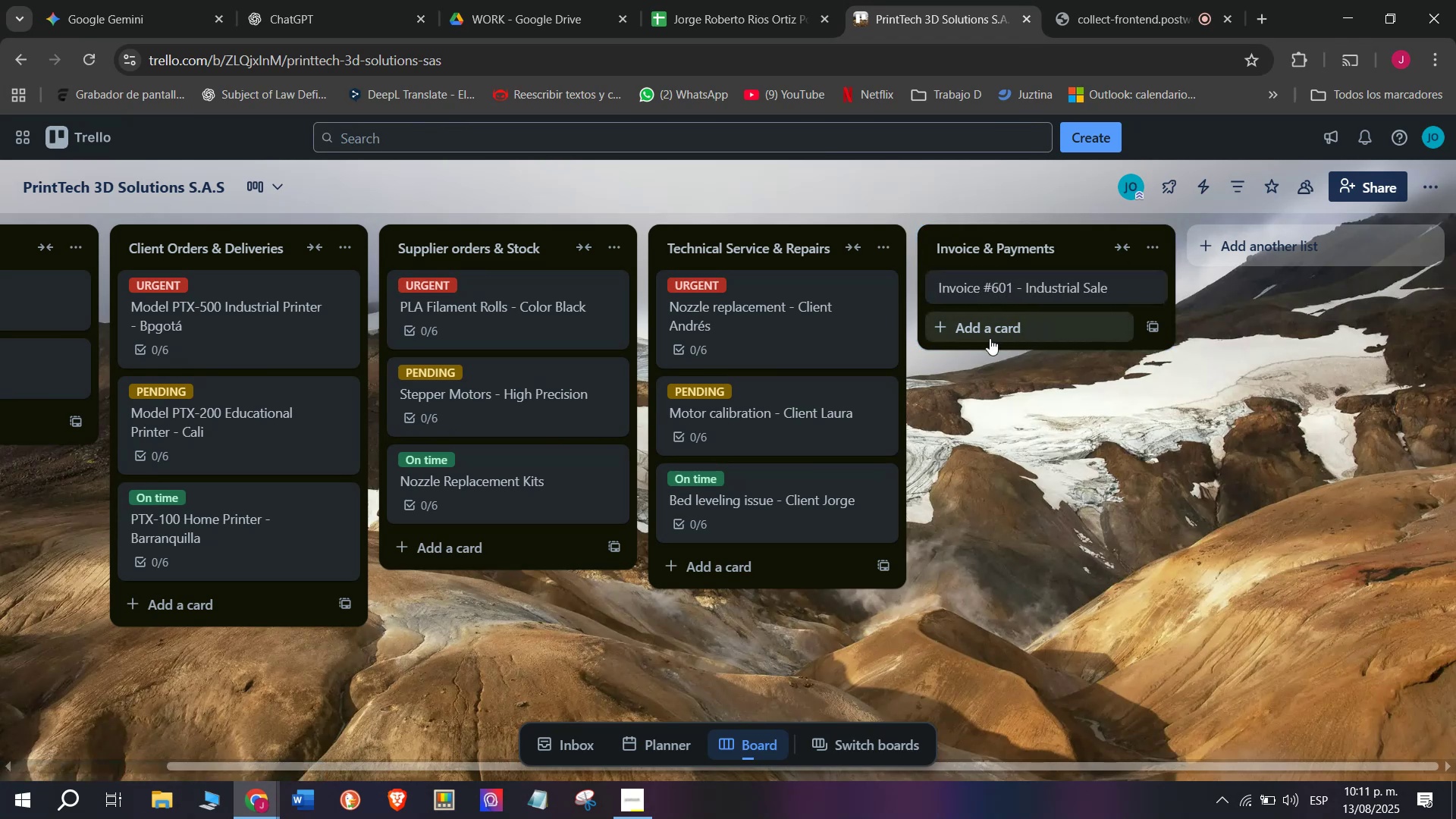 
left_click_drag(start_coordinate=[1020, 428], to_coordinate=[1020, 423])
 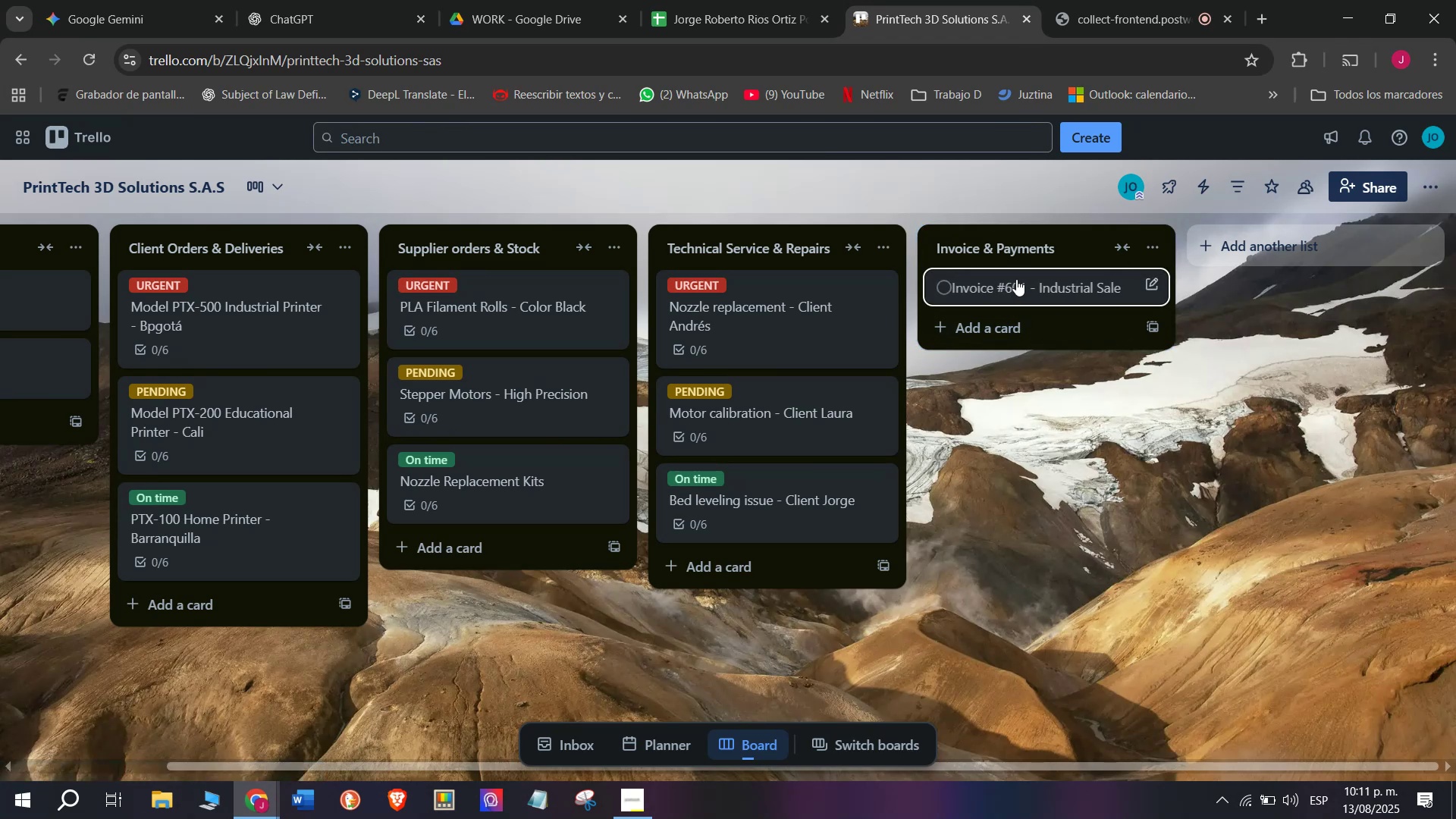 
left_click_drag(start_coordinate=[1016, 275], to_coordinate=[1016, 271])
 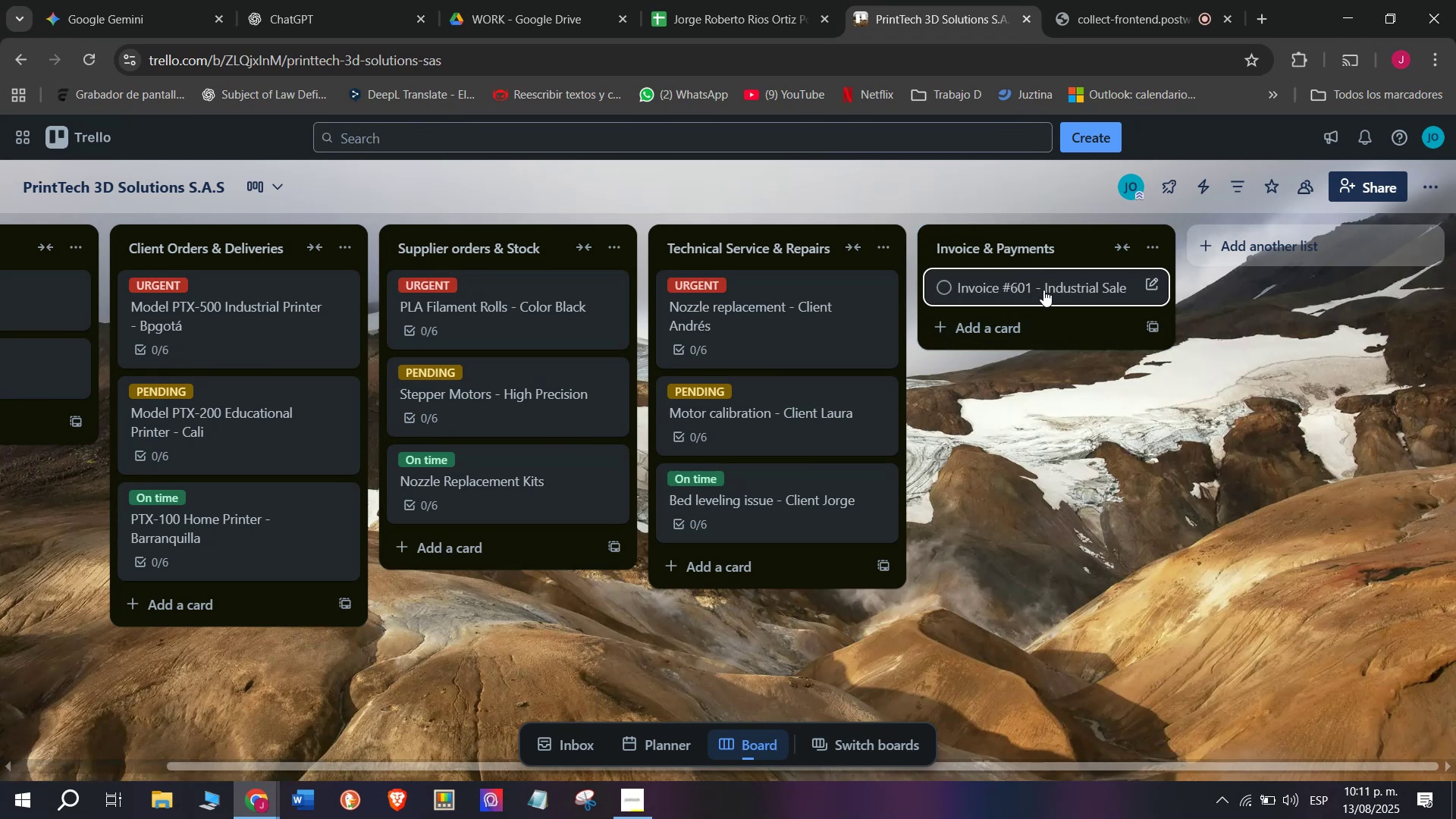 
left_click_drag(start_coordinate=[1046, 290], to_coordinate=[1046, 286])
 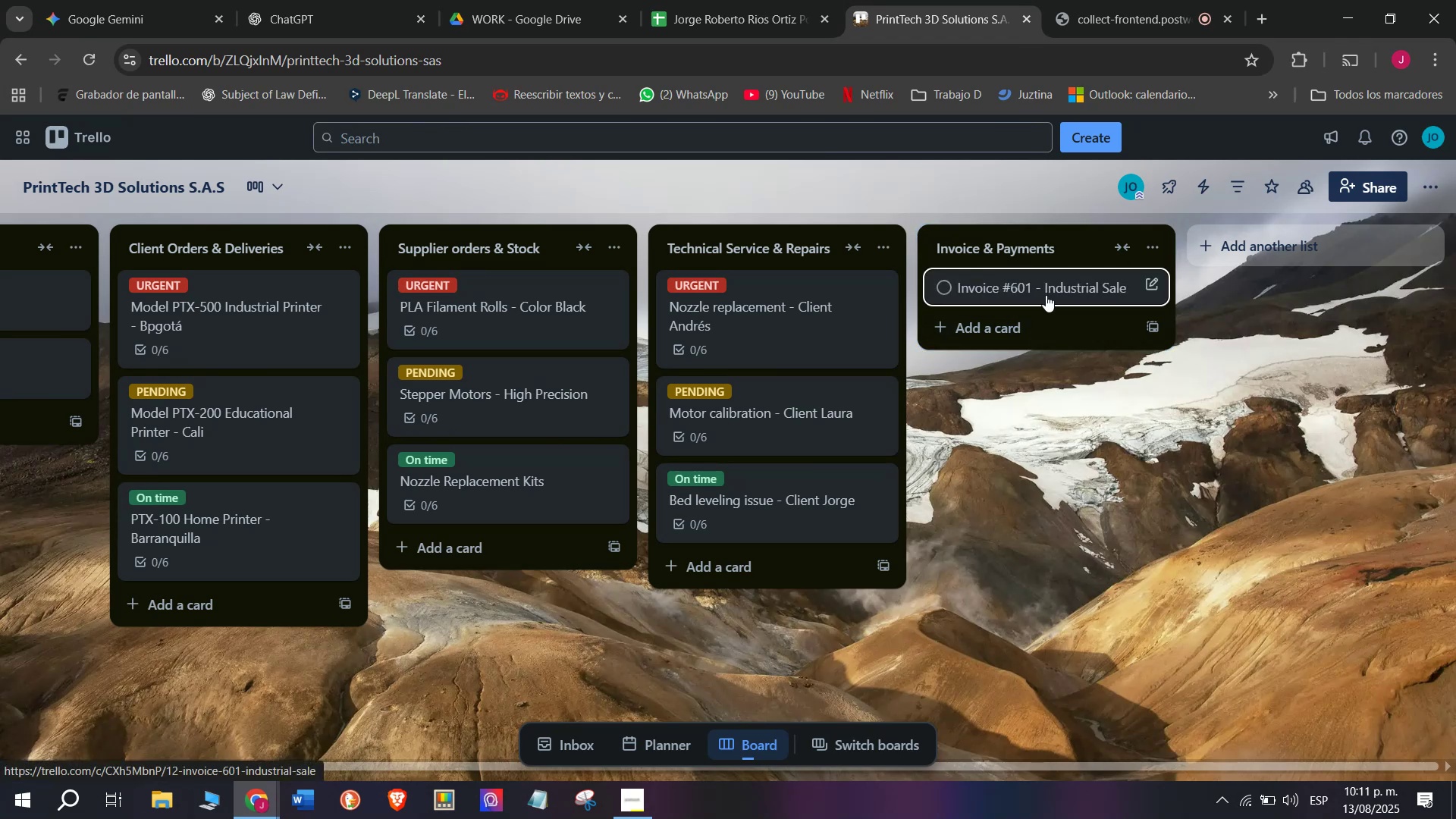 
left_click_drag(start_coordinate=[1077, 292], to_coordinate=[1077, 287])
 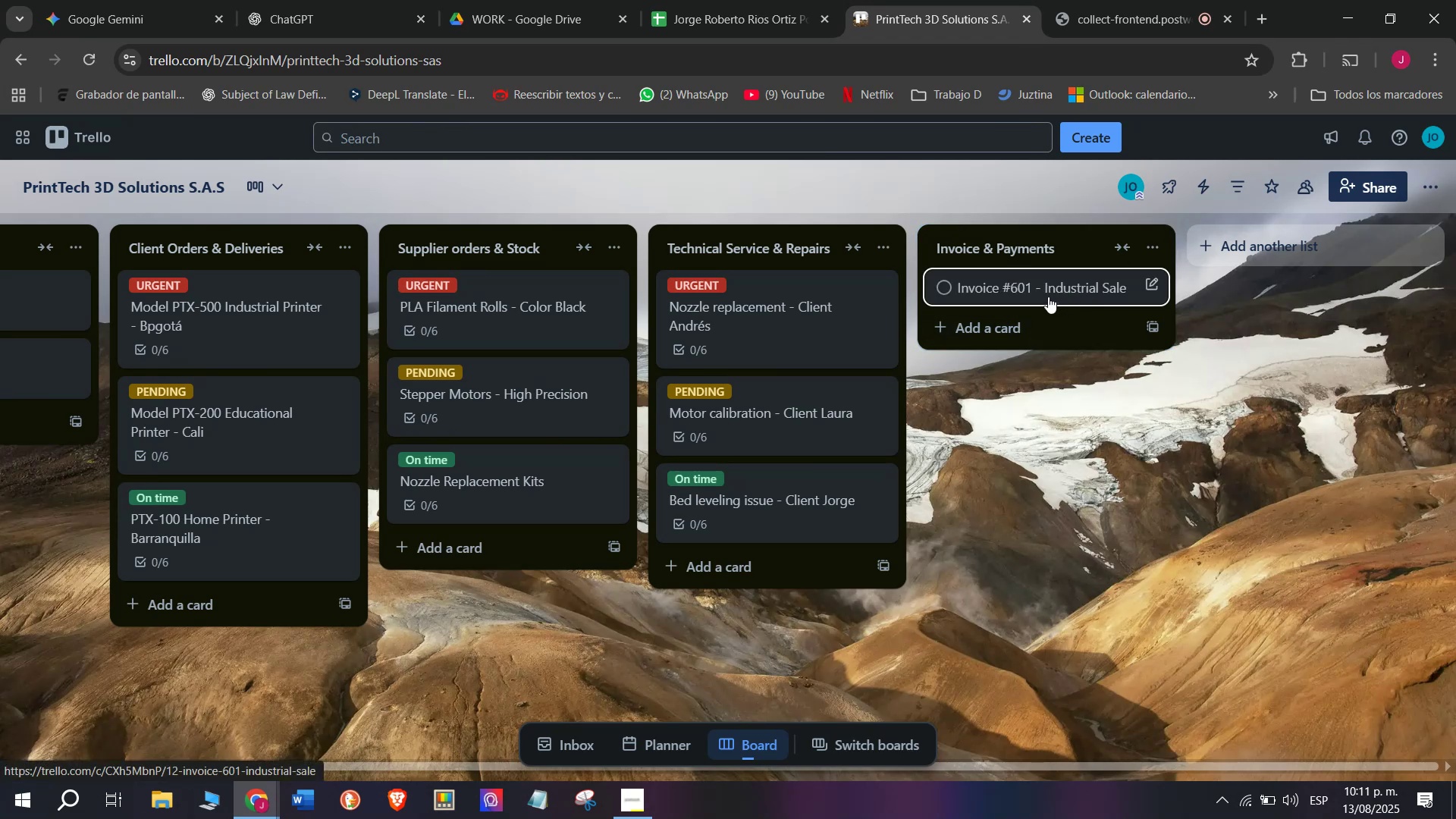 
left_click_drag(start_coordinate=[1035, 284], to_coordinate=[1035, 276])
 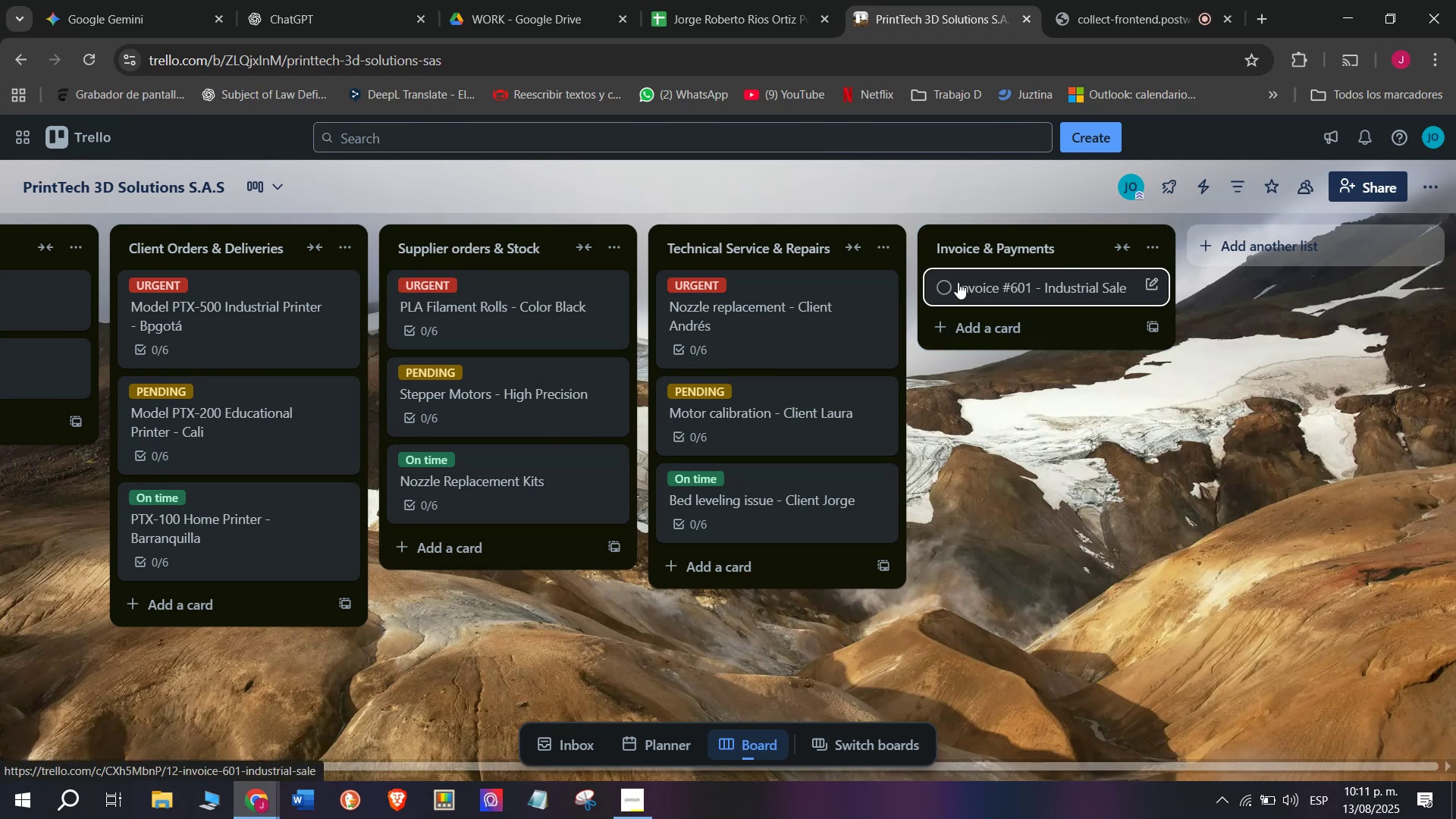 
left_click_drag(start_coordinate=[951, 280], to_coordinate=[951, 275])
 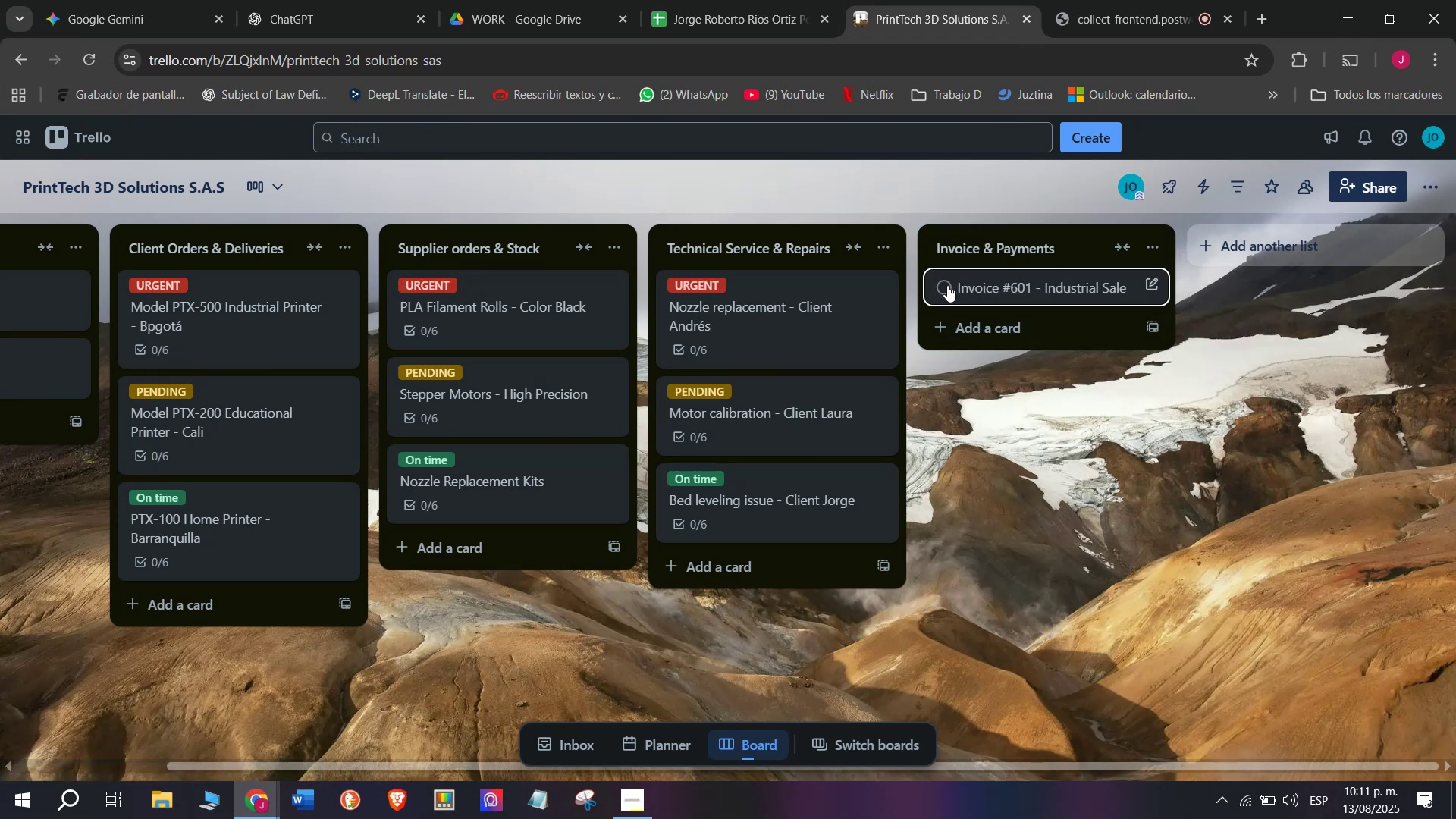 
left_click_drag(start_coordinate=[947, 284], to_coordinate=[946, 281])
 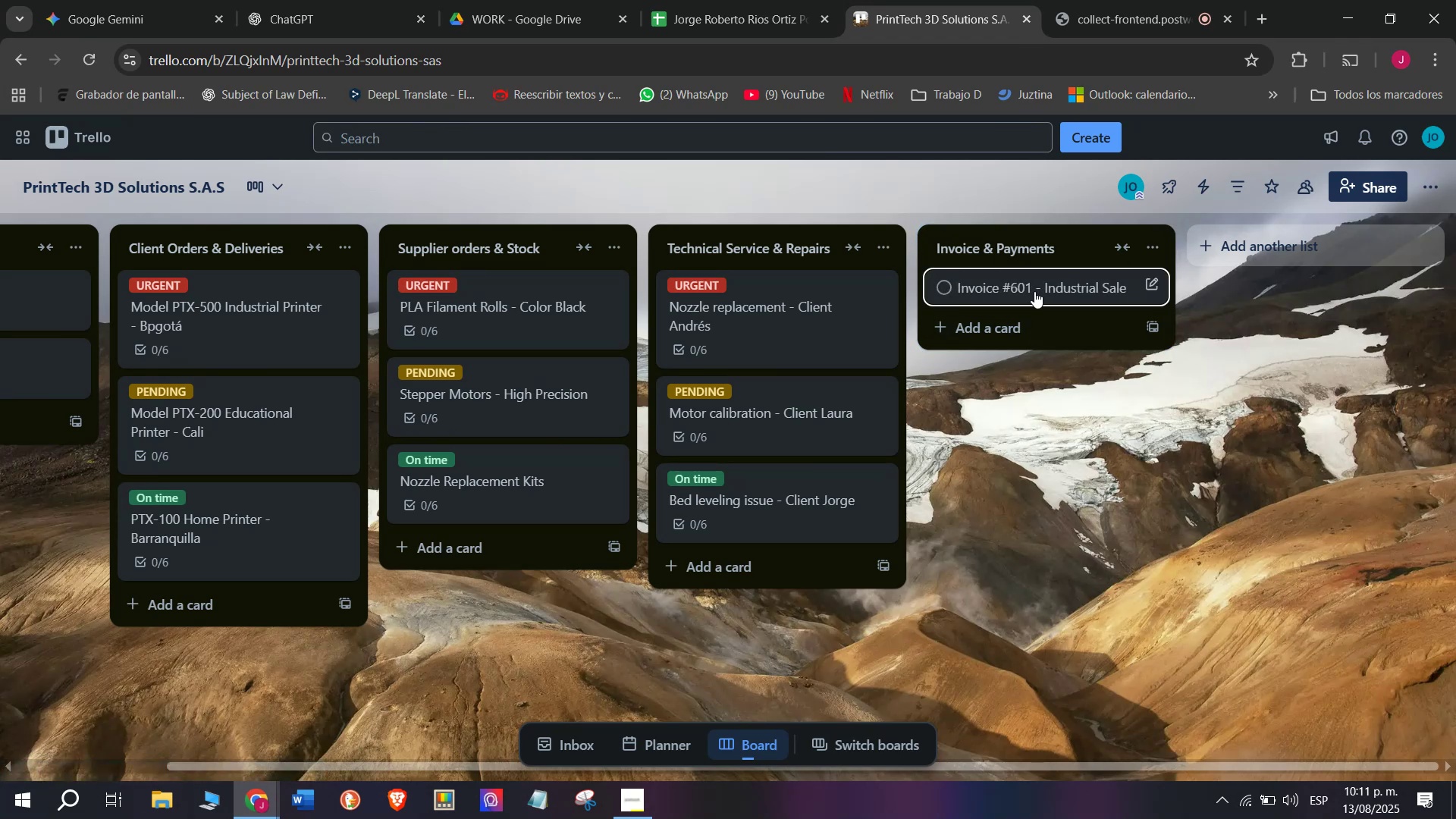 
left_click_drag(start_coordinate=[1034, 287], to_coordinate=[1035, 284])
 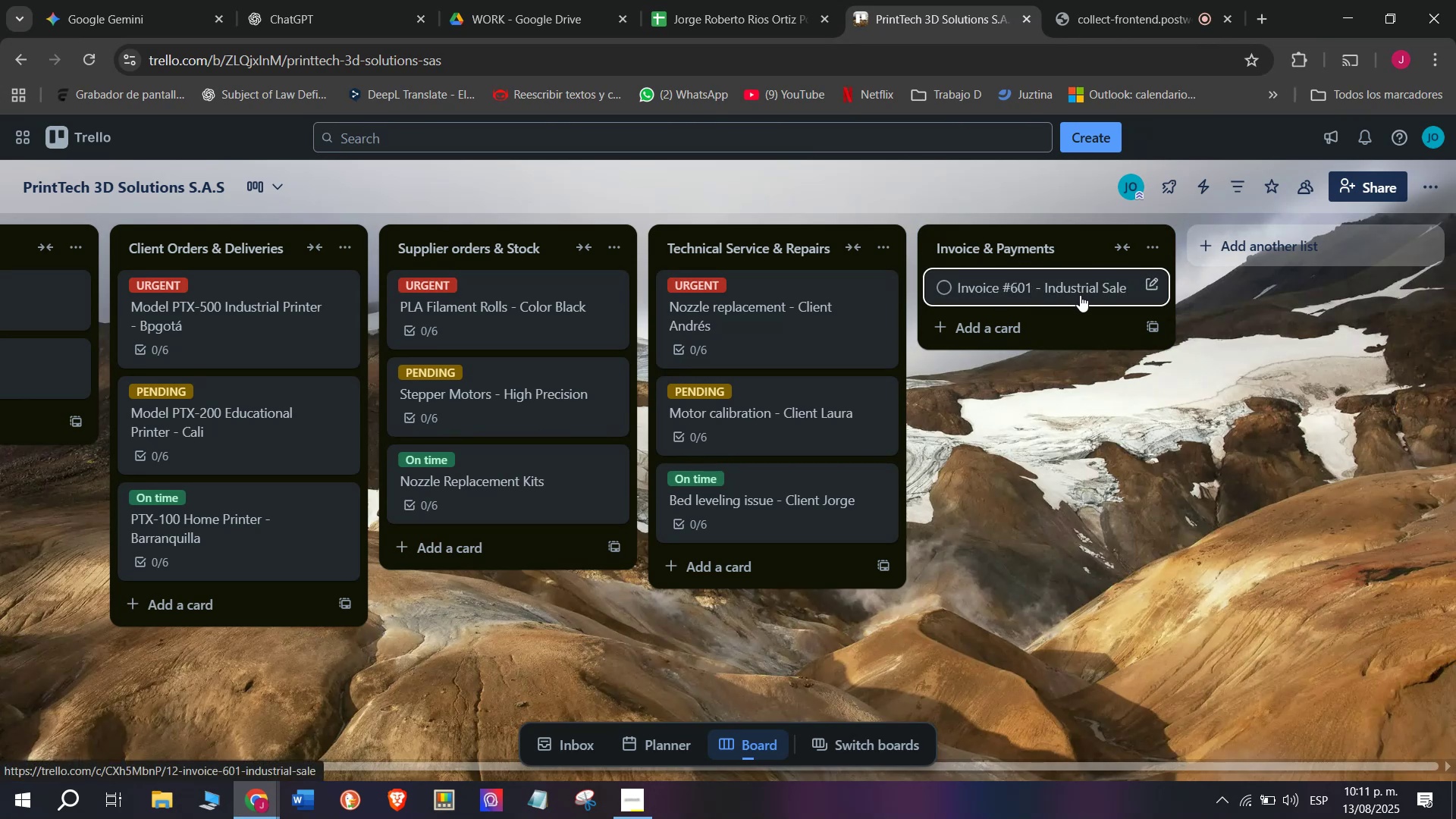 
left_click_drag(start_coordinate=[1107, 486], to_coordinate=[1107, 482])
 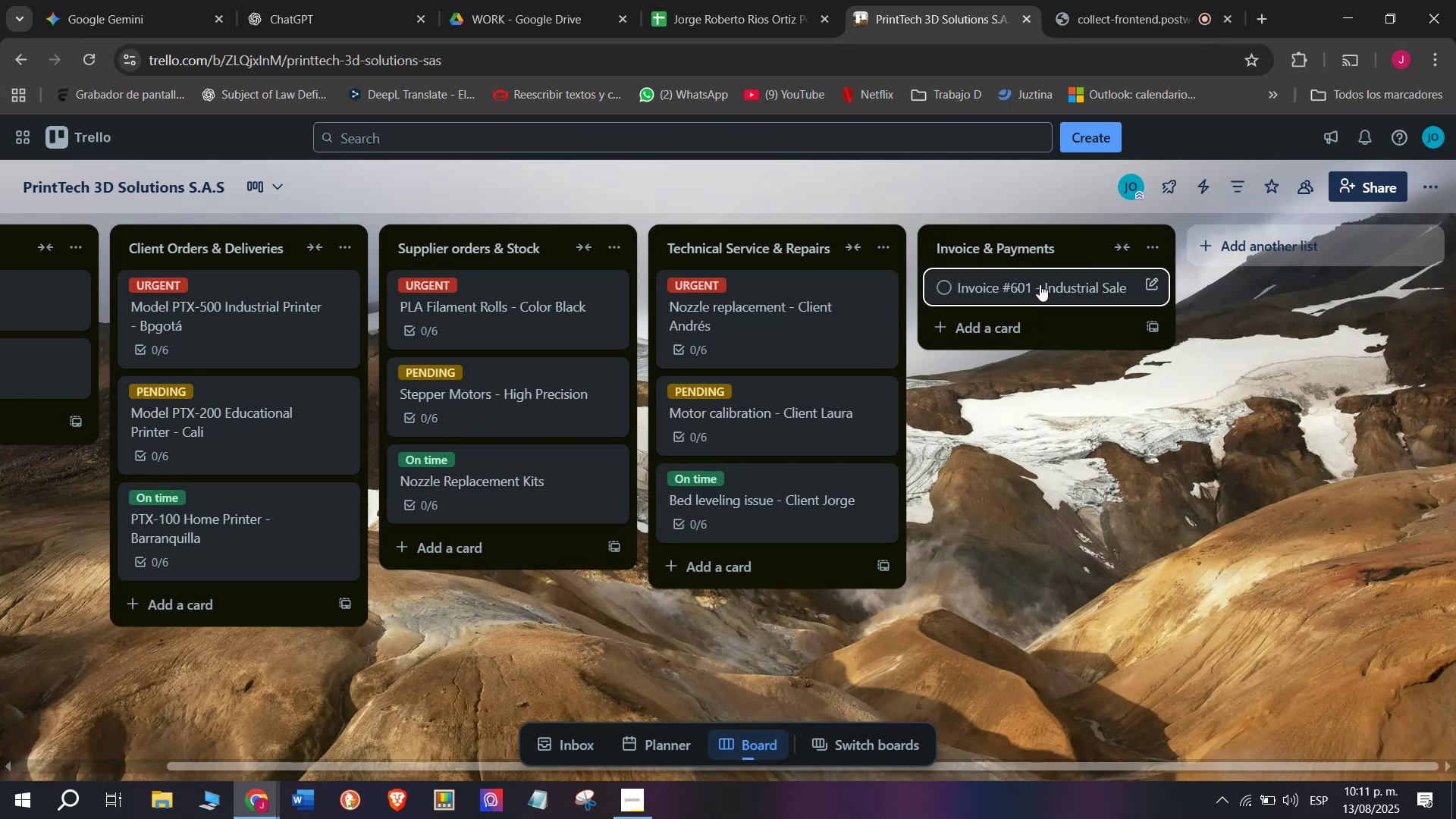 
left_click_drag(start_coordinate=[1043, 279], to_coordinate=[1043, 274])
 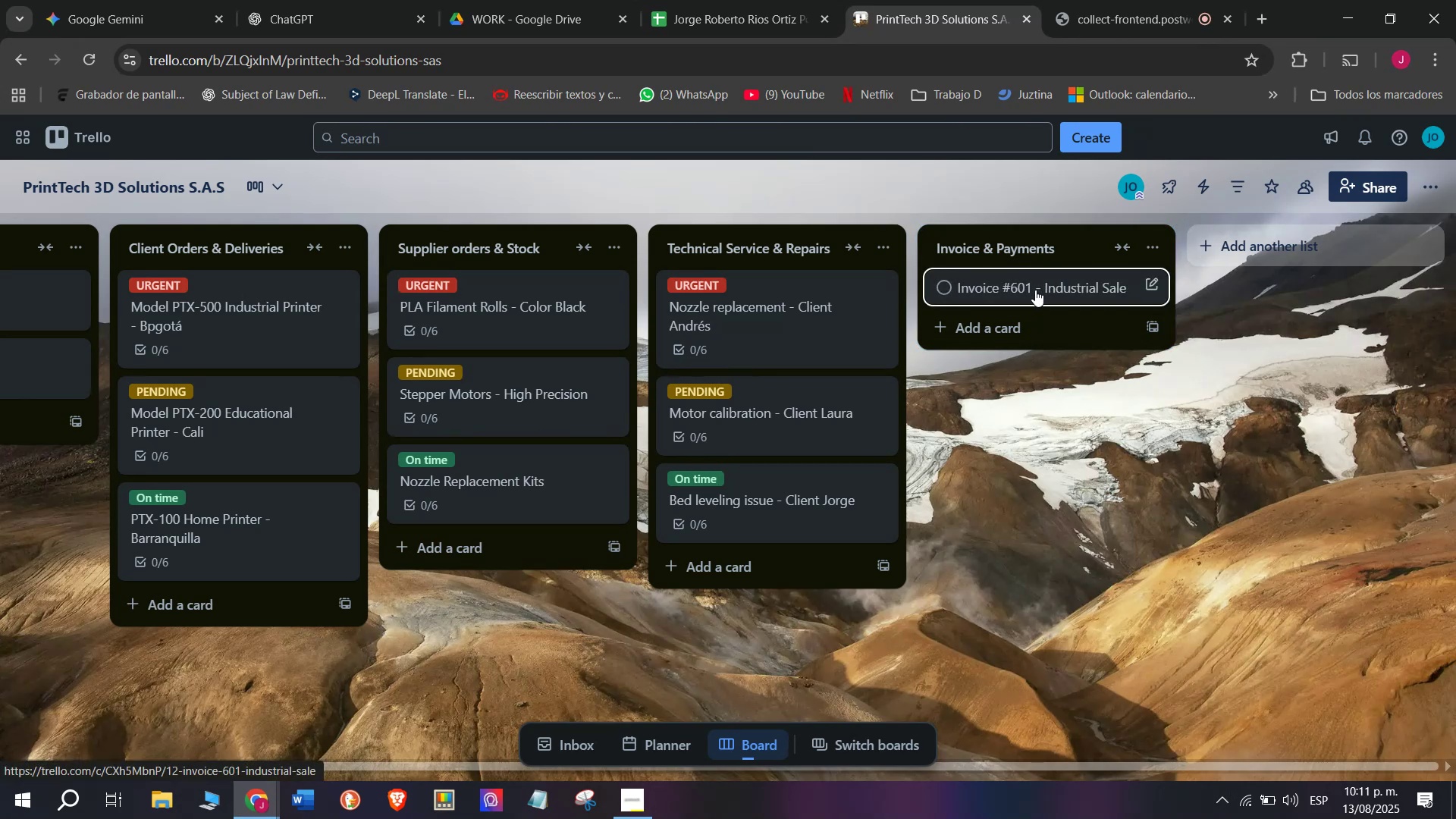 
left_click([1035, 290])
 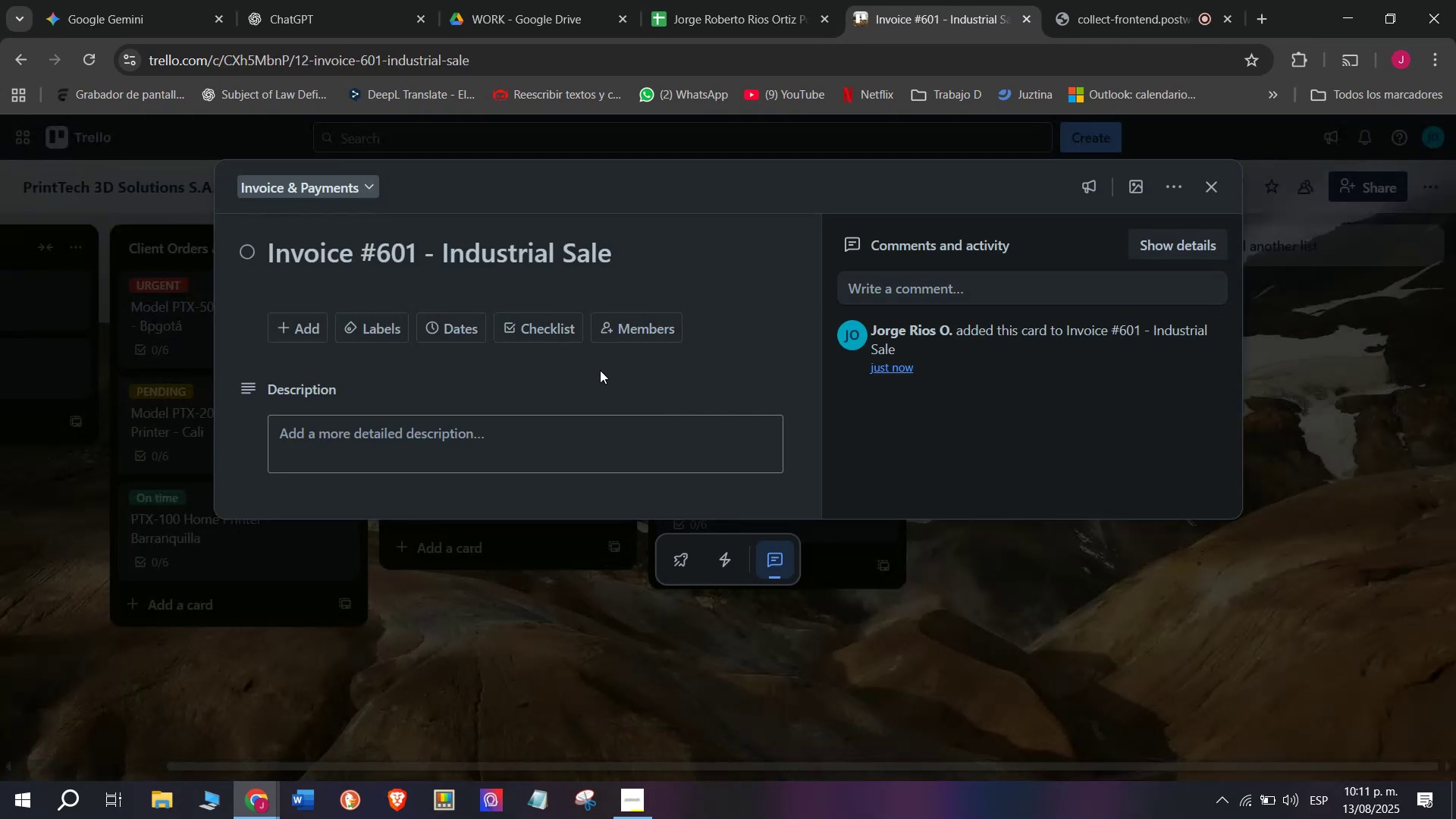 
mouse_move([553, 348])
 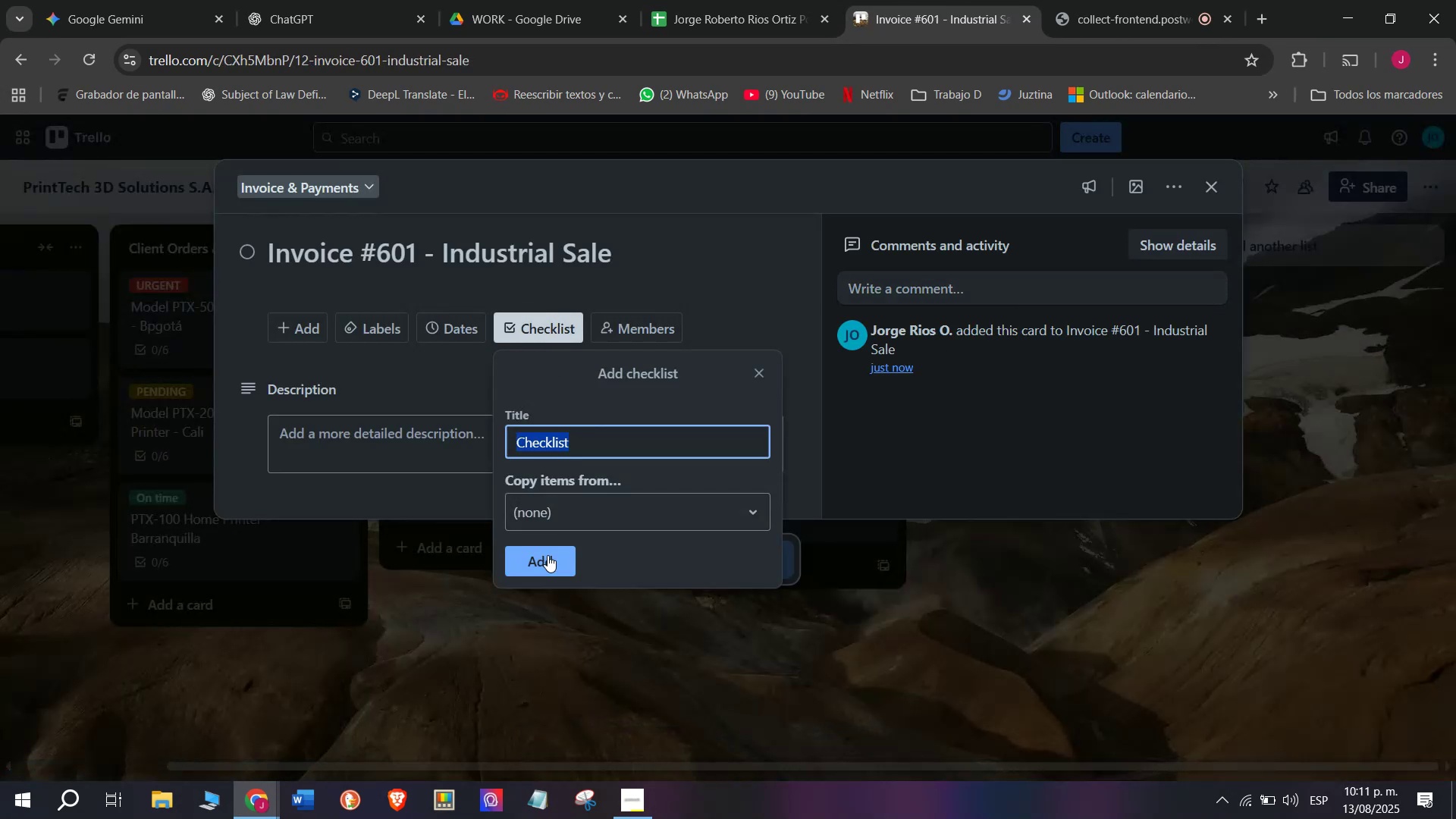 
left_click_drag(start_coordinate=[543, 555], to_coordinate=[542, 551])
 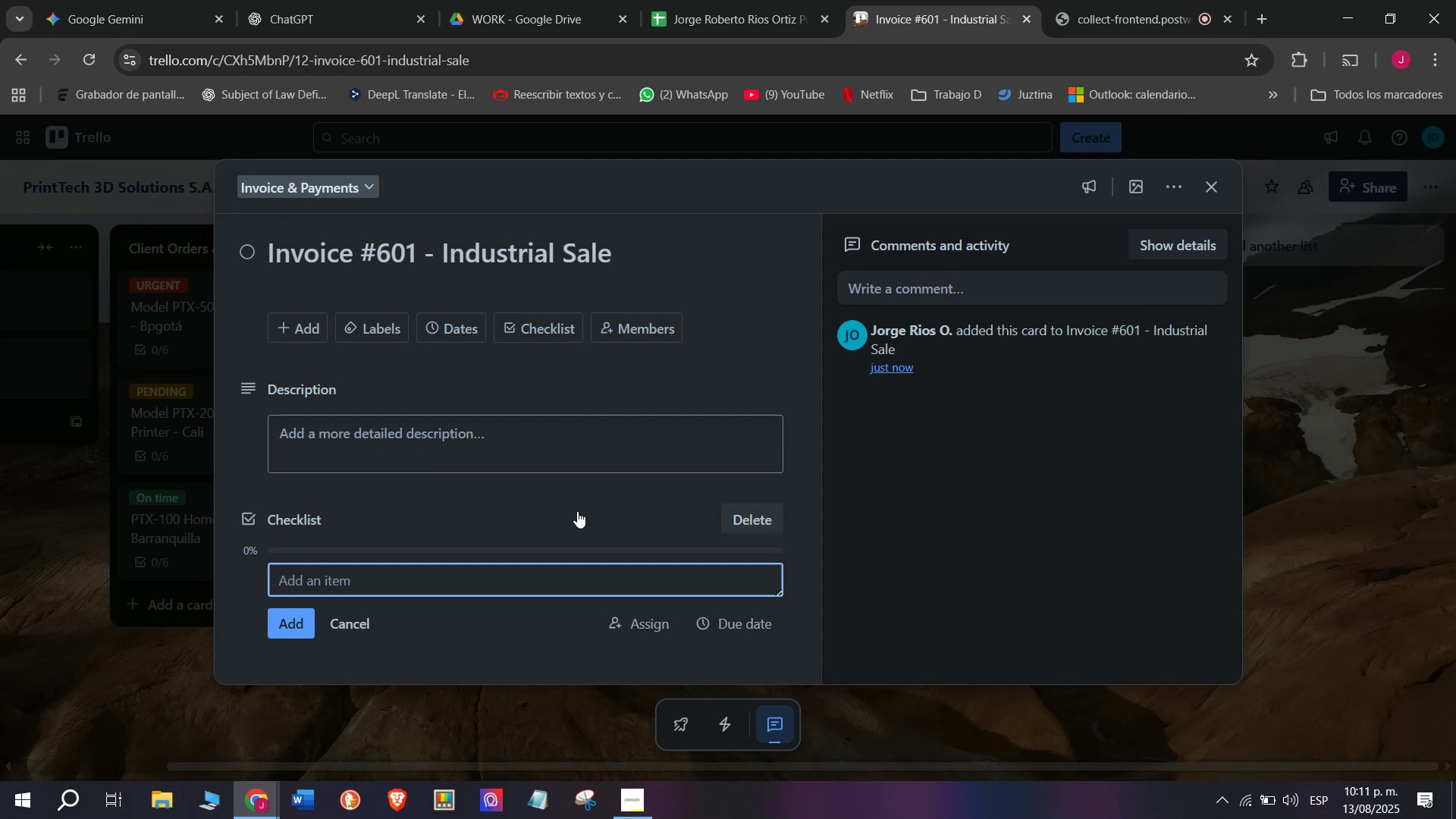 
type(Verify )
 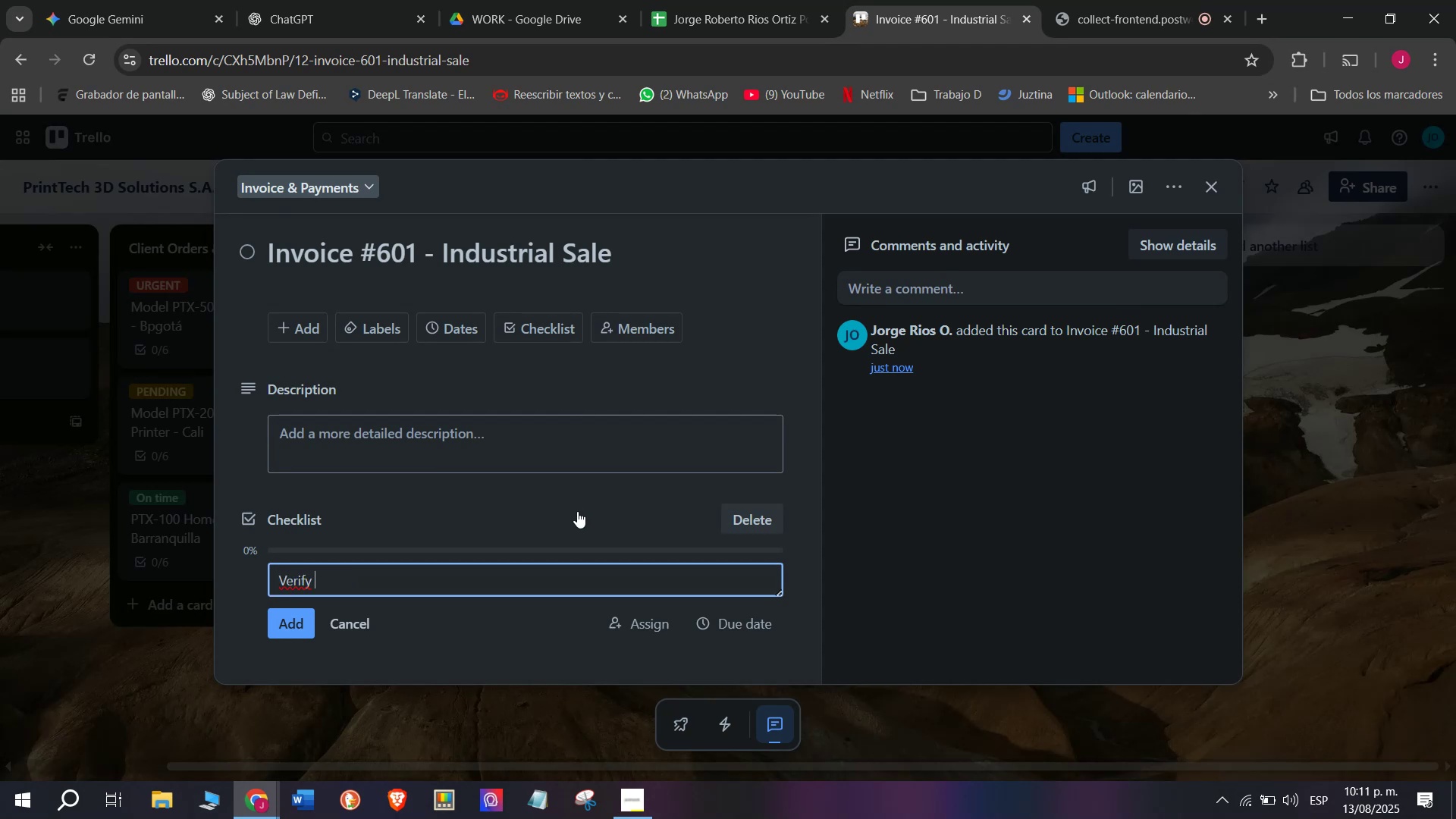 
type(payment status)
 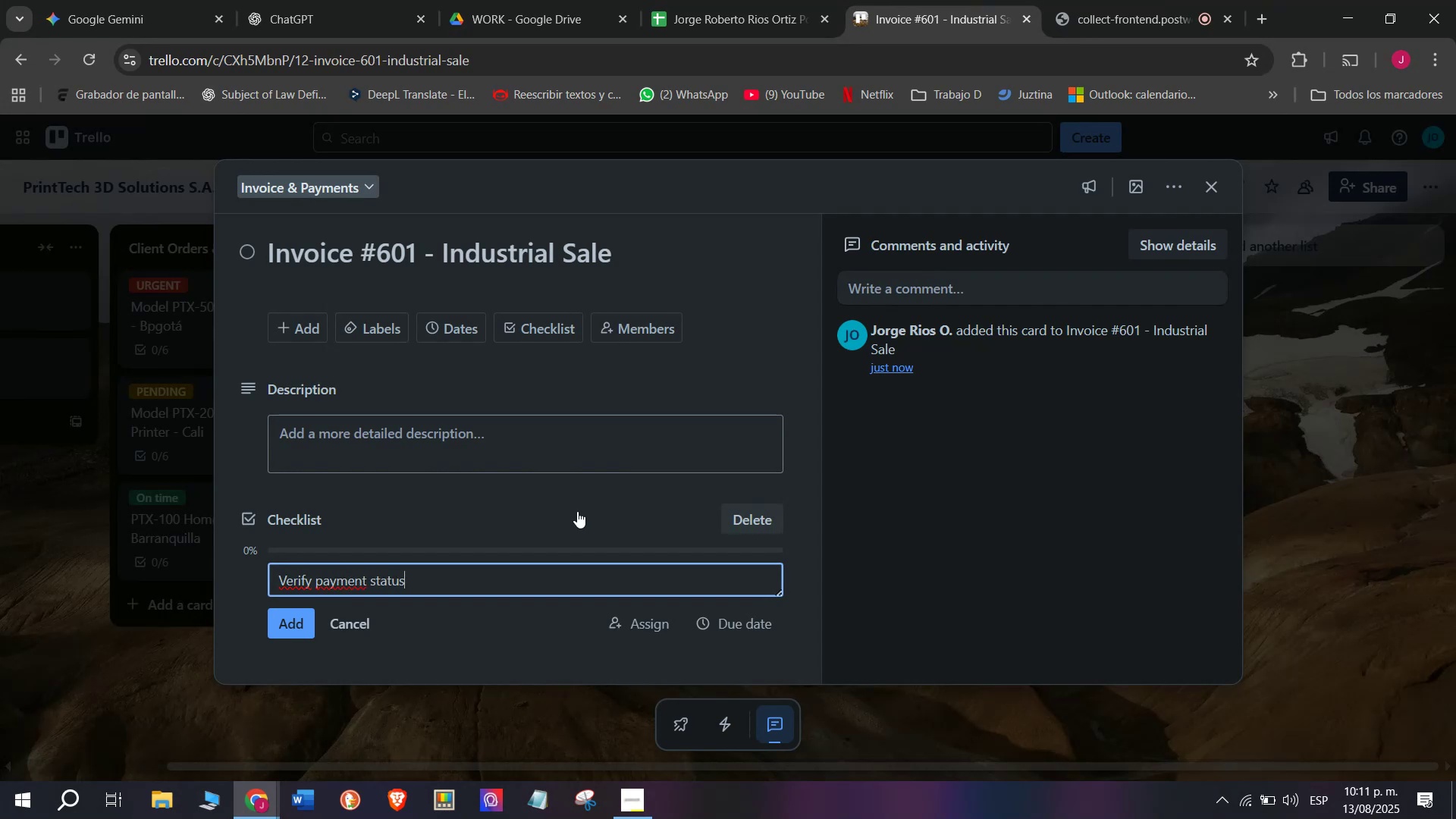 
wait(5.86)
 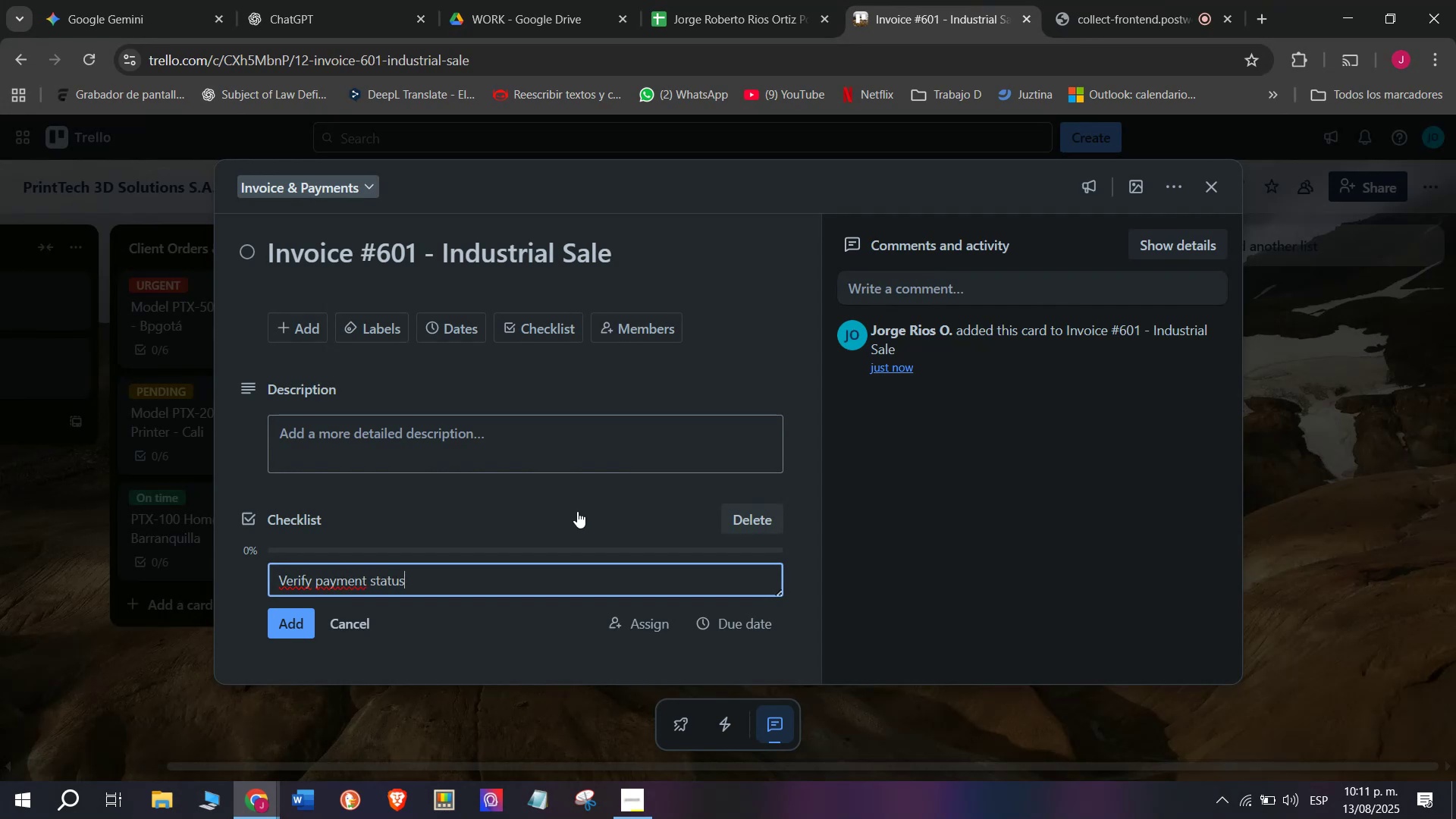 
key(Enter)
 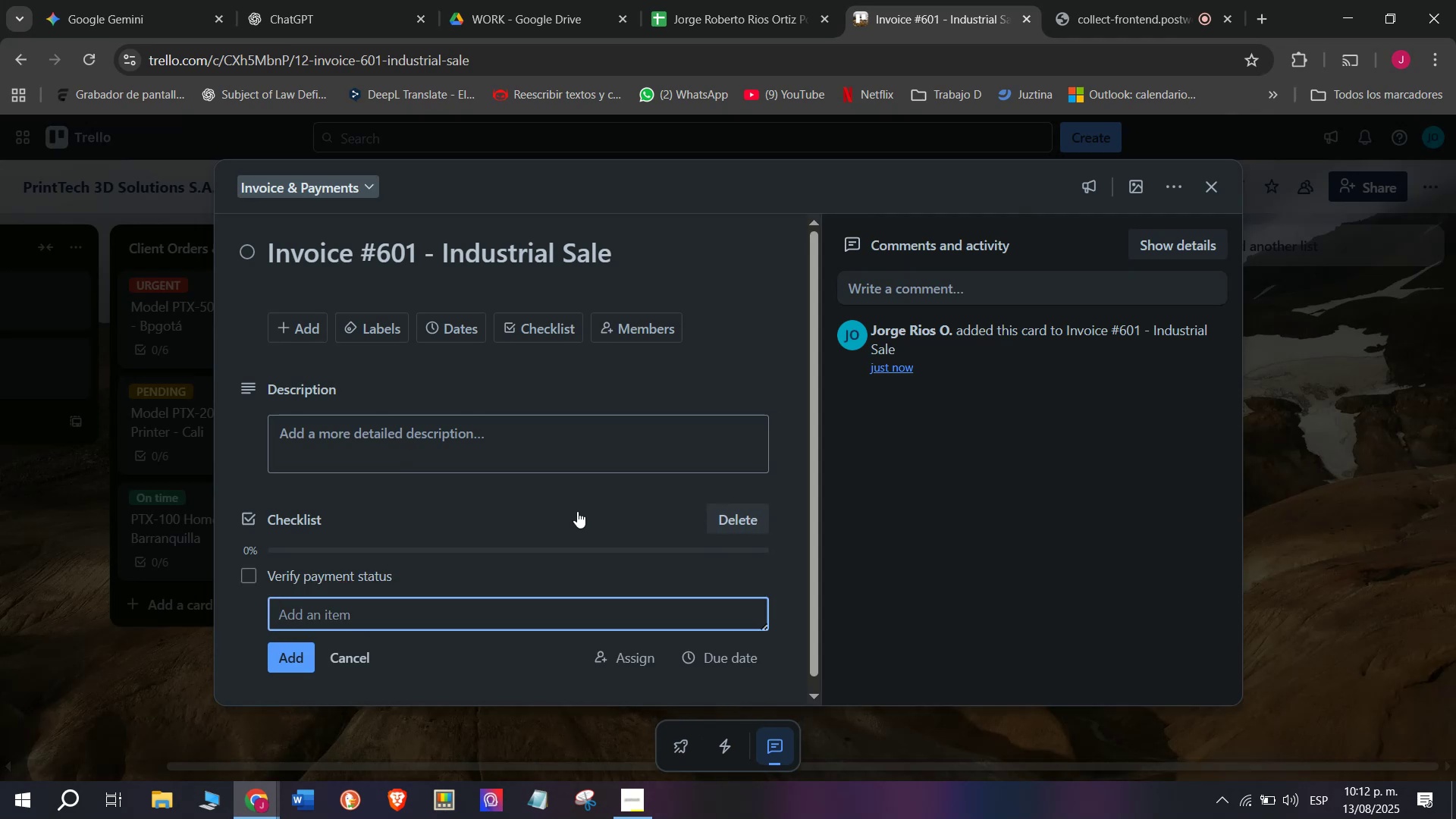 
type(Send digital receipt)
 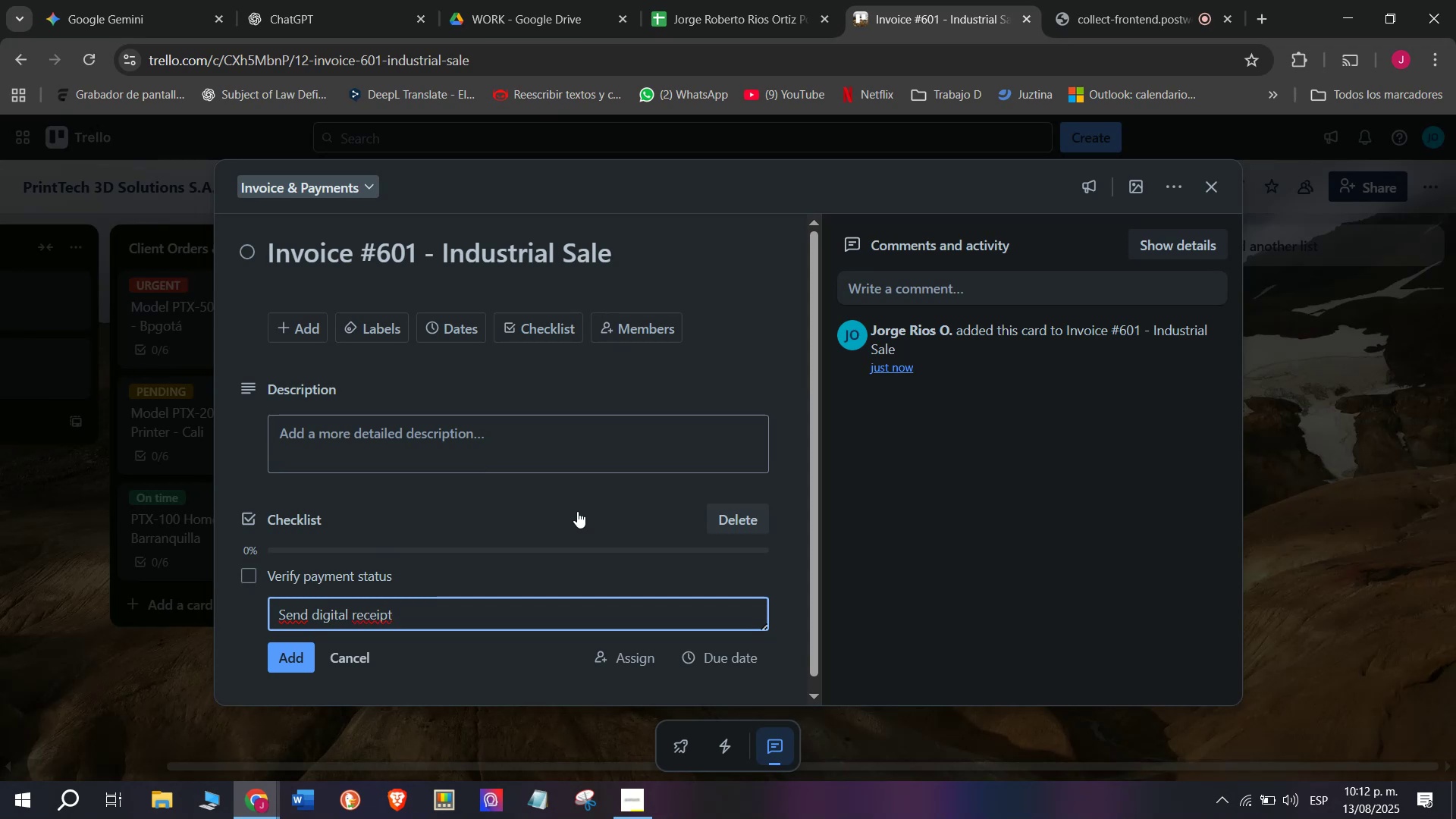 
key(Enter)
 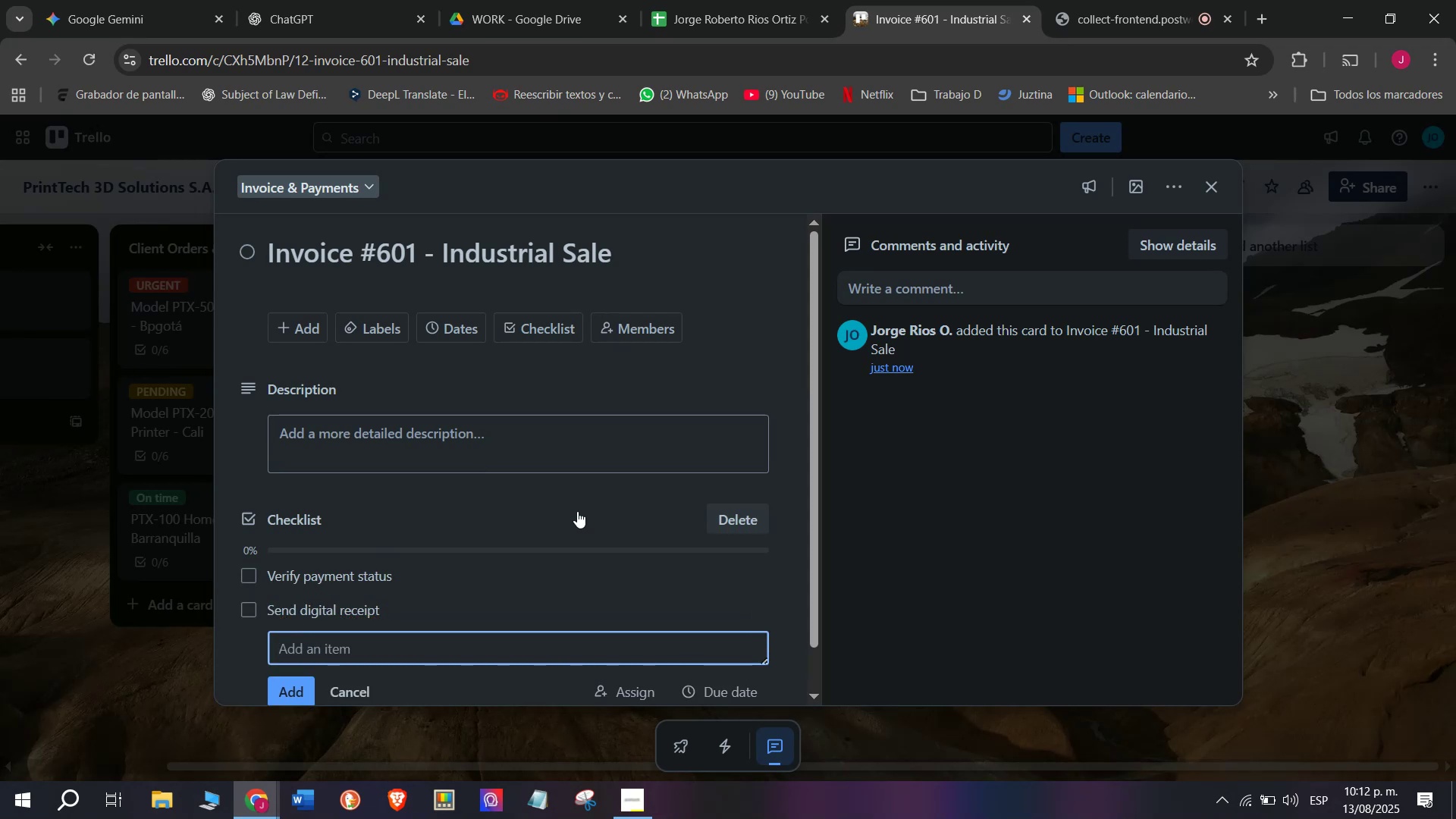 
type(File )
 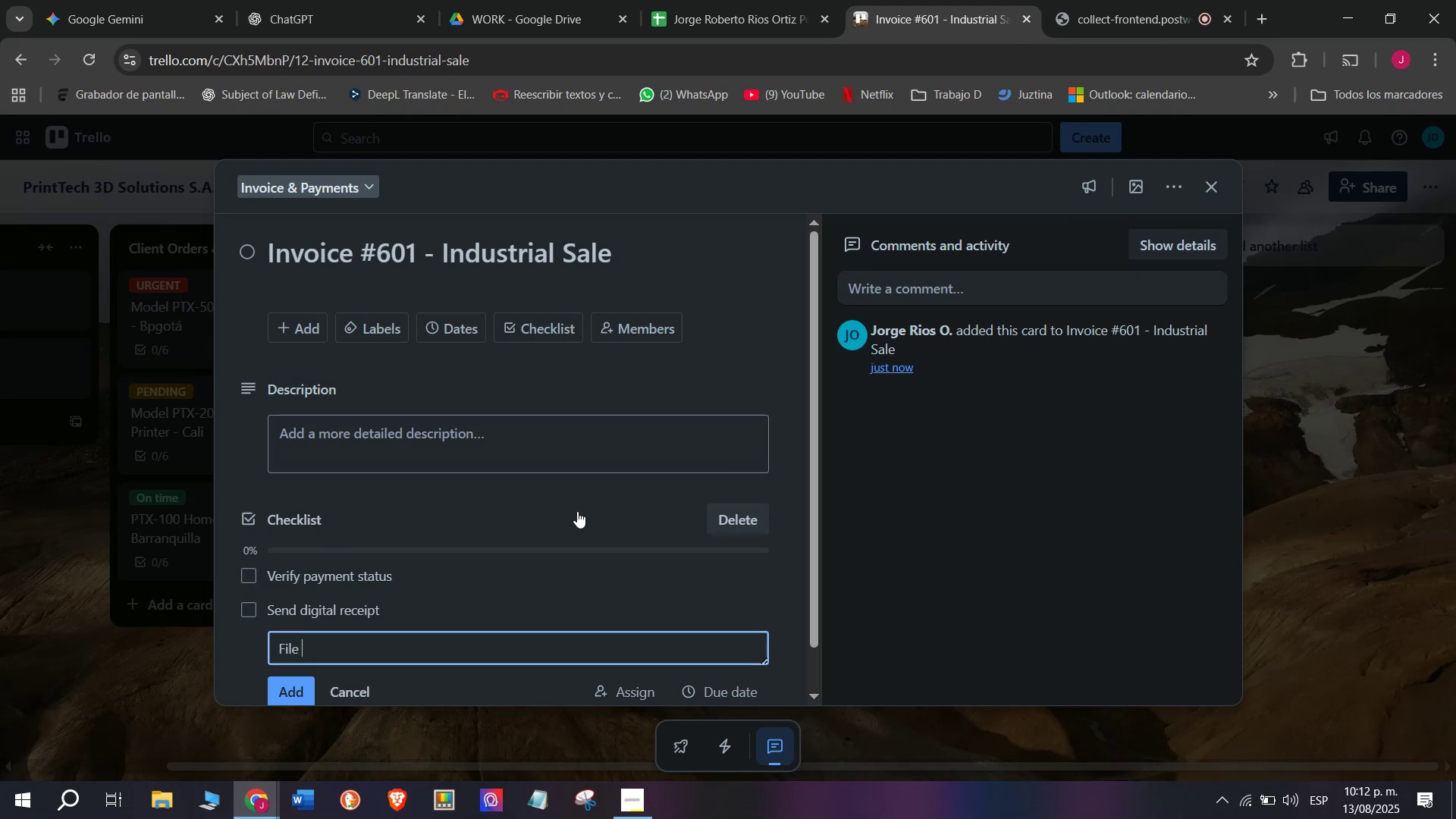 
type(invoice)
 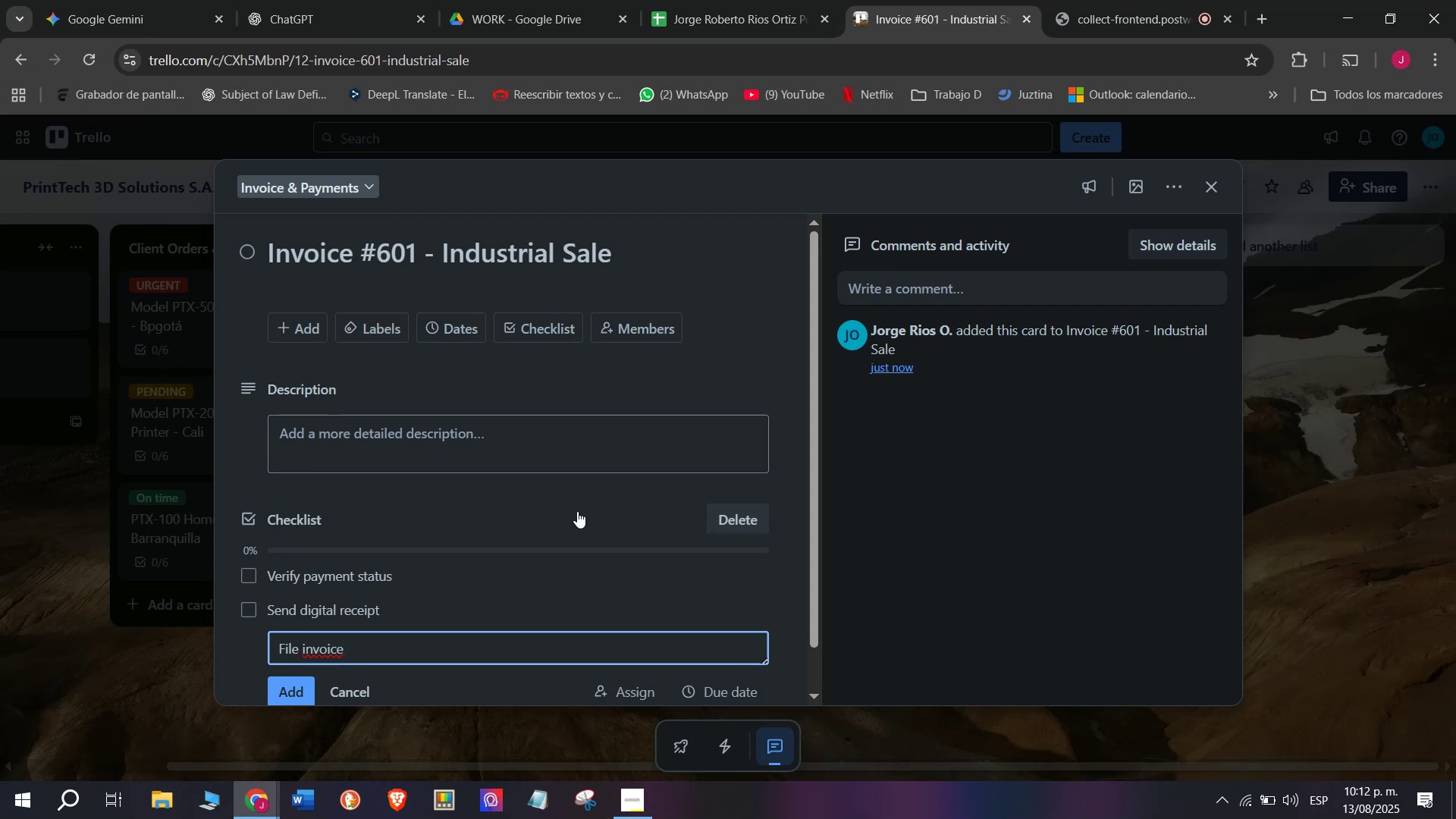 
wait(9.9)
 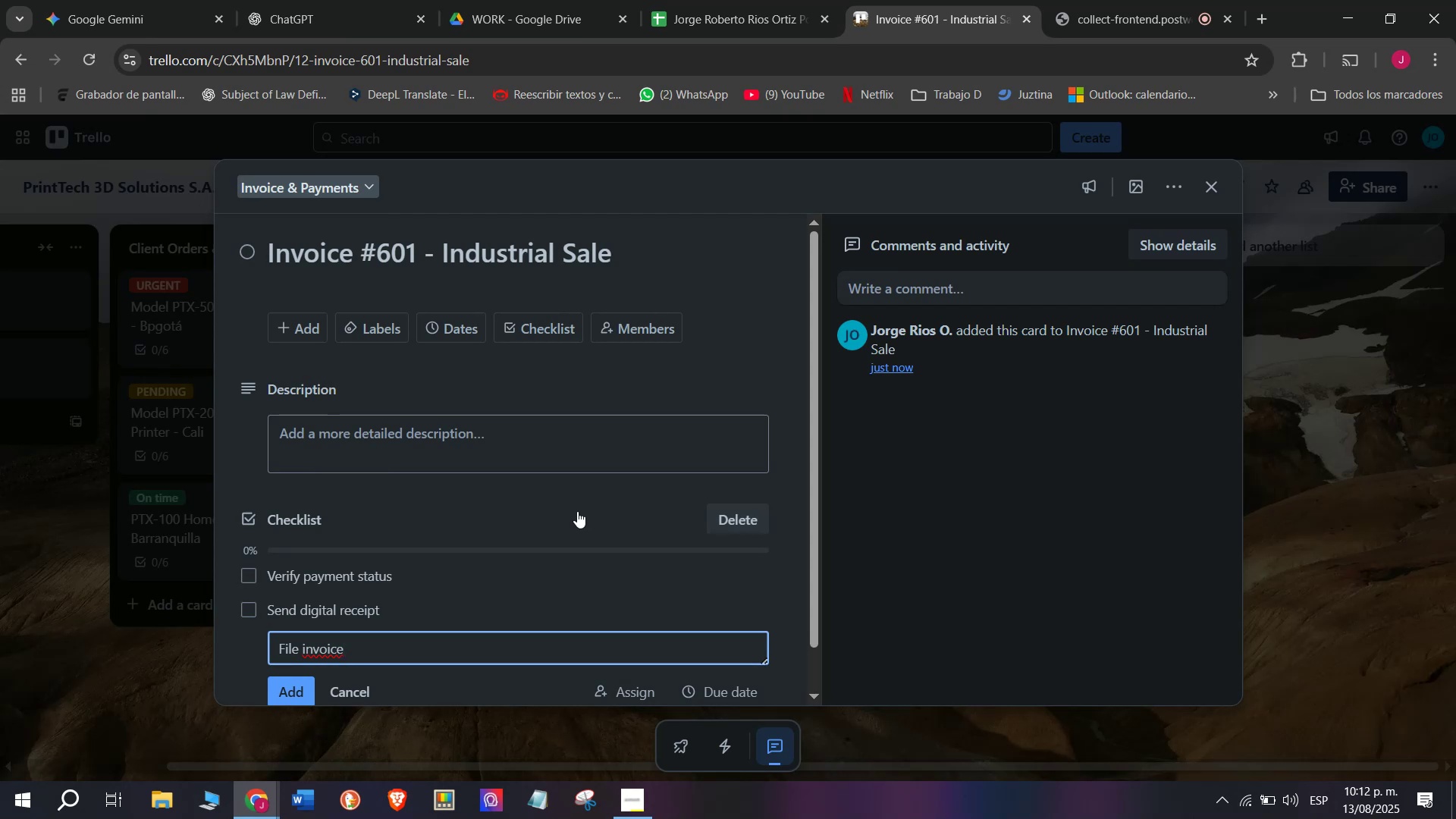 
type( in reco)
 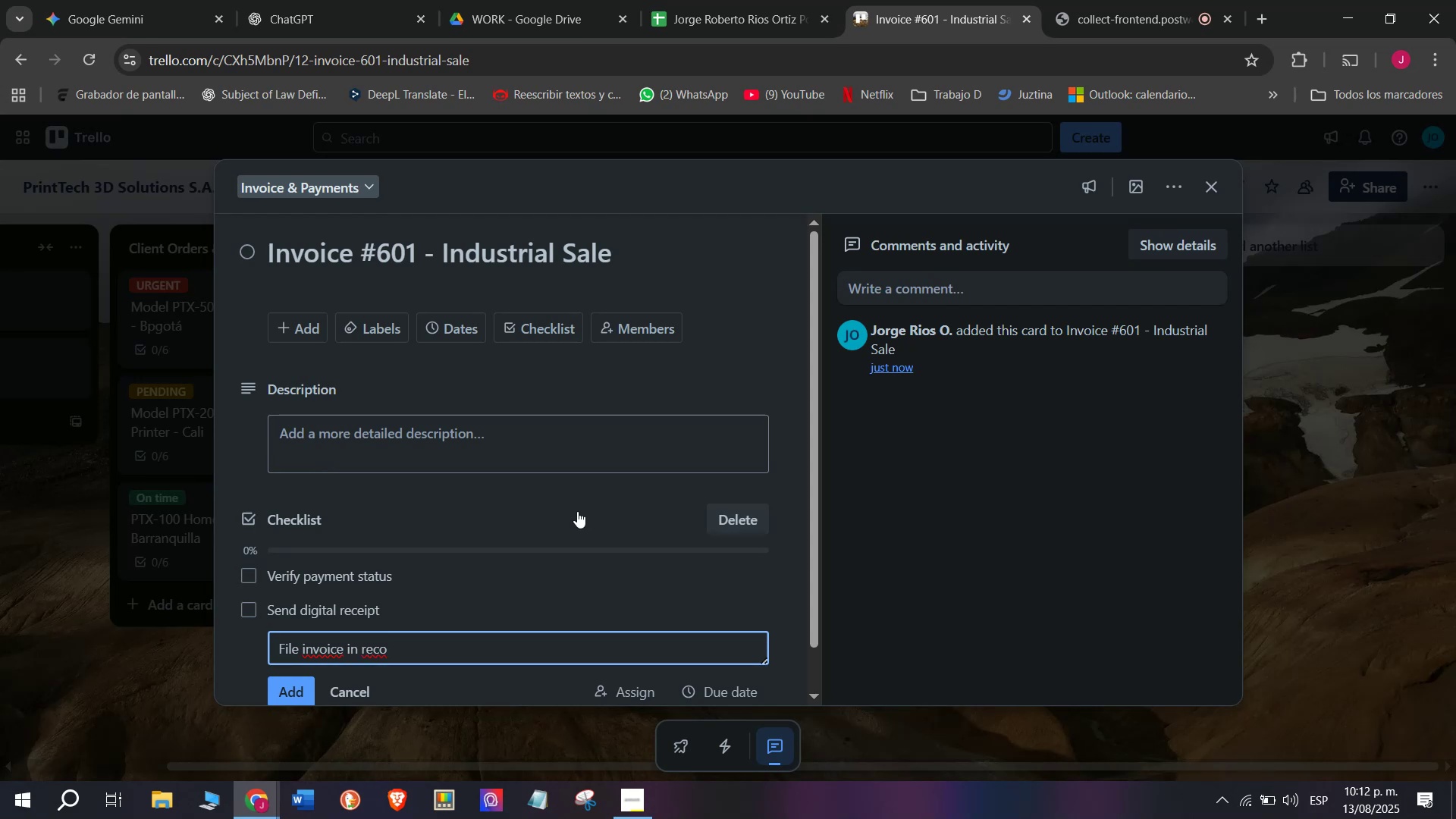 
wait(5.57)
 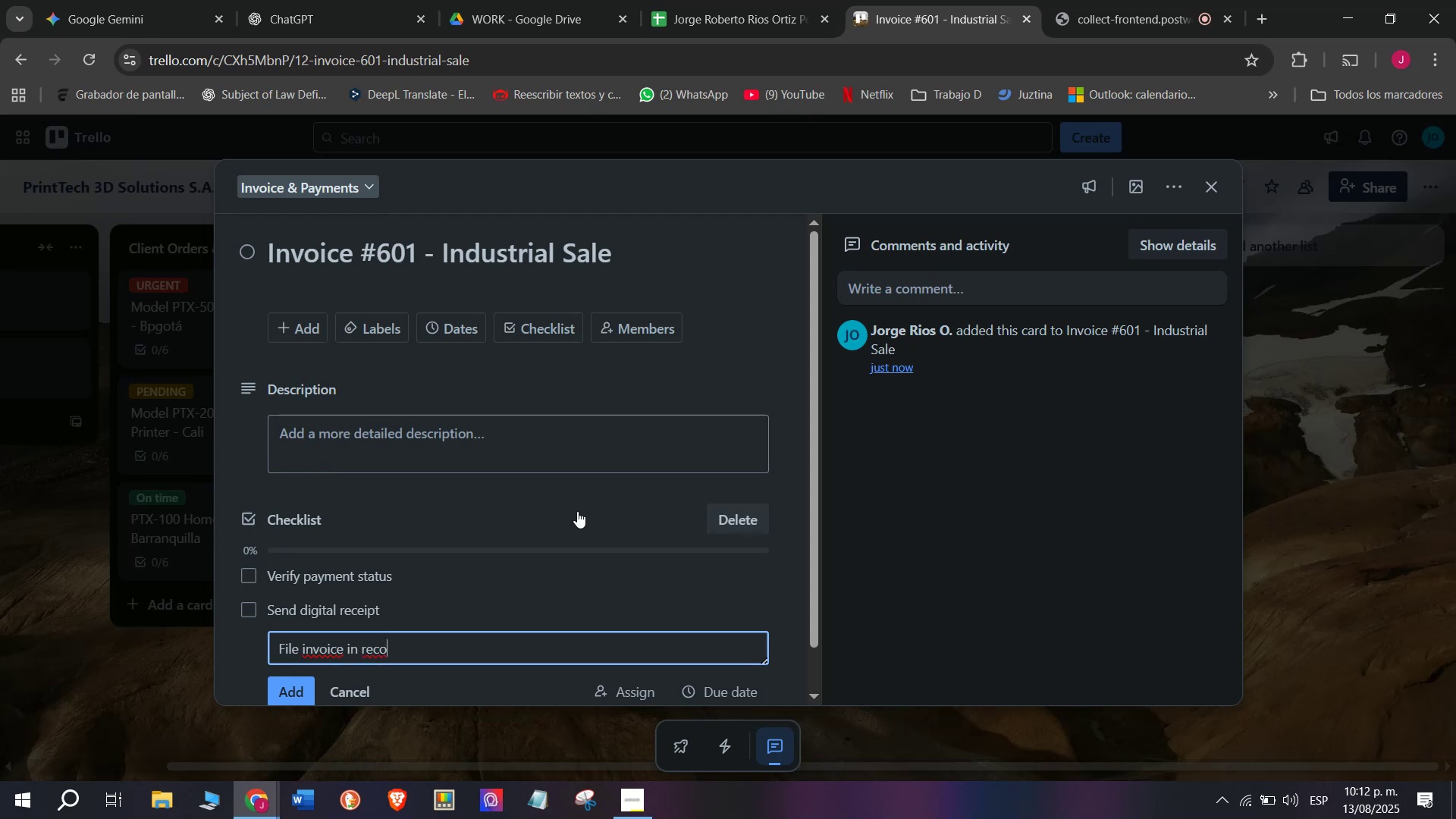 
key(R)
 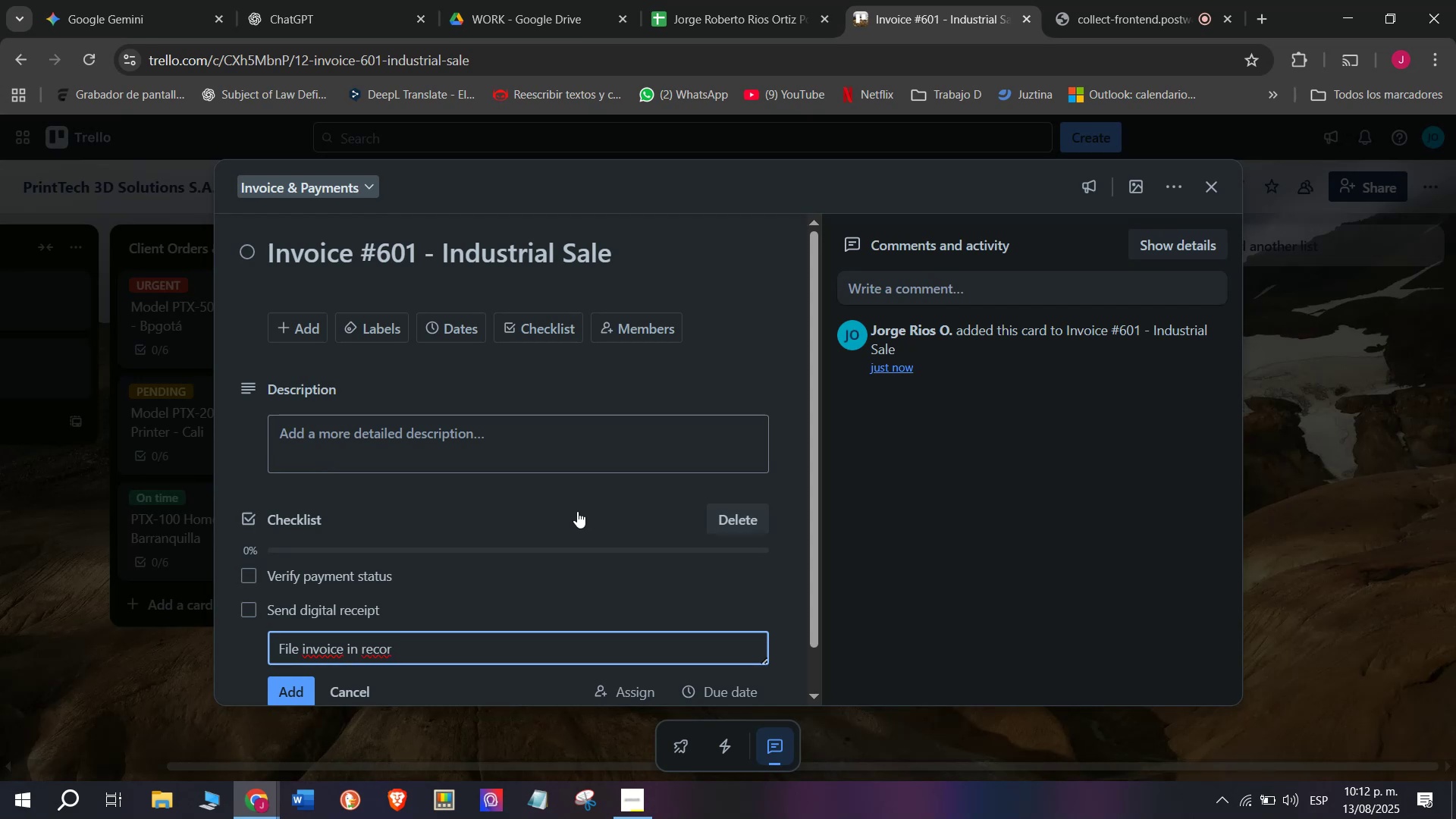 
type(ds)
 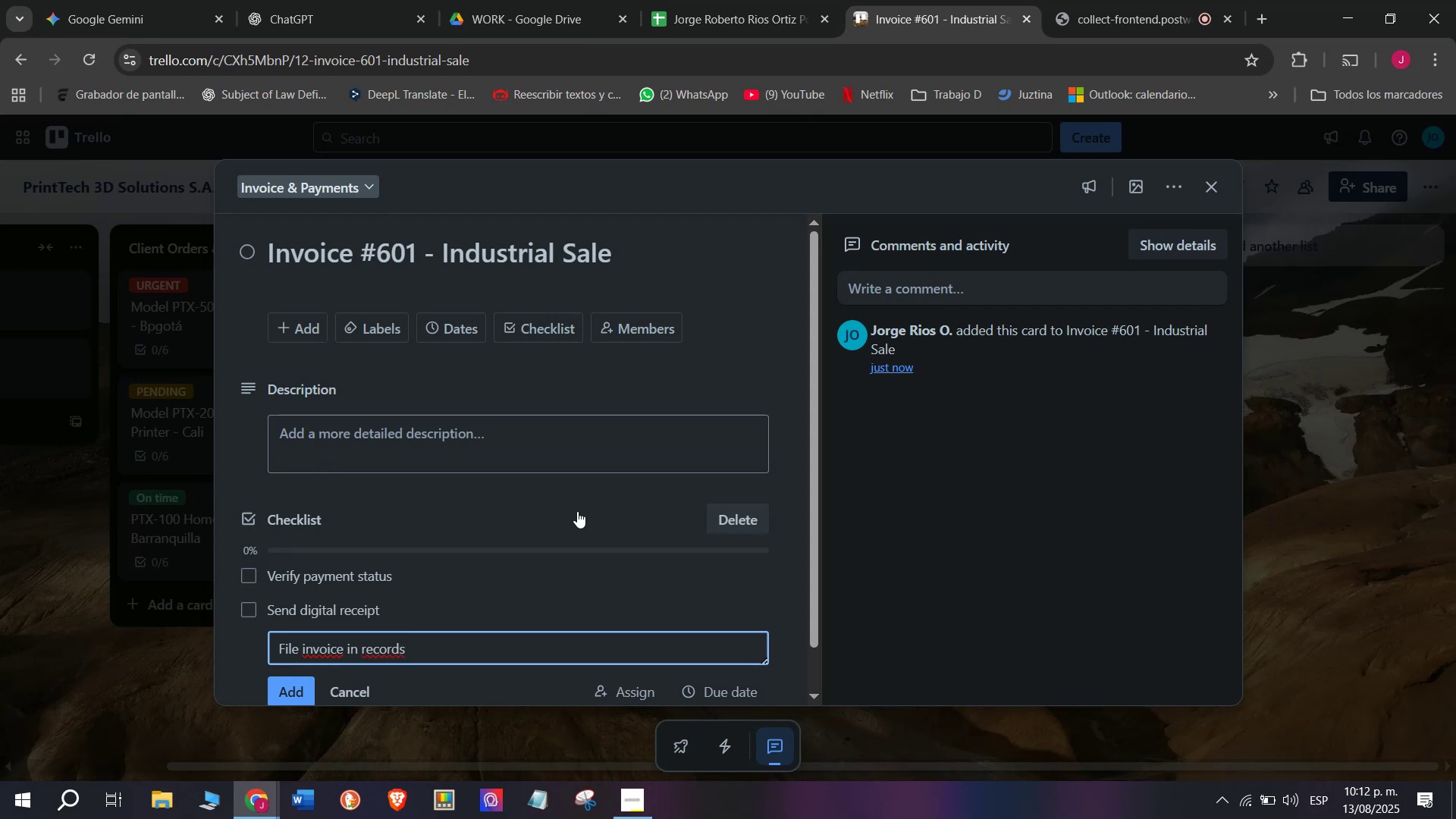 
key(Enter)
 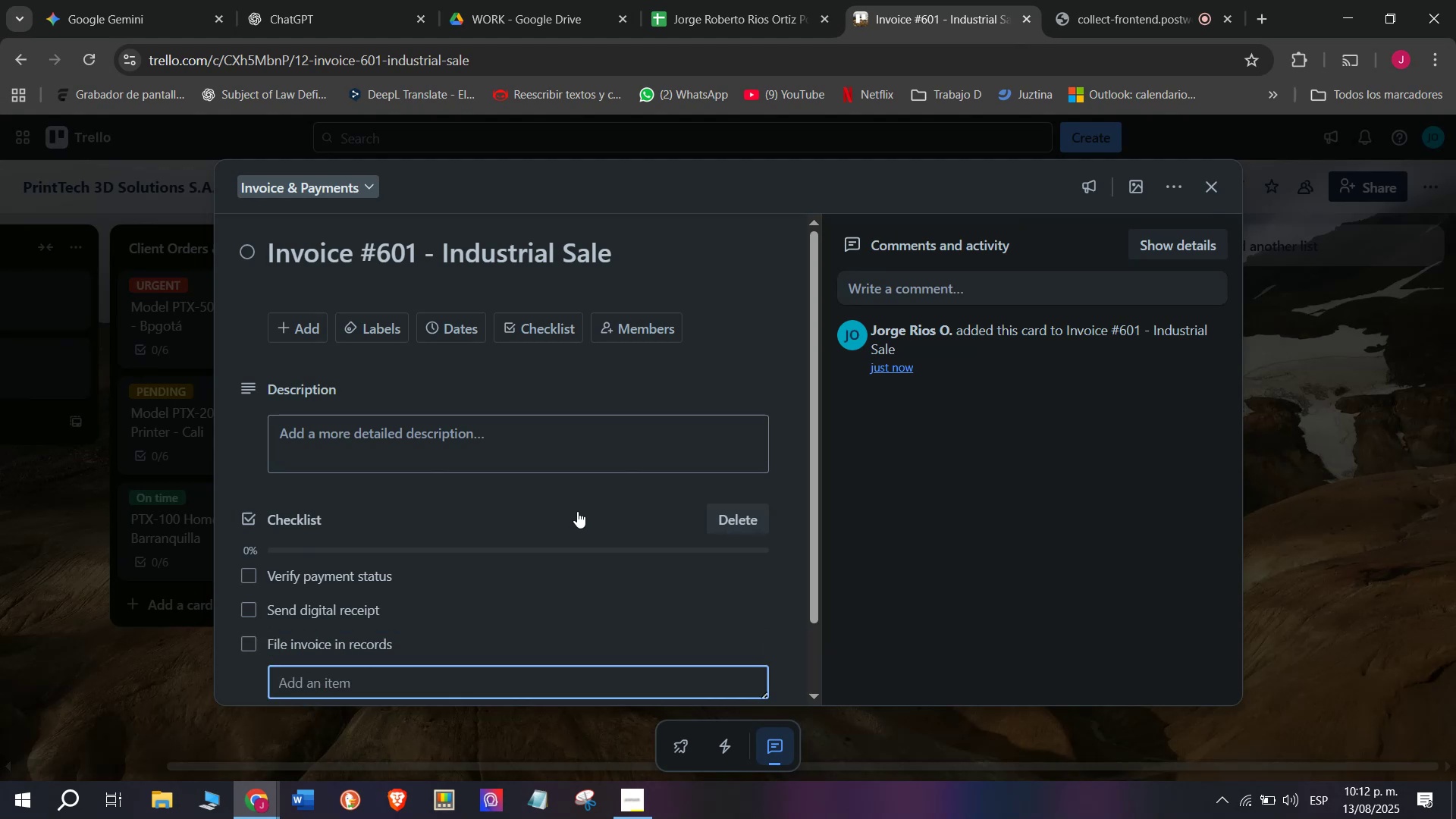 
type(Update accounting sof)
 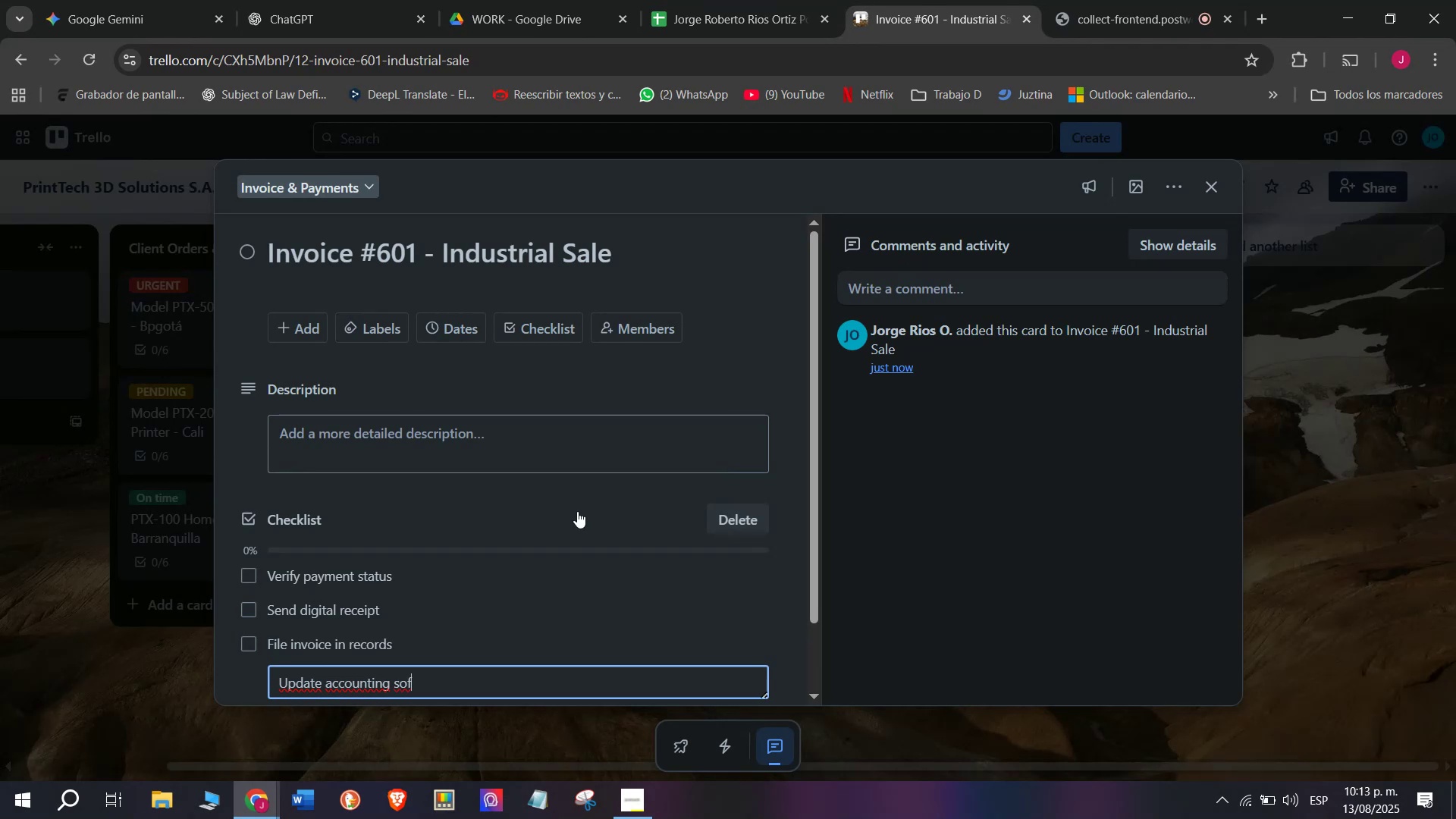 
key(T)
 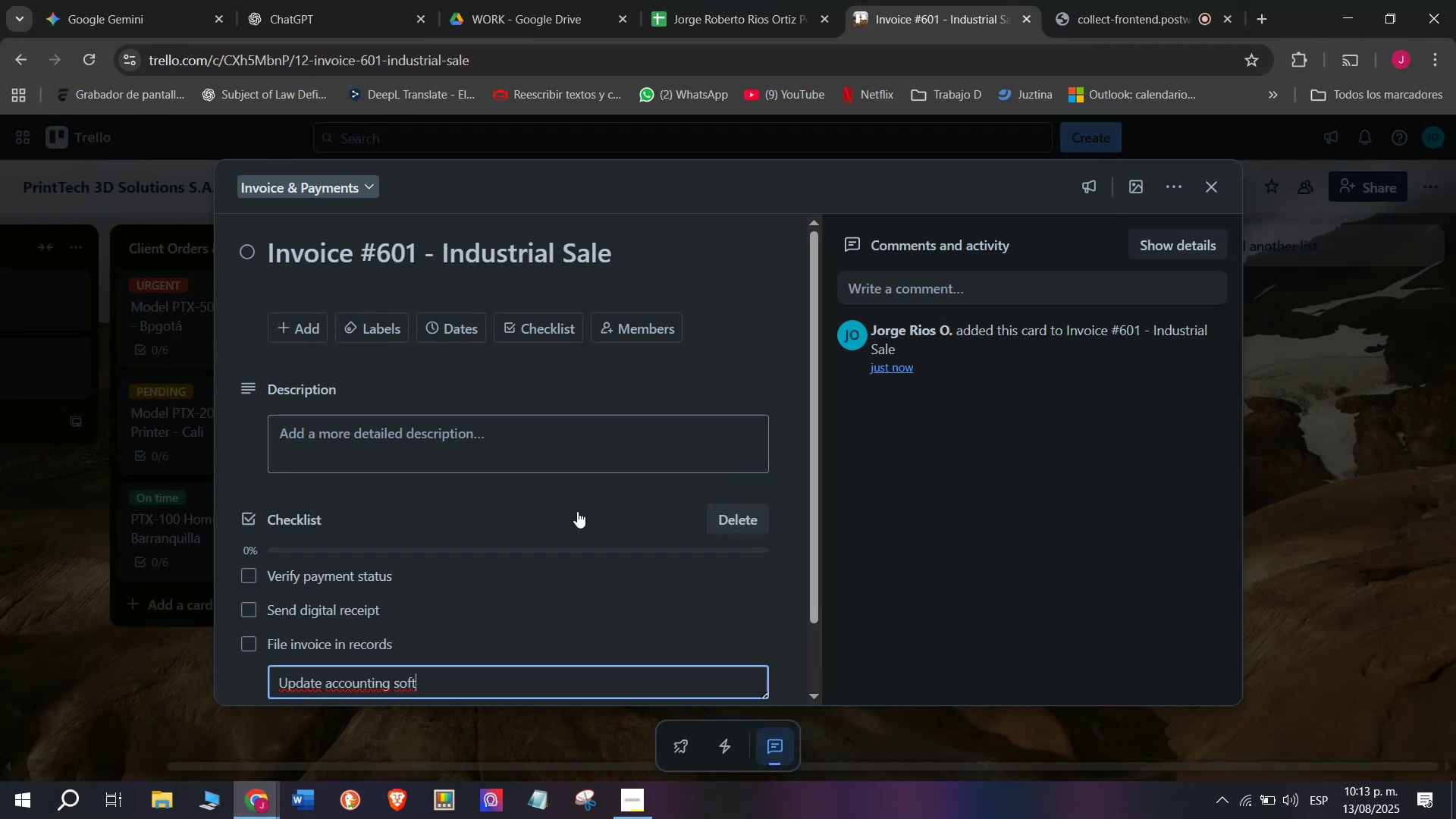 
type(ware)
 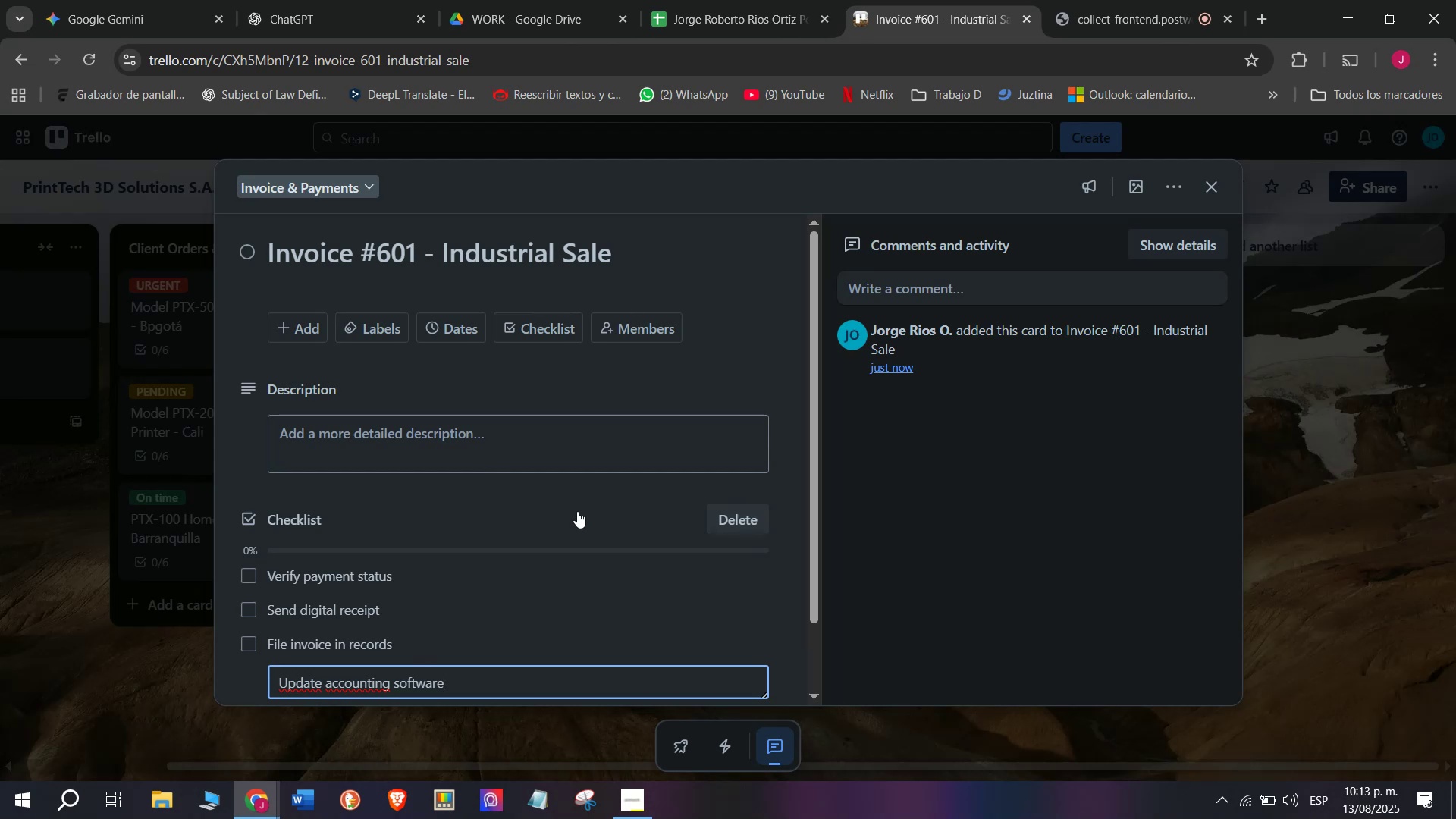 
key(Enter)
 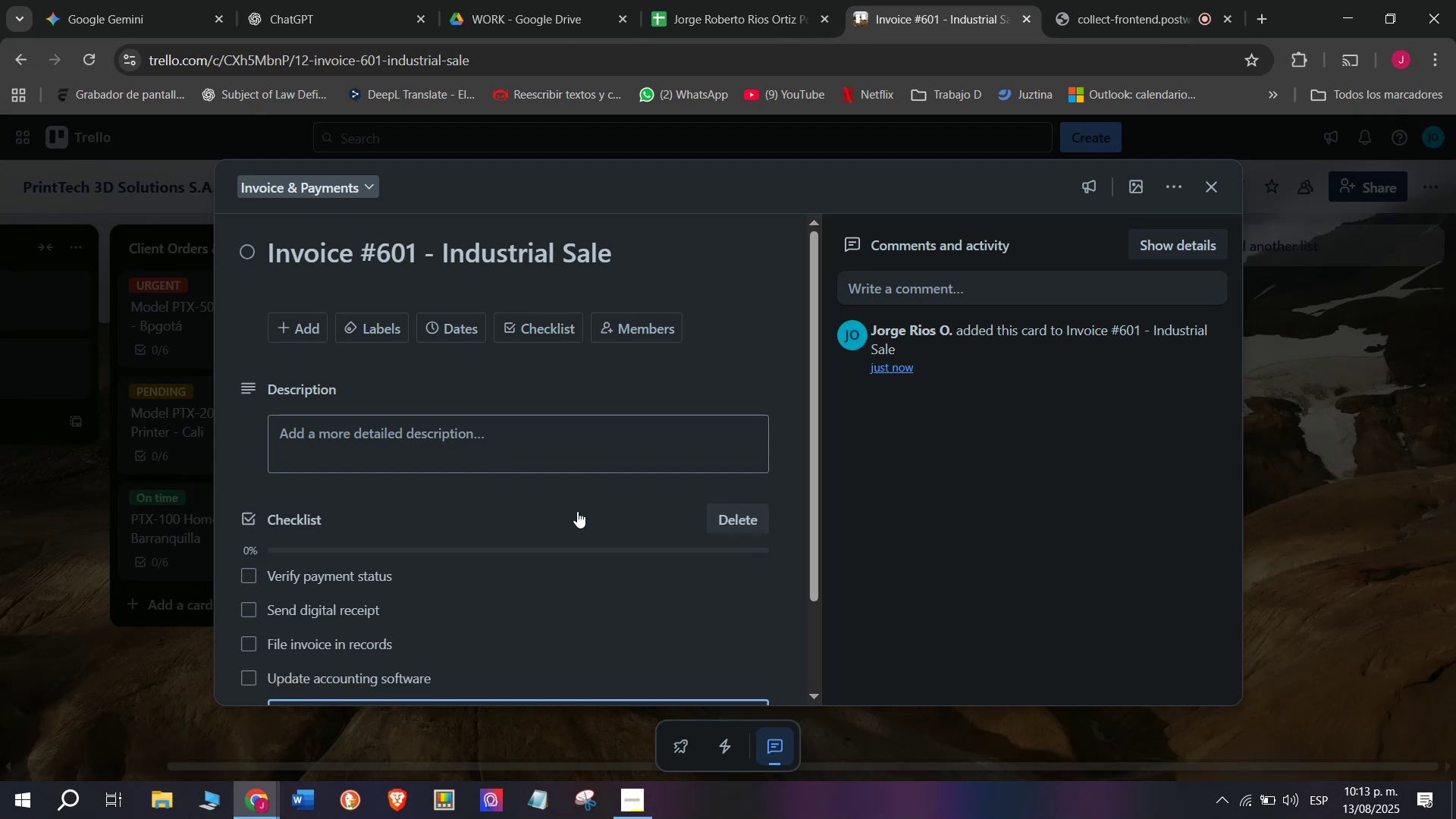 
type(Confirm )
 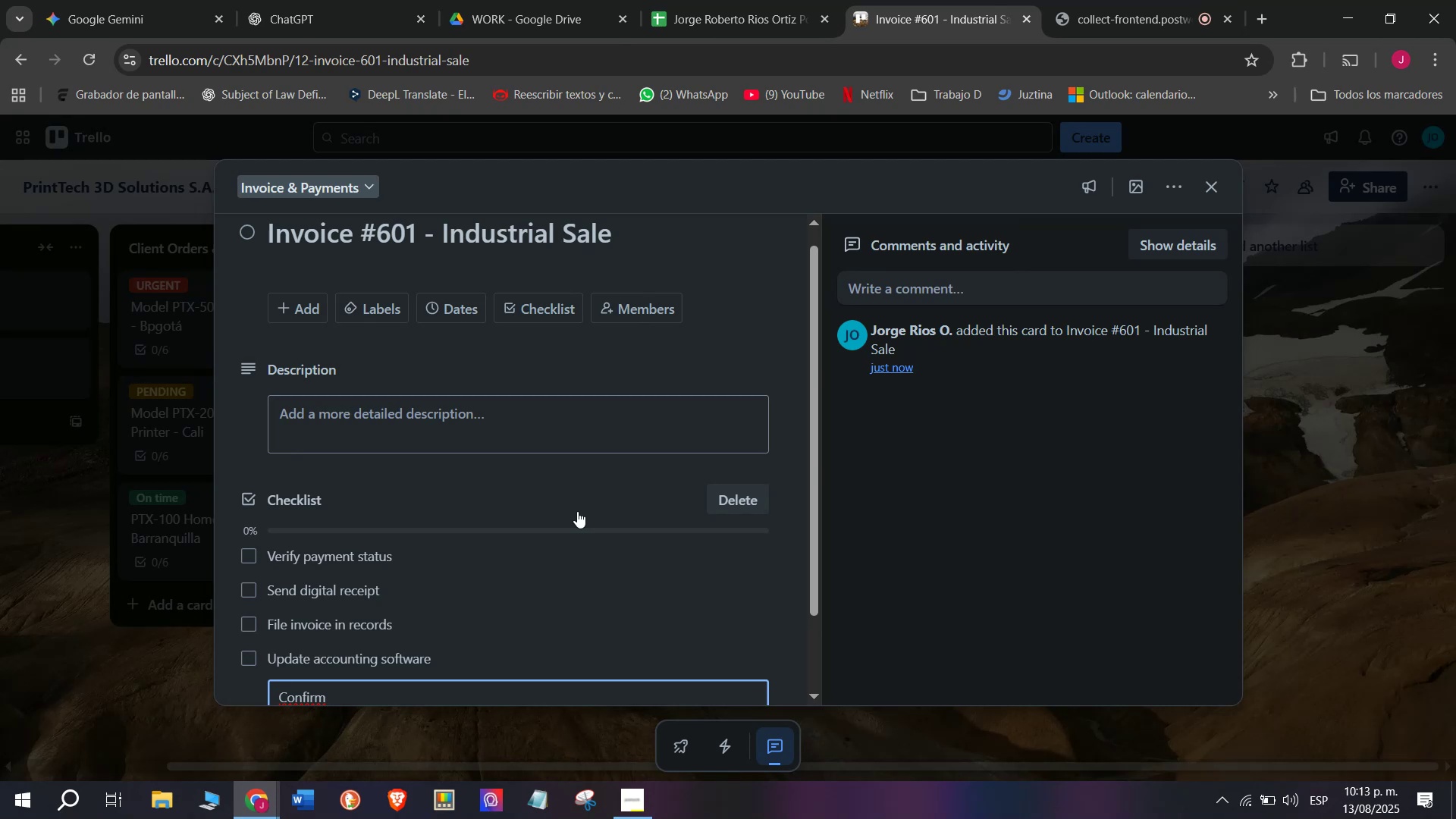 
type(with finab)
key(Backspace)
type(nce )
 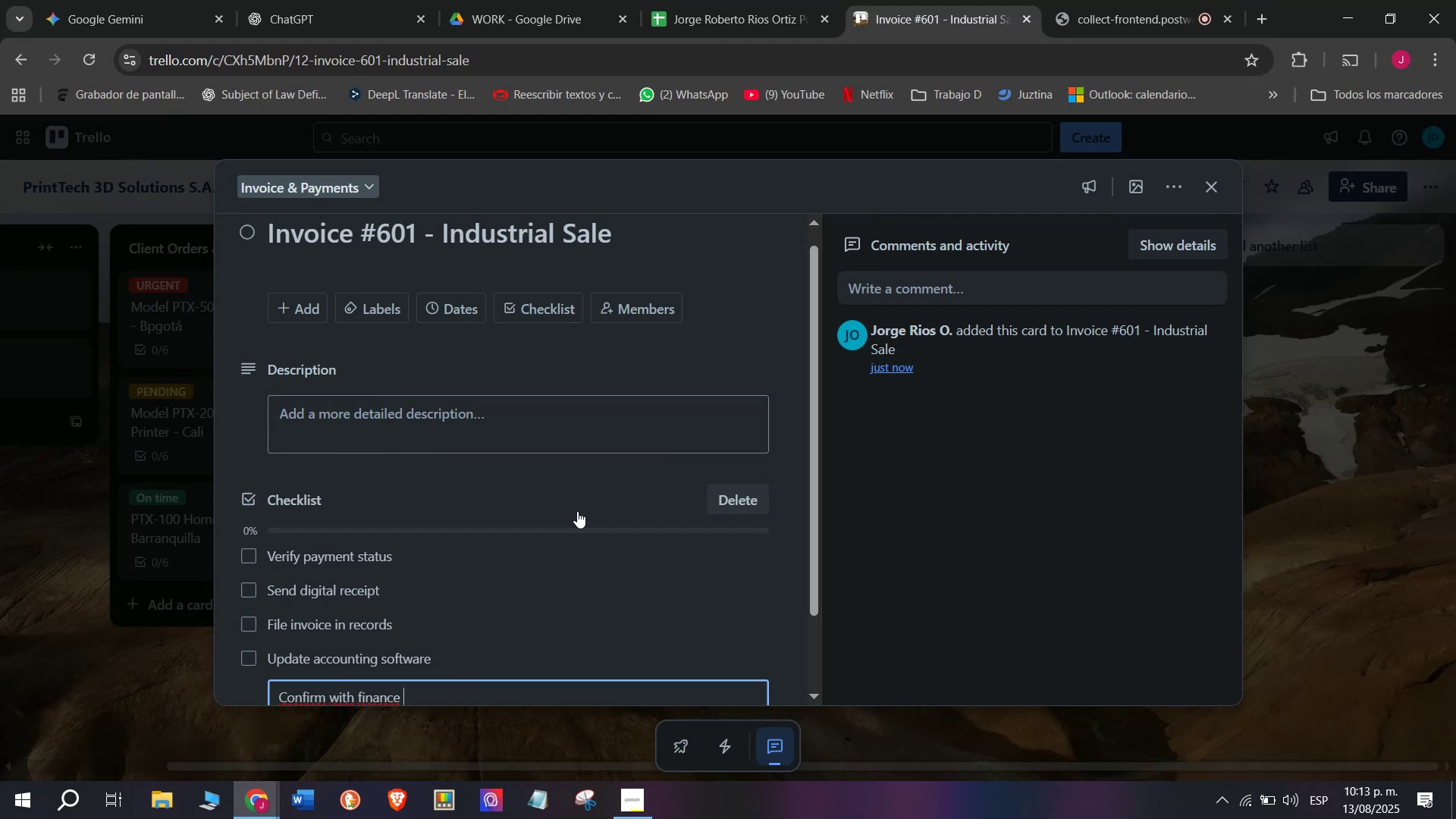 
type(team)
 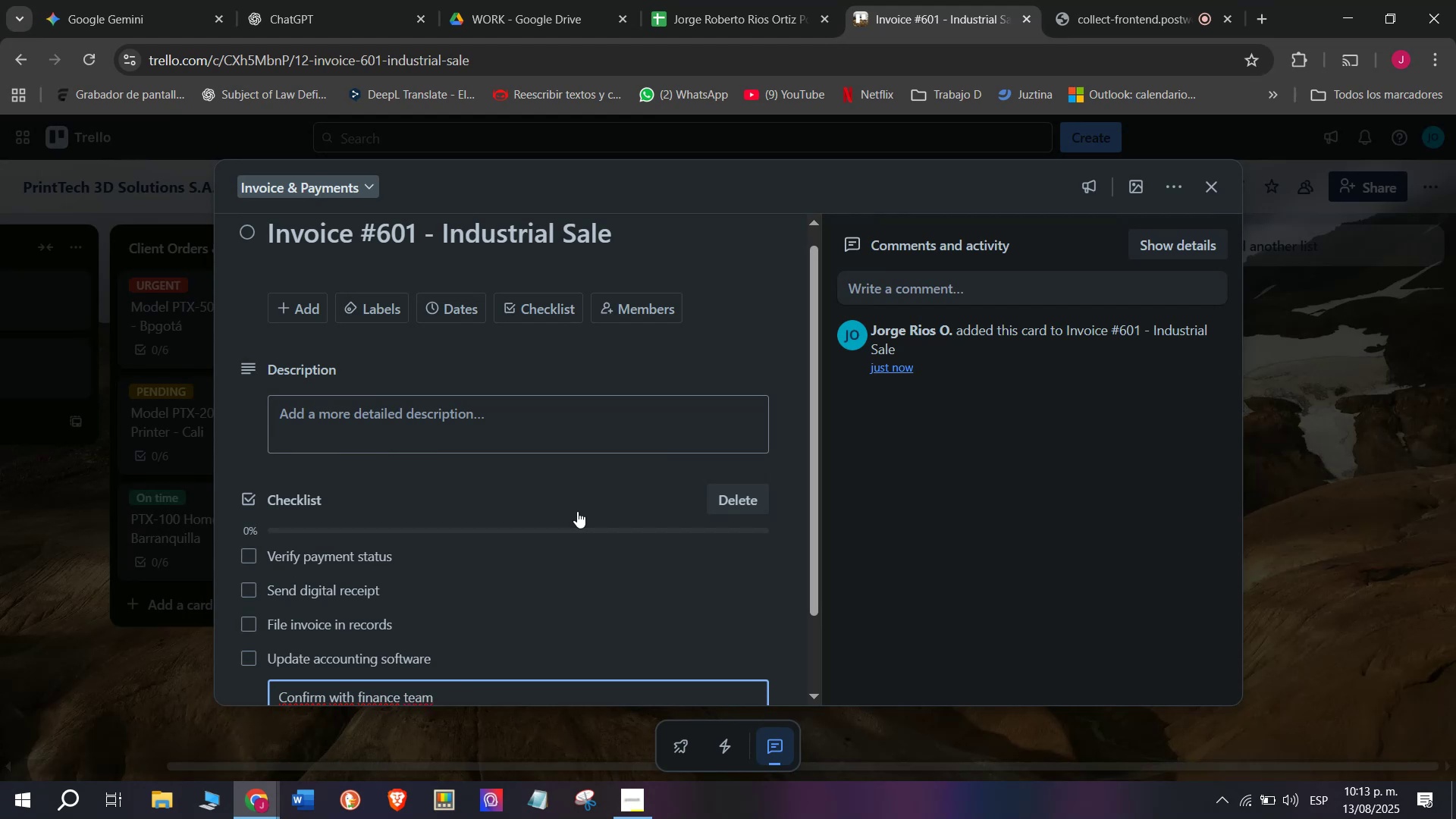 
key(Enter)
 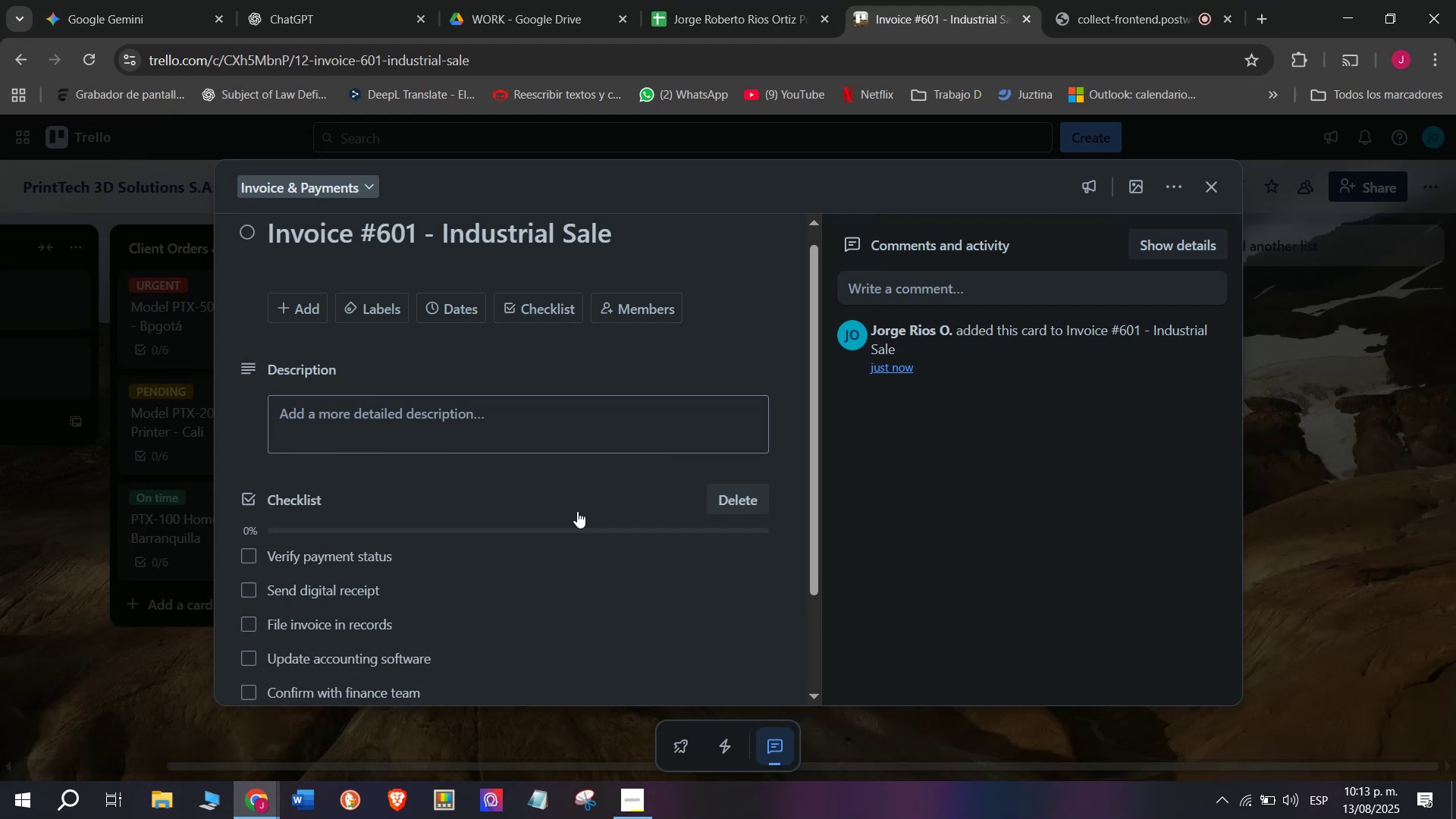 
type(Close p)
key(Backspace)
type(order in system)
 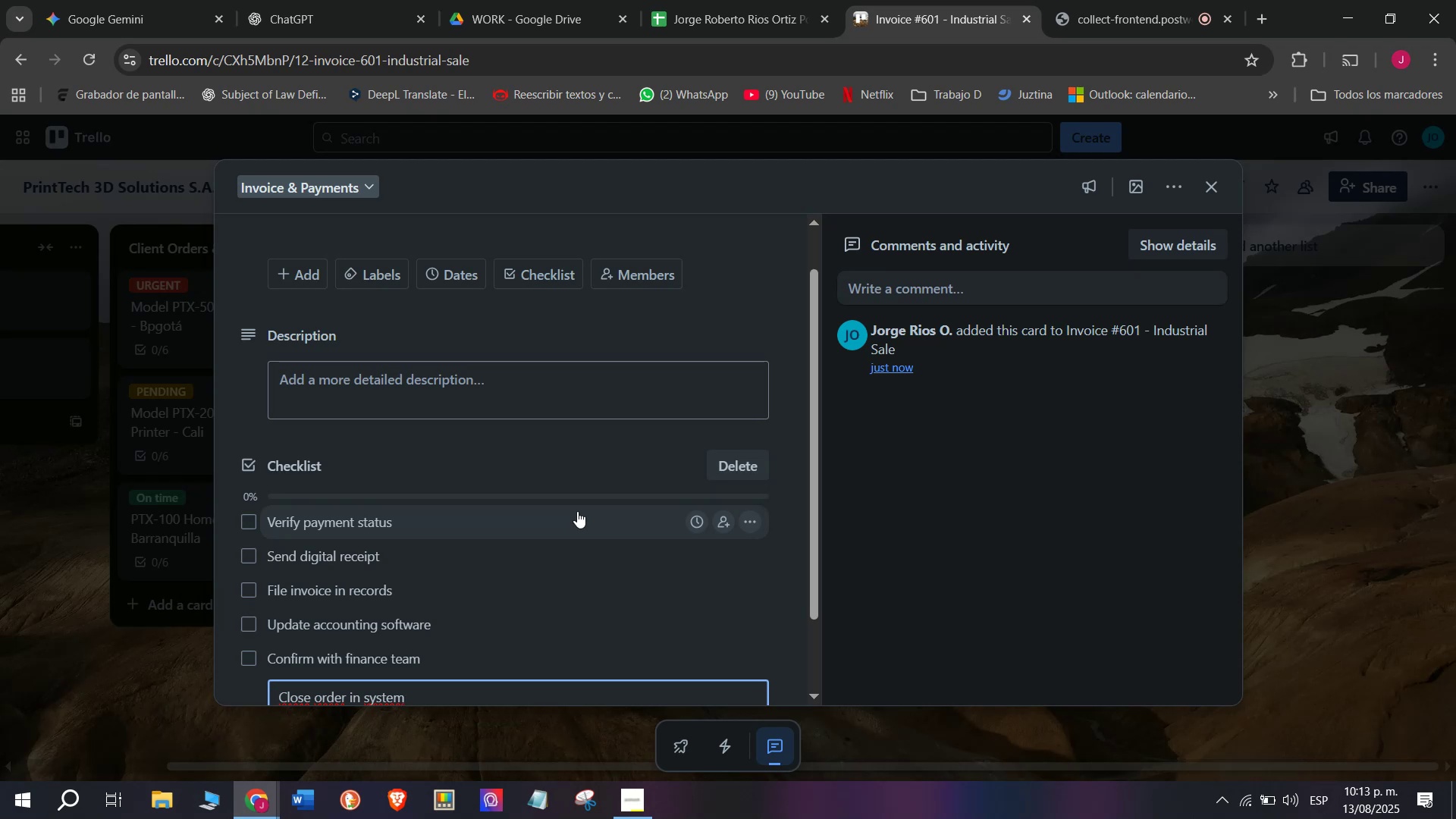 
key(Enter)
 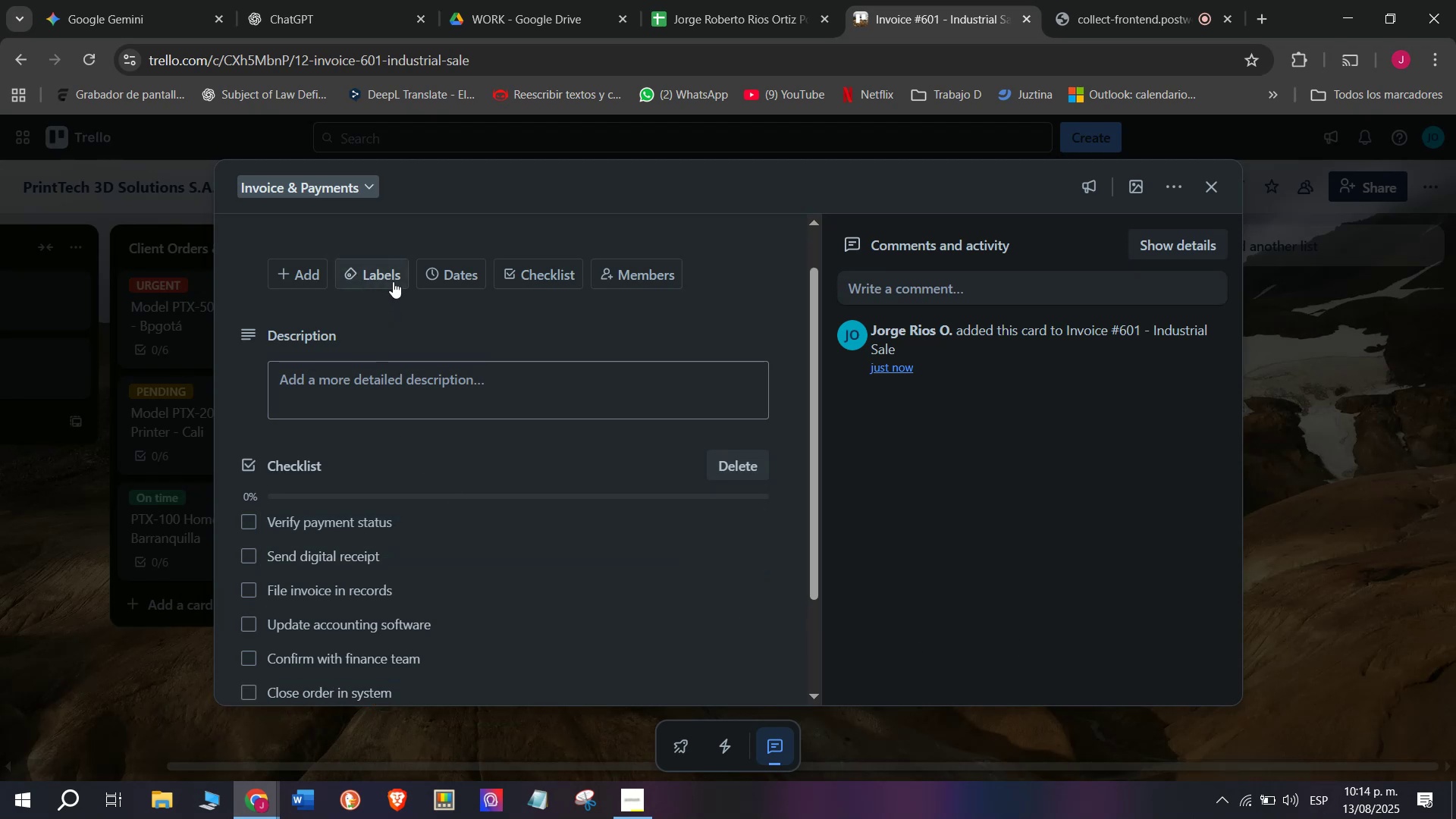 
wait(10.55)
 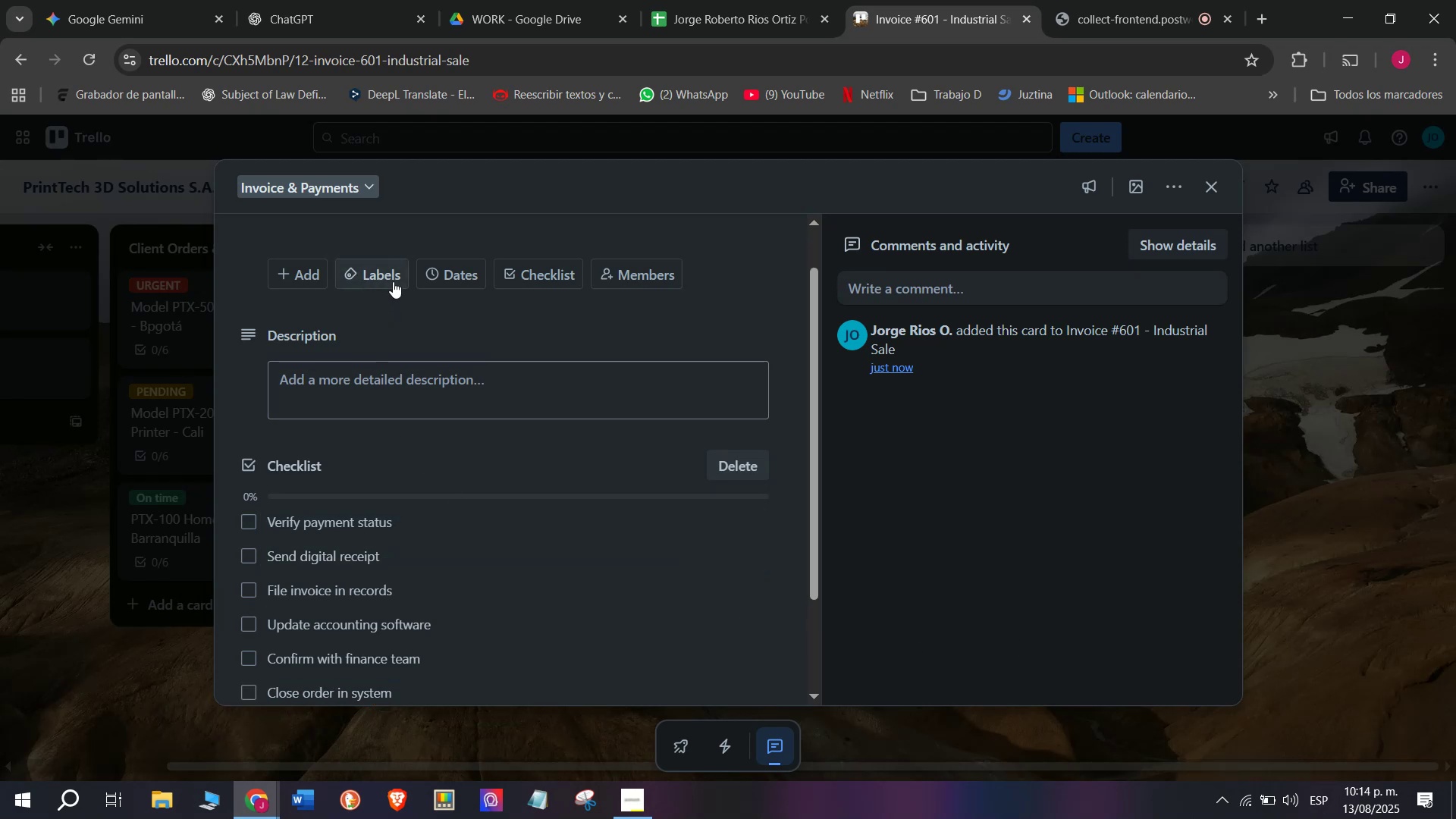 
left_click_drag(start_coordinate=[977, 372], to_coordinate=[977, 368])
 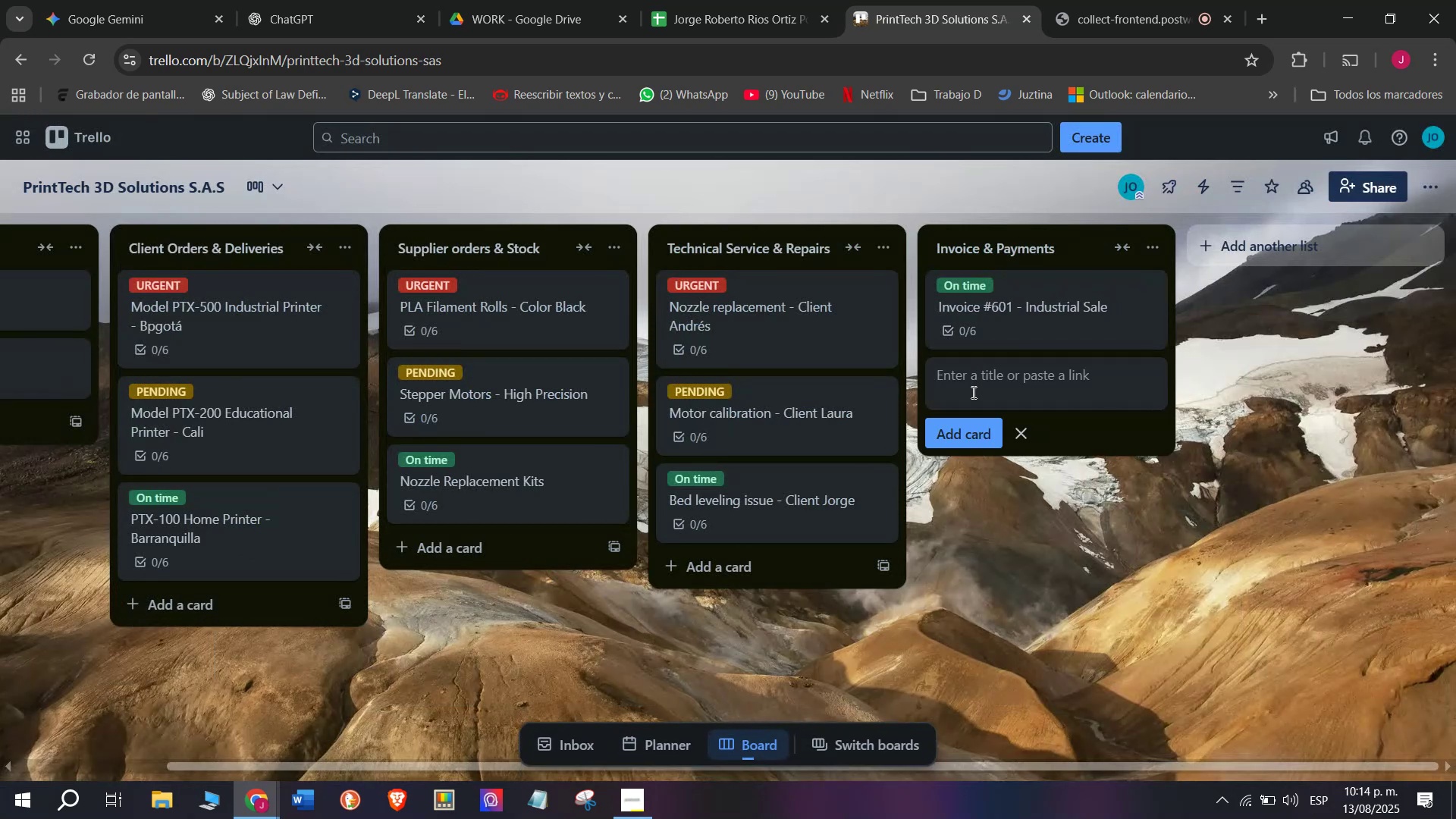 
type(Invo)
 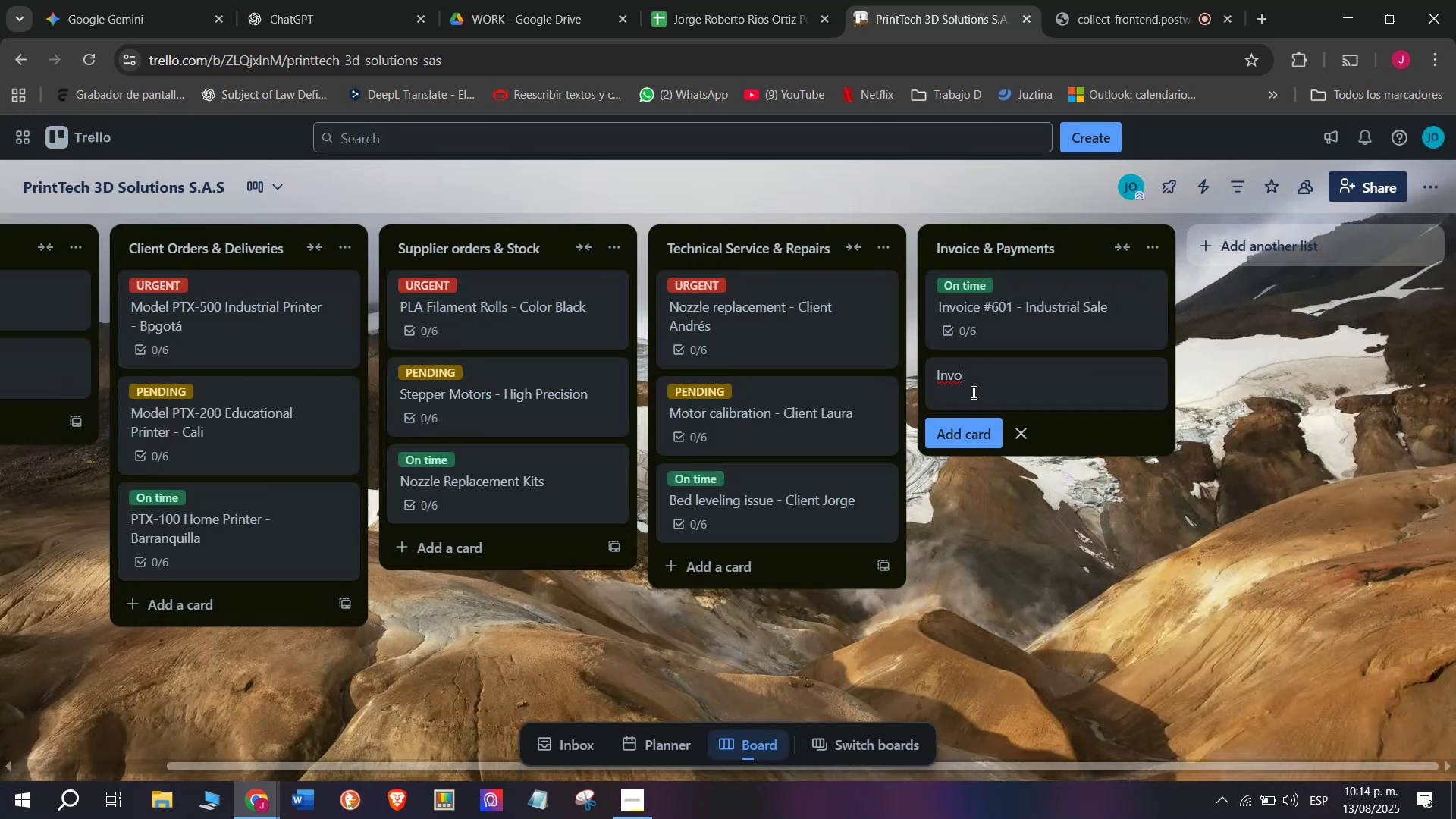 
type(ice )
 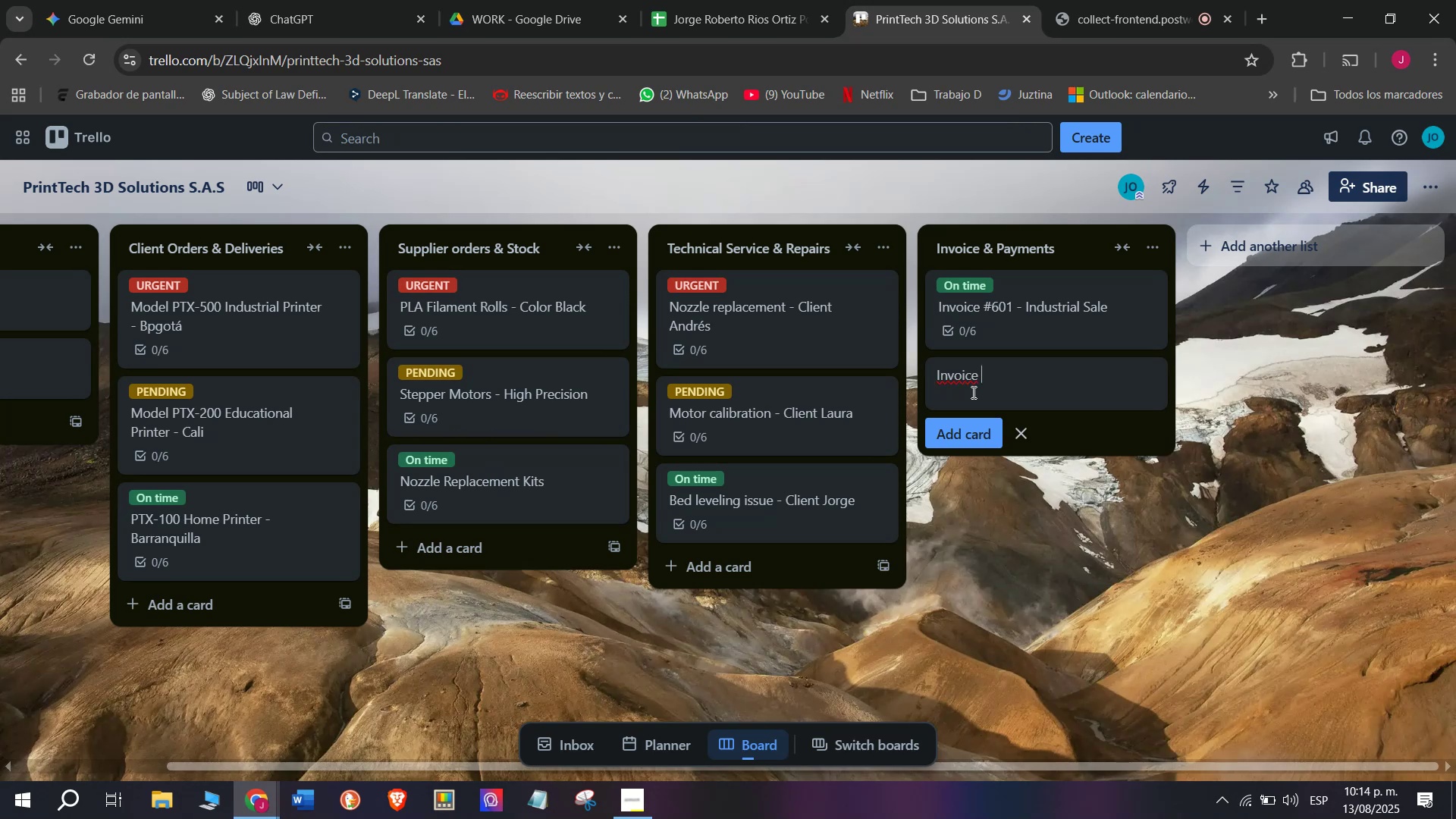 
key(Shift+3)
 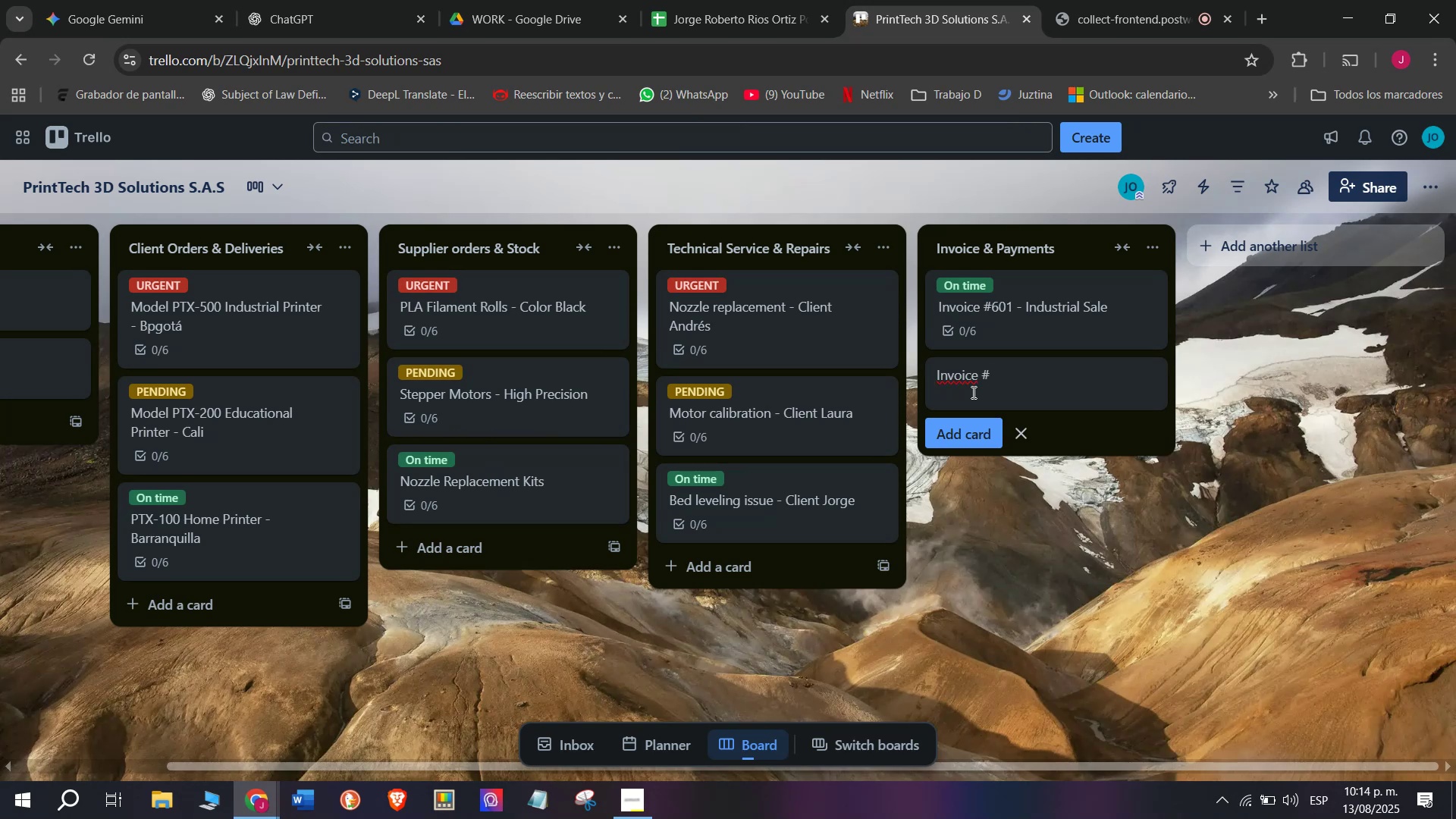 
type(602 - Educational Sale)
 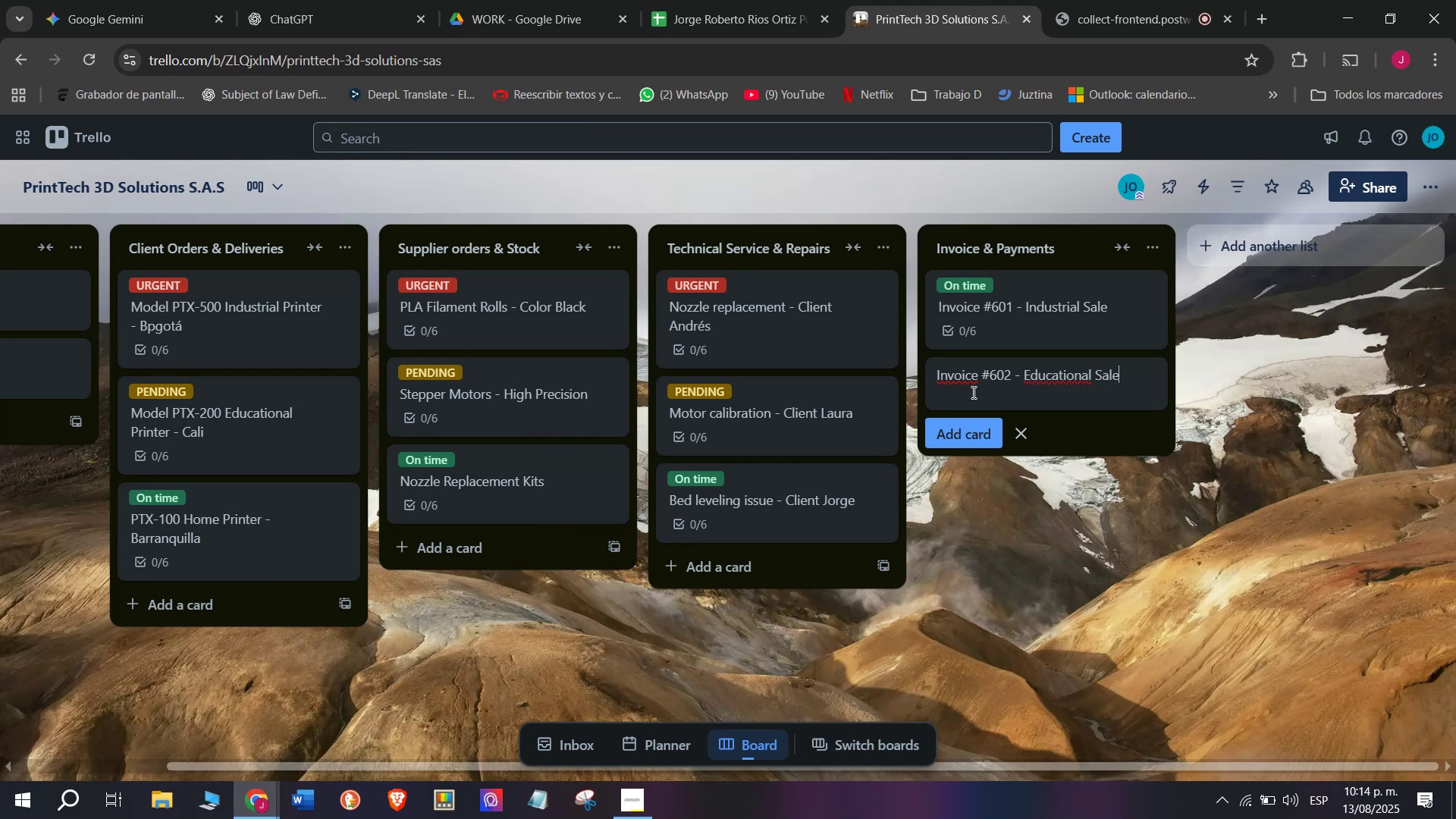 
key(Enter)
 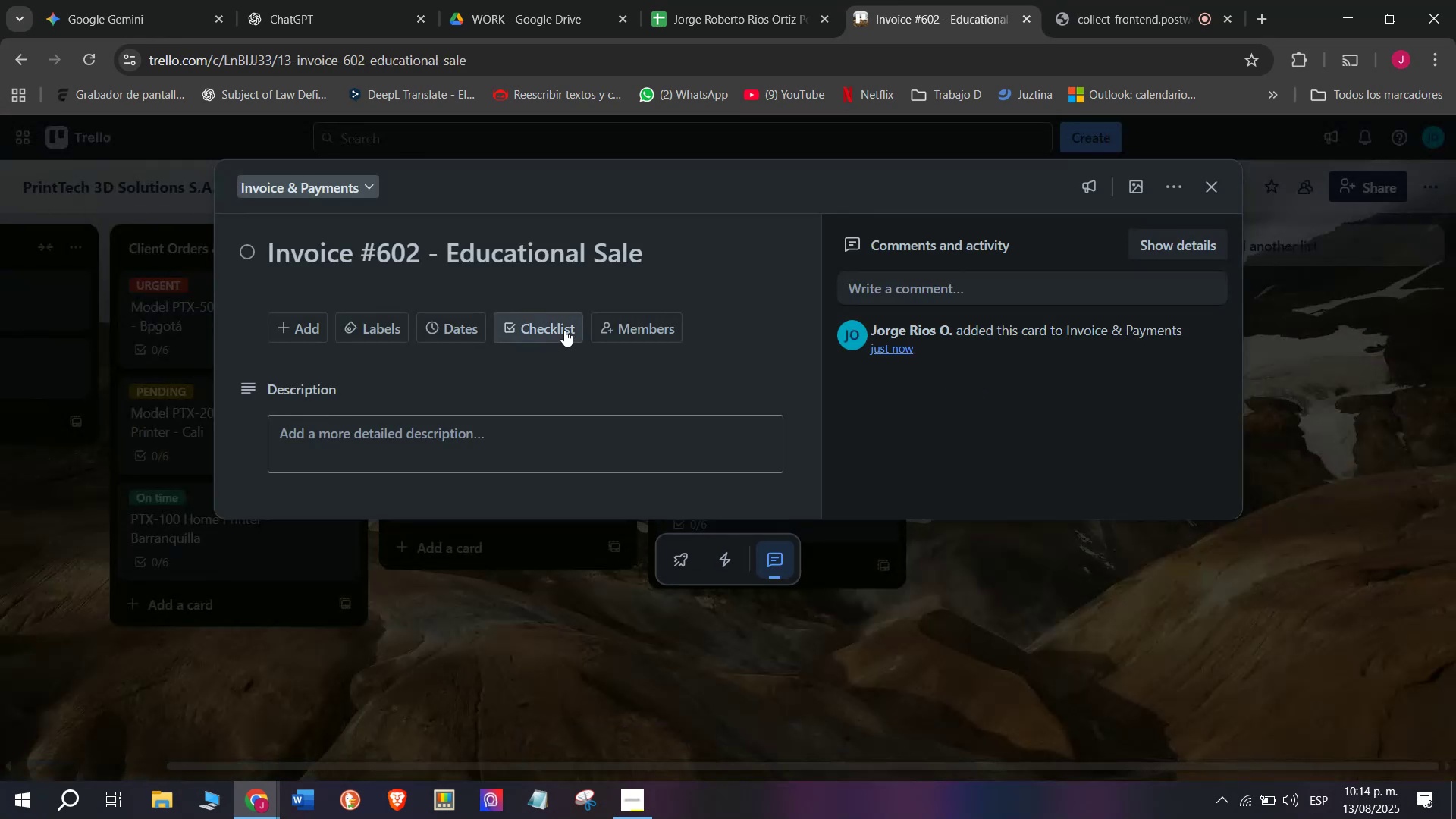 
left_click_drag(start_coordinate=[541, 557], to_coordinate=[542, 553])
 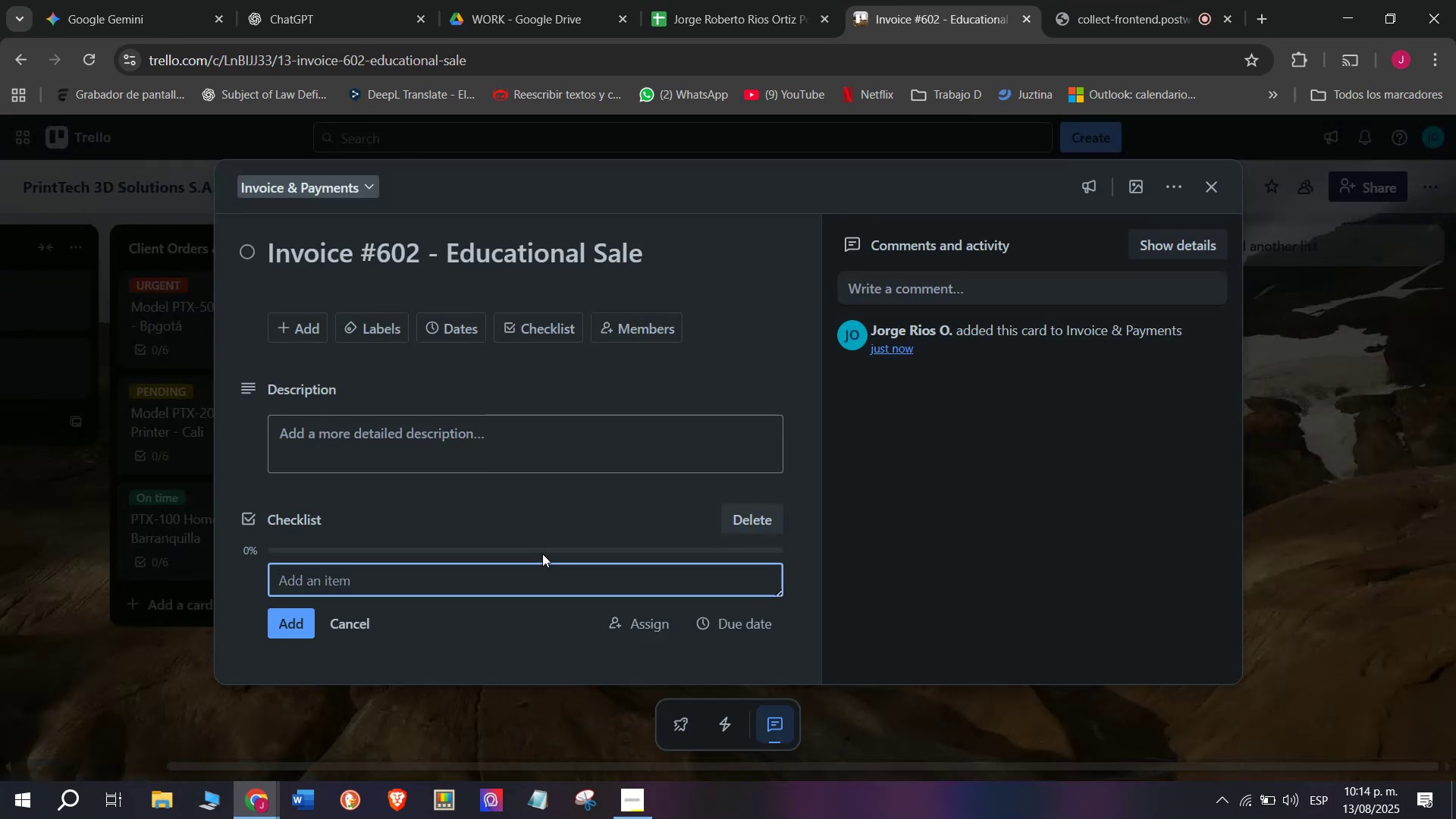 
type(Send payment )
 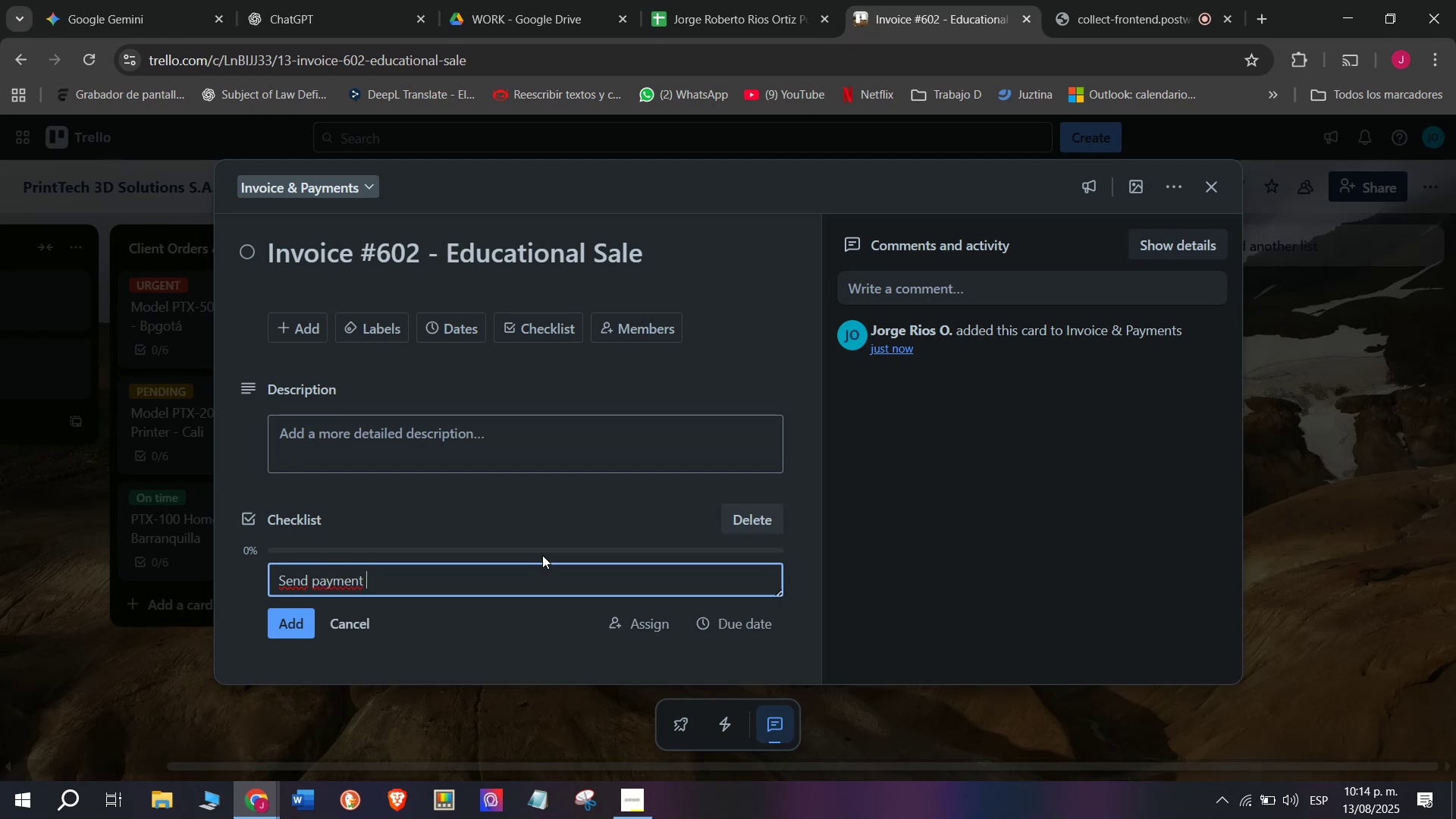 
type(remu)
key(Backspace)
type(inder )
 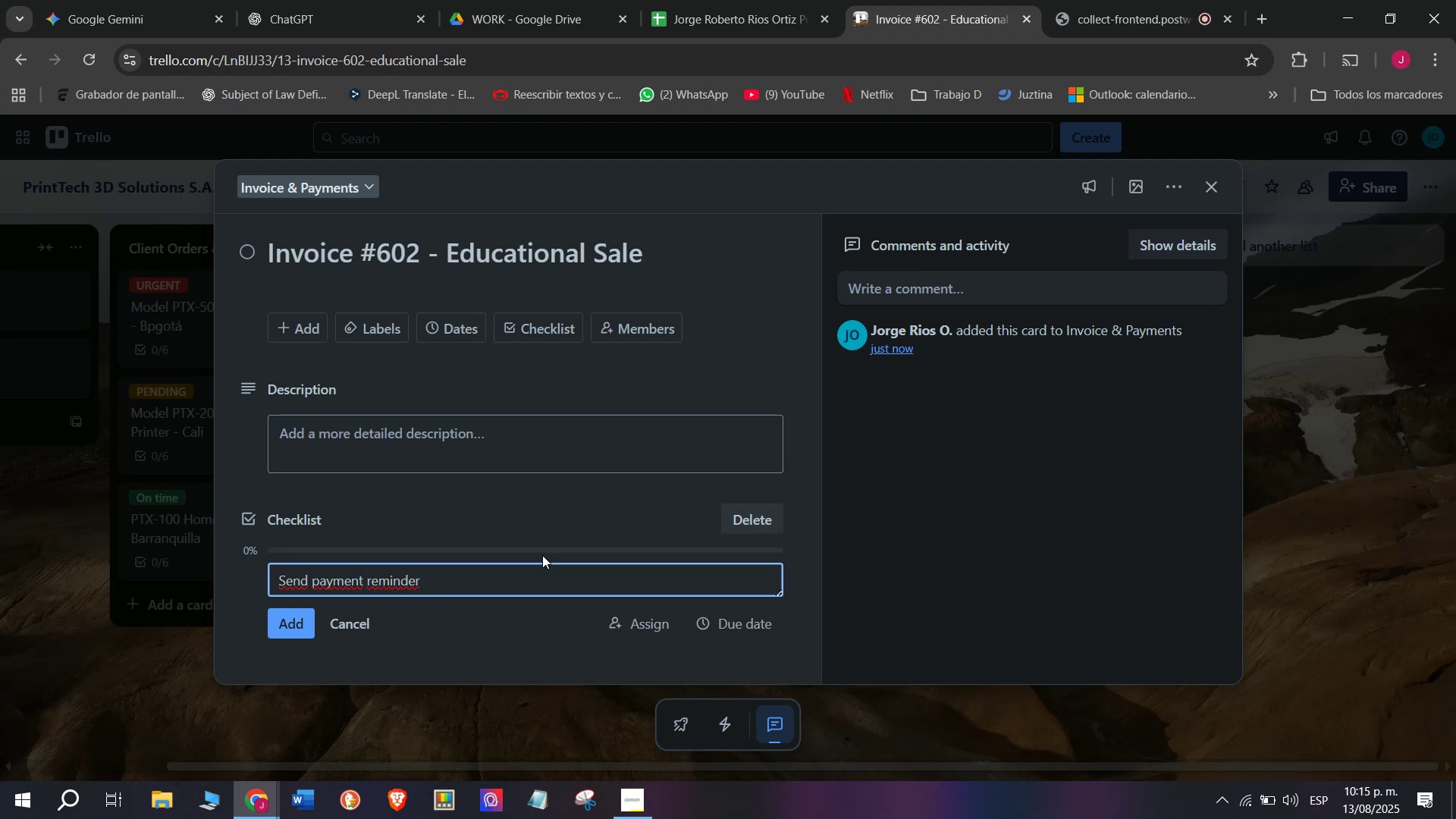 
wait(7.79)
 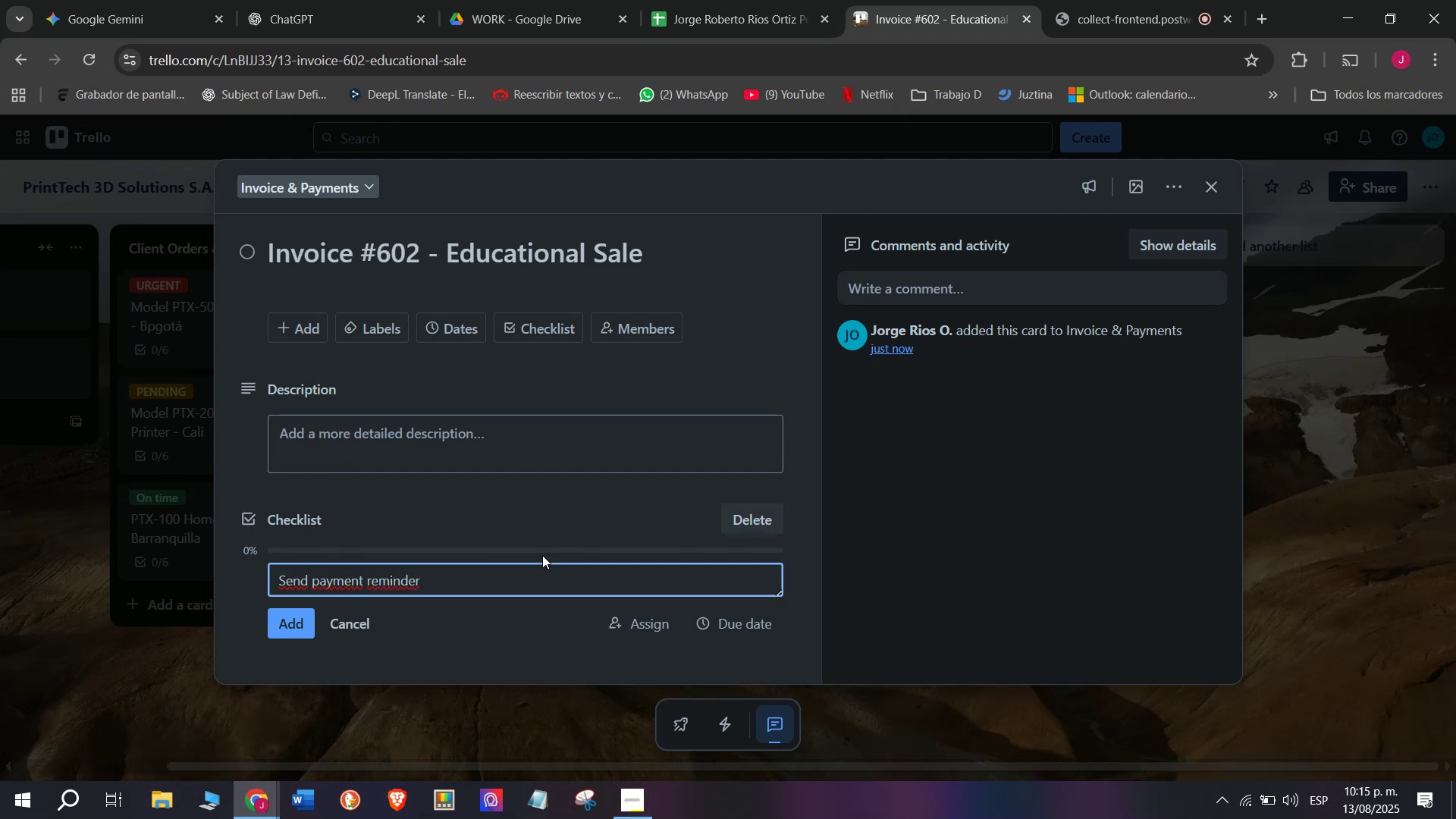 
key(Enter)
 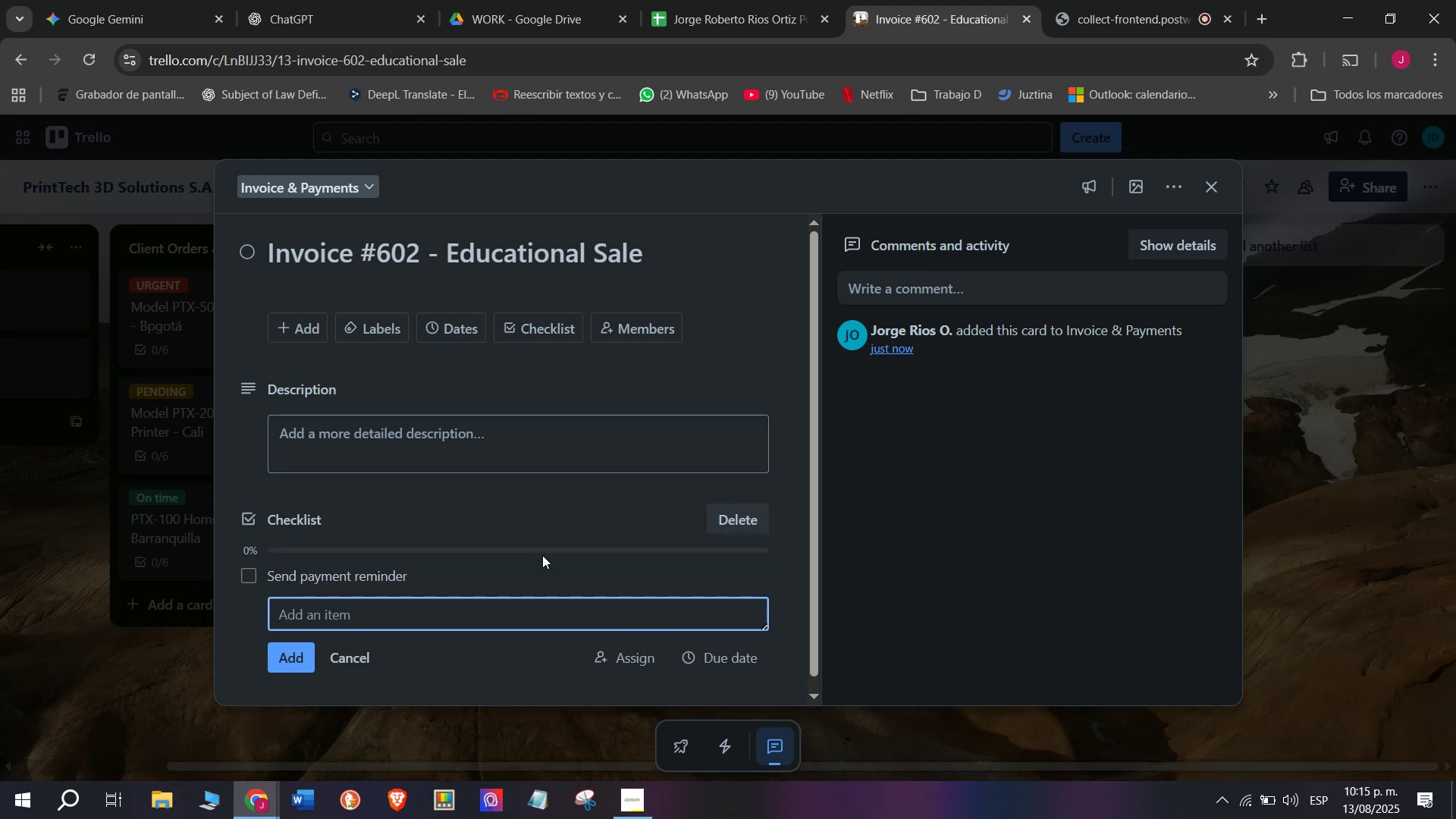 
type(Offer )
 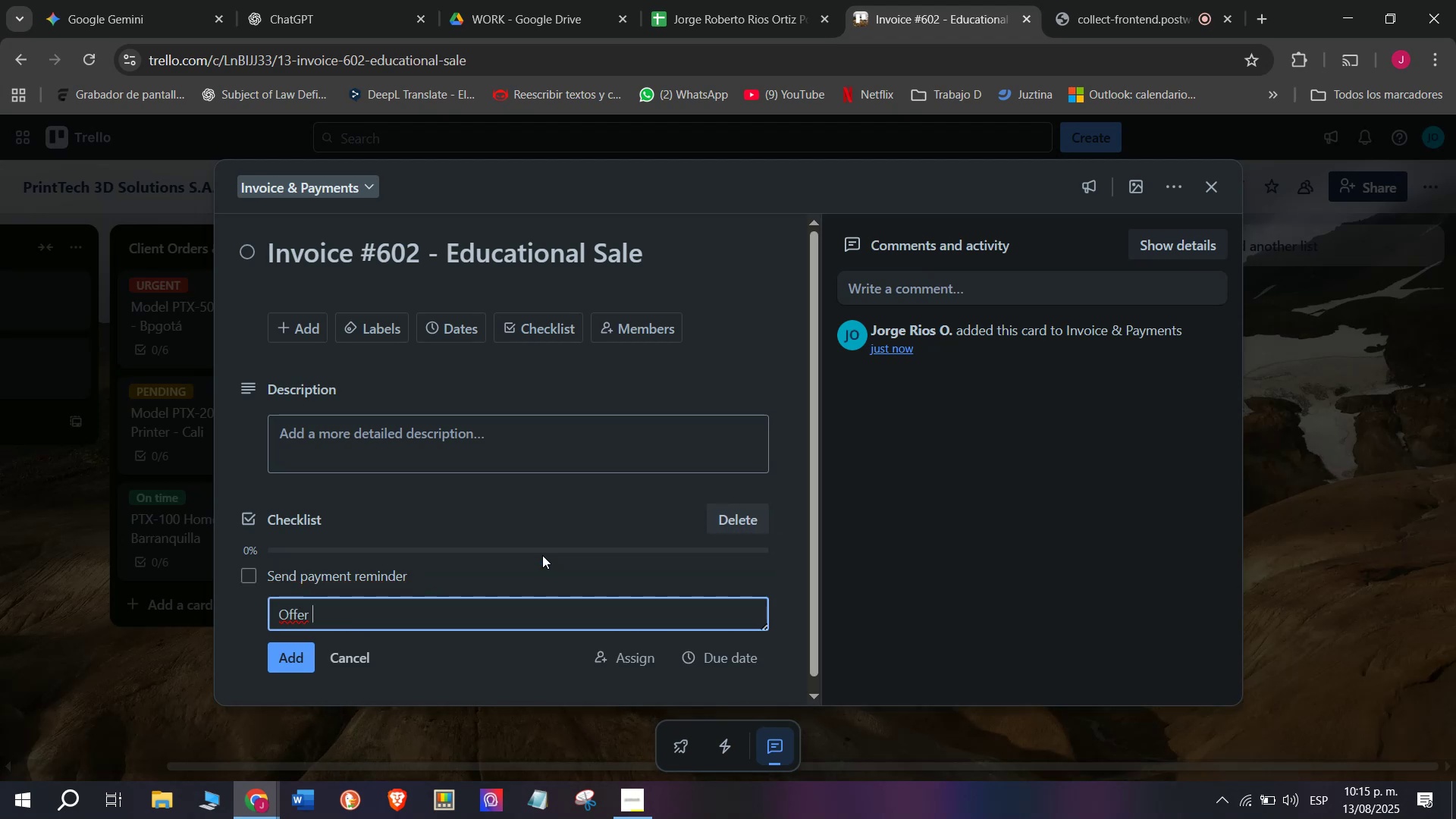 
type(flexible)
 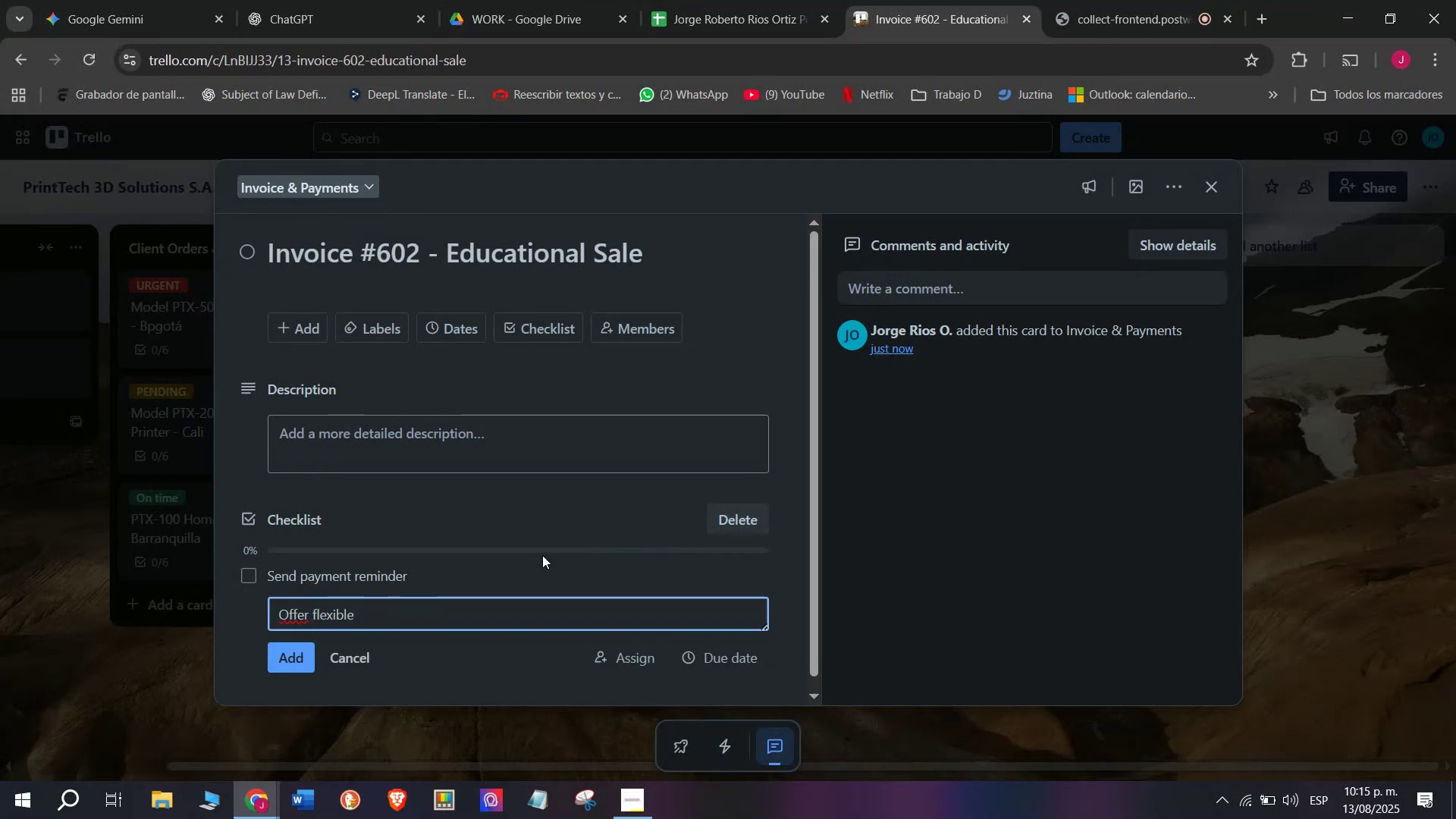 
wait(5.24)
 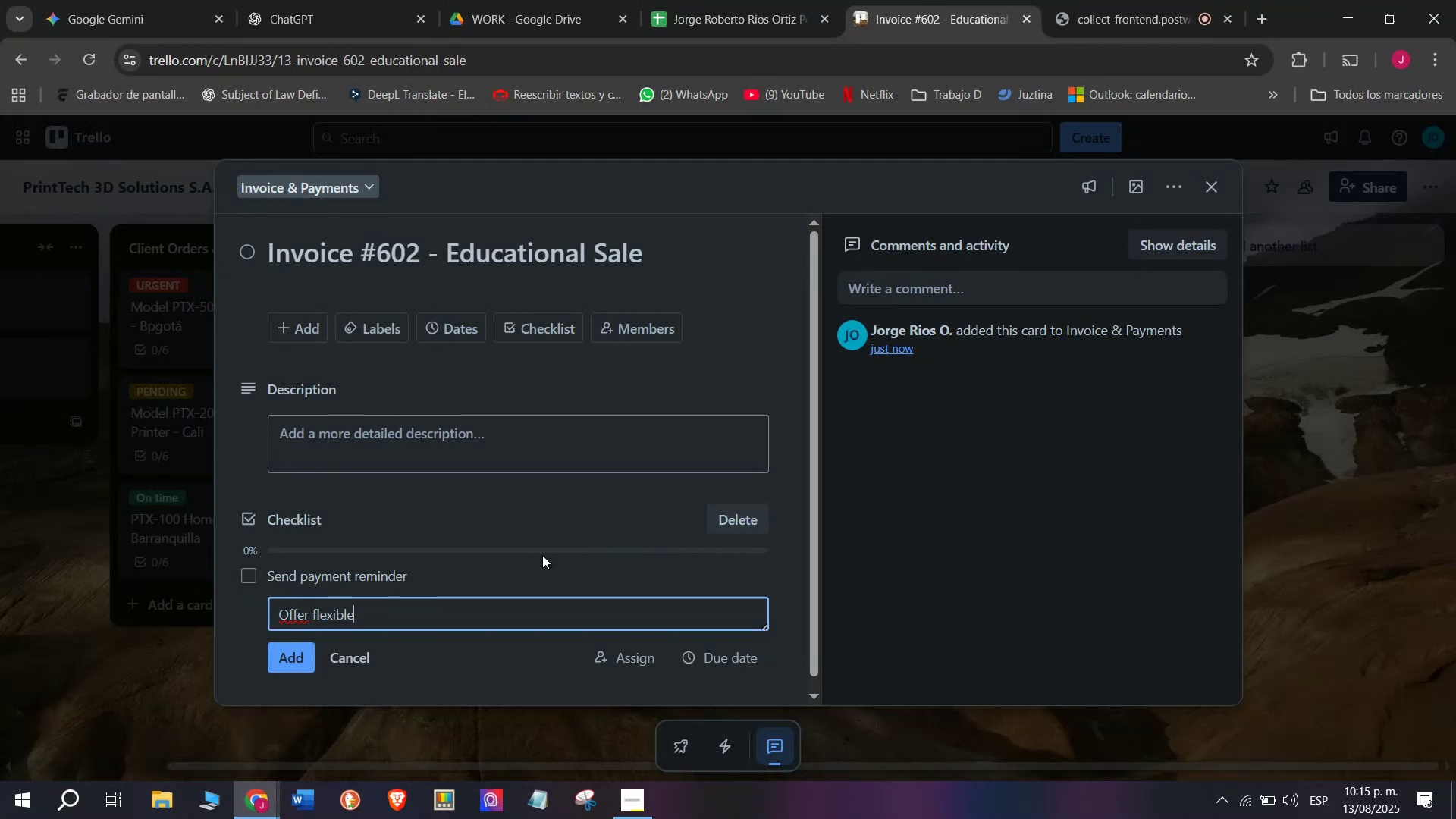 
type( paymene)
key(Backspace)
type(t)
 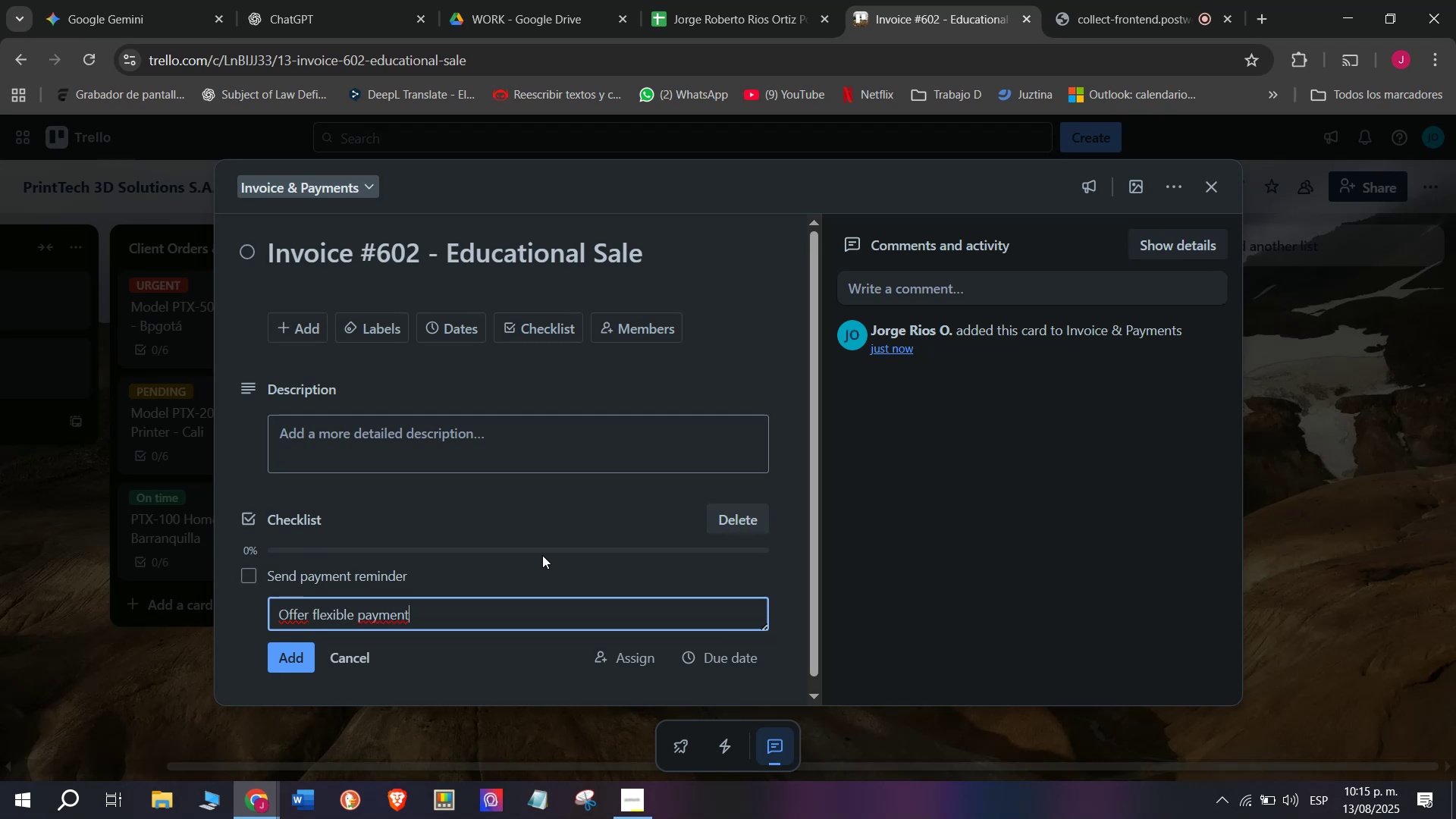 
type( plan)
 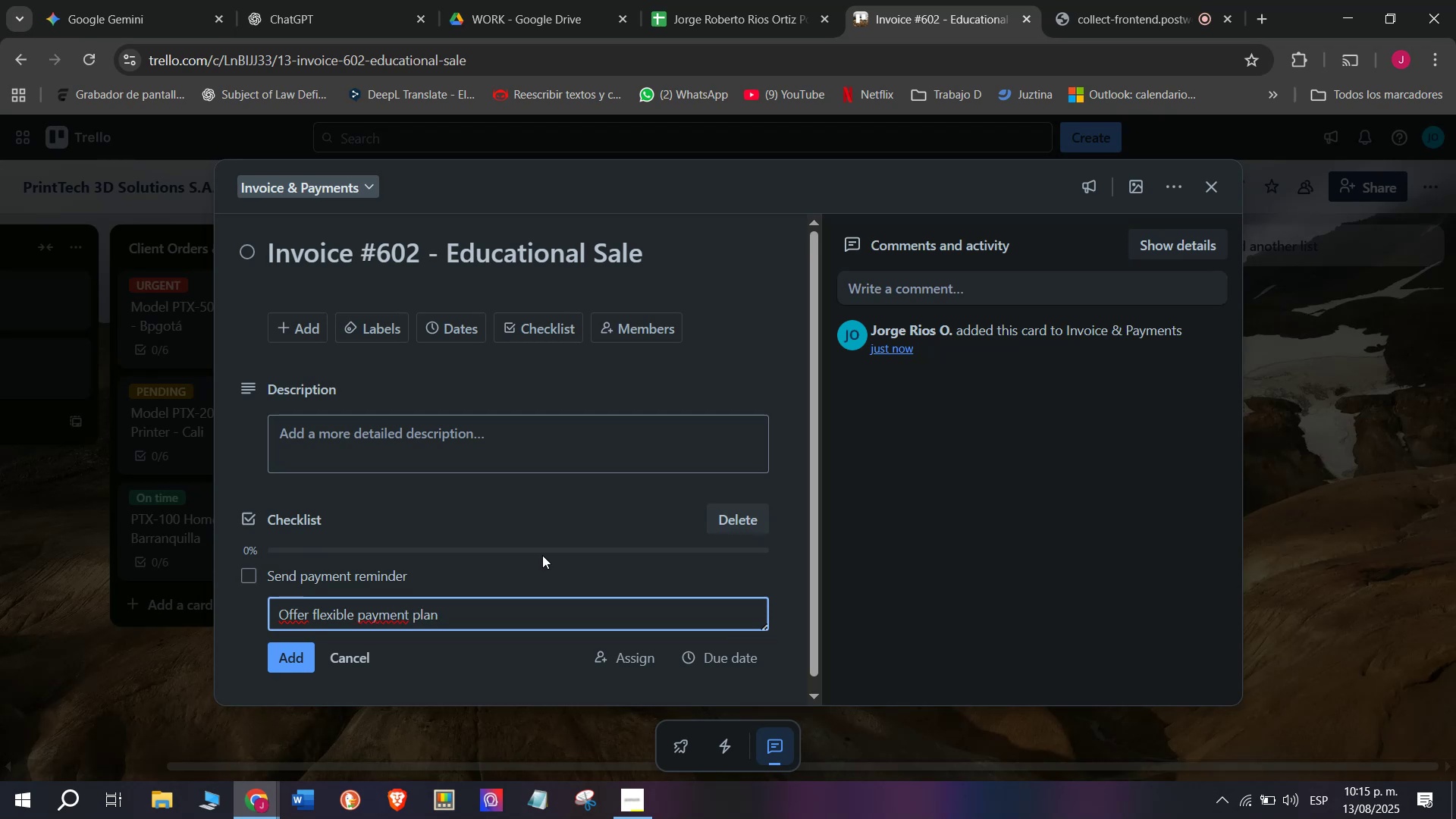 
key(Enter)
 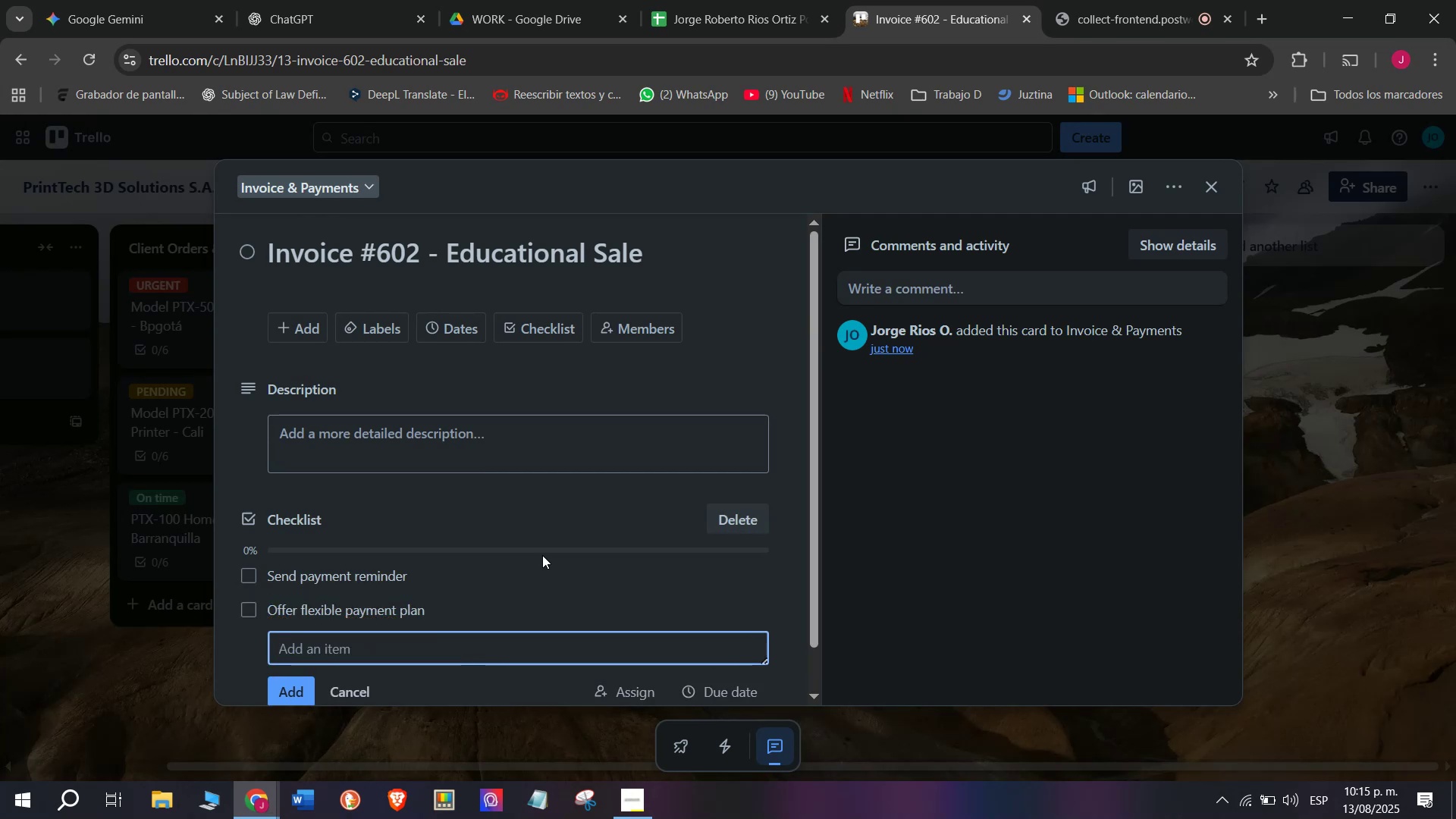 
type(Update due date)
 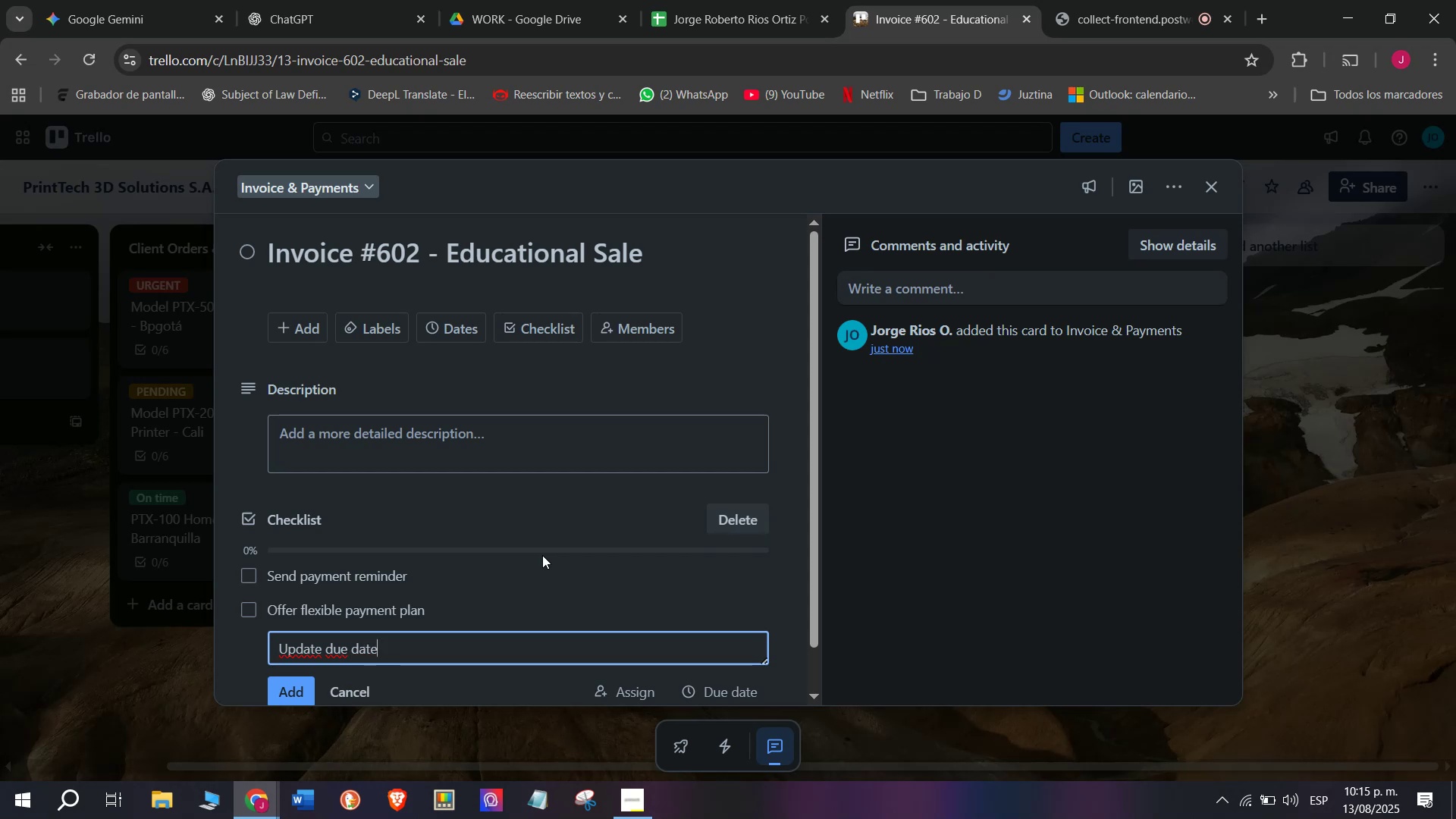 
key(Enter)
 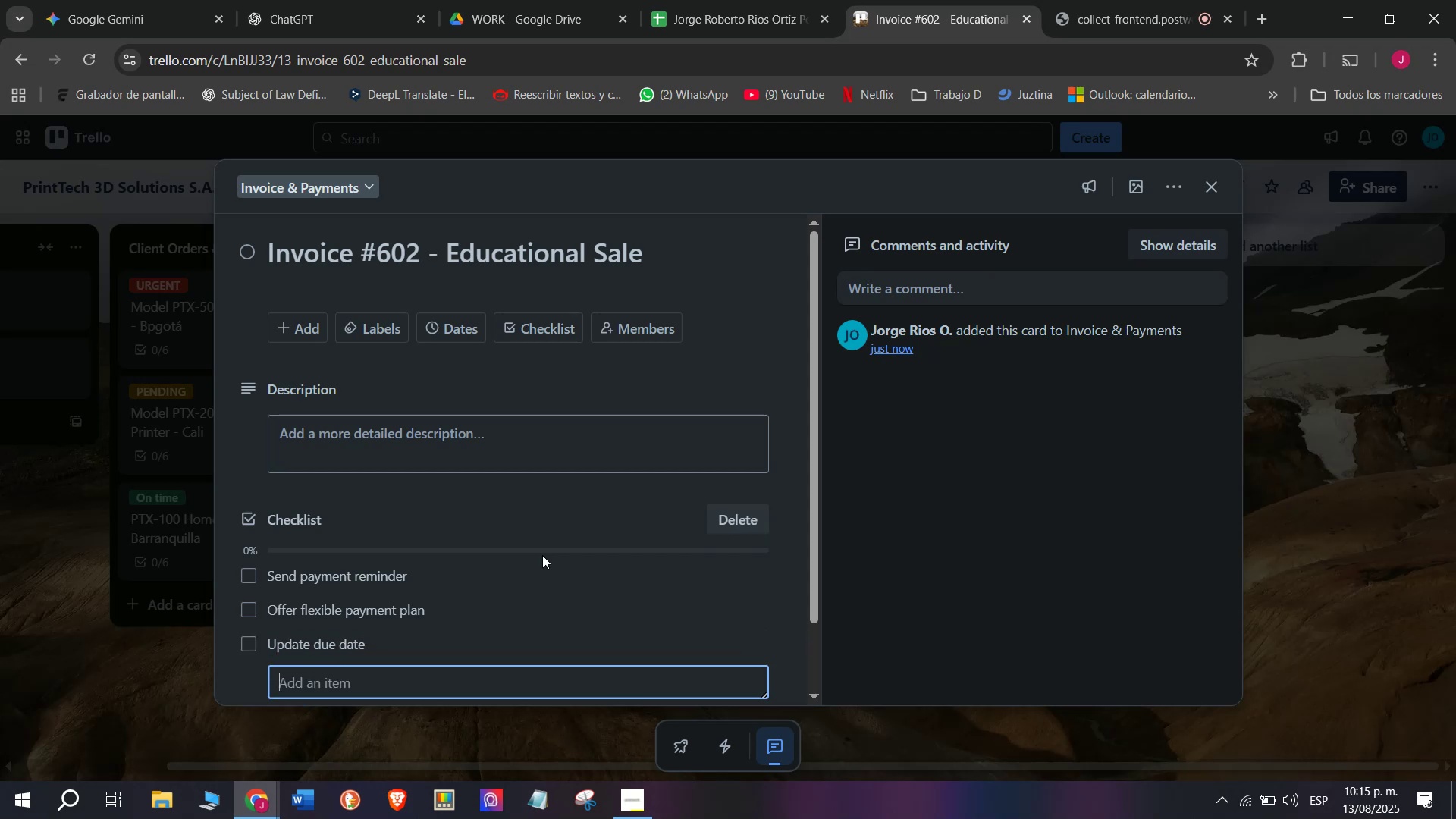 
type(Contac)
 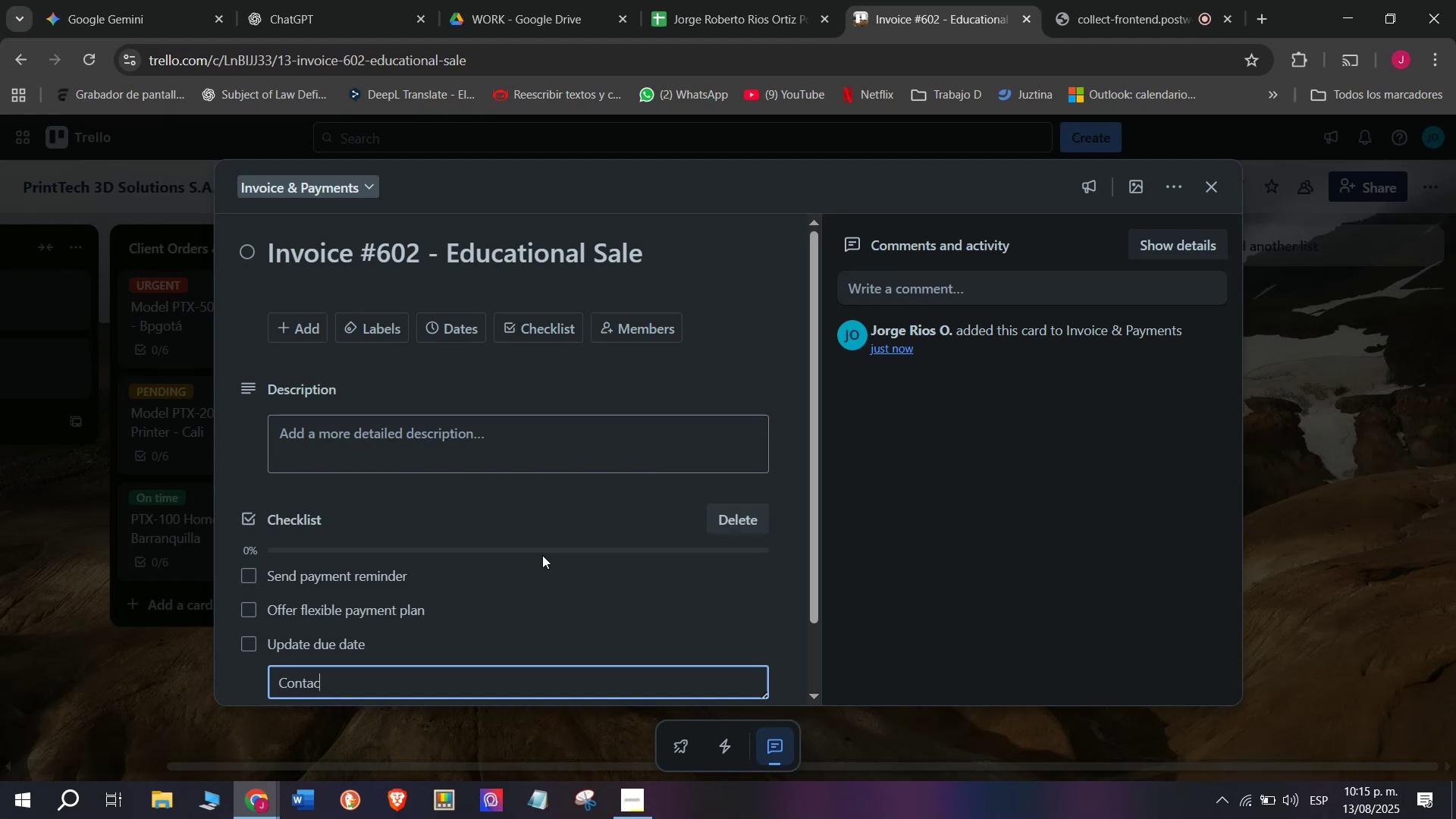 
type(t sch)
 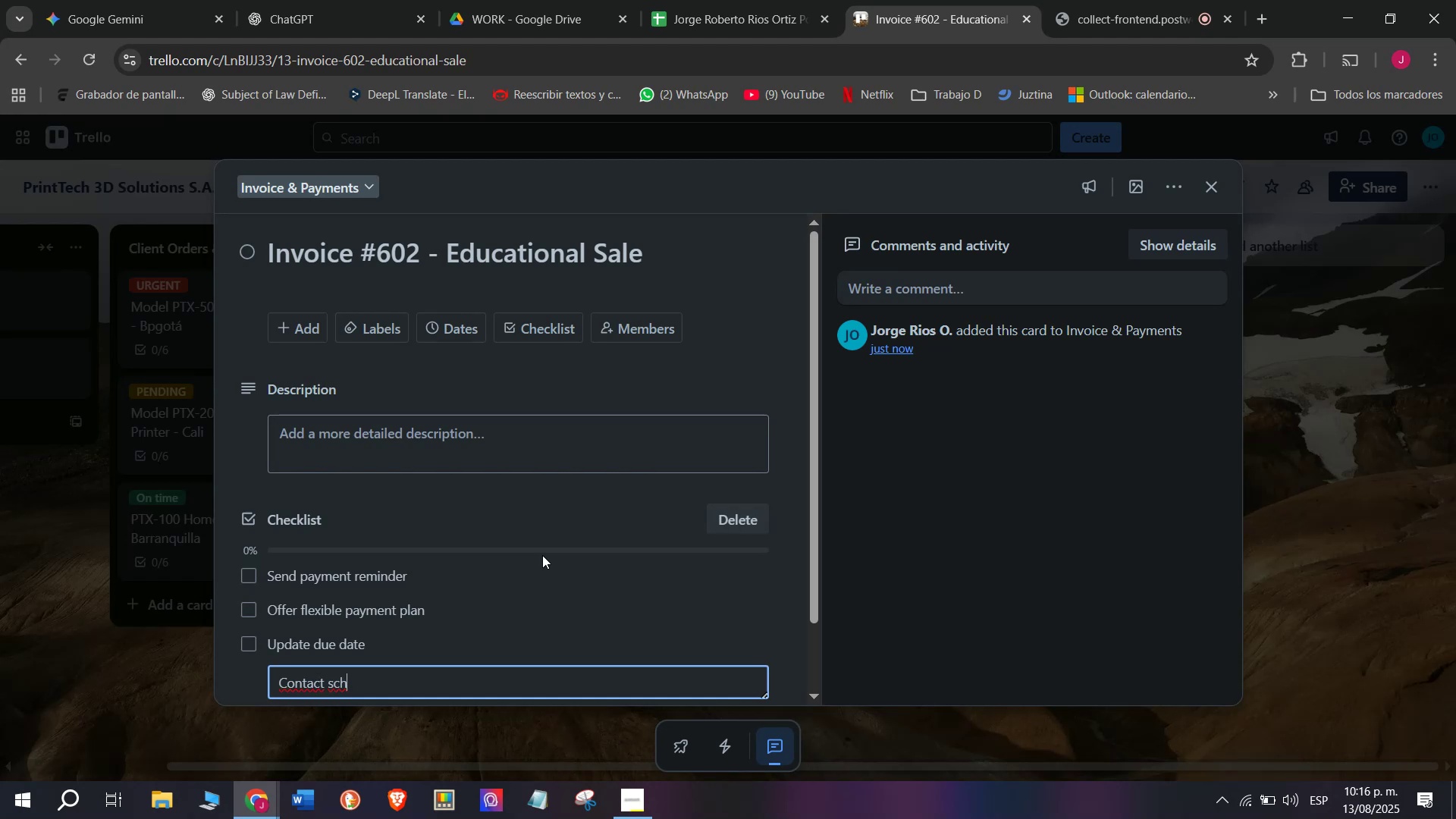 
type(ool reprersentative)
 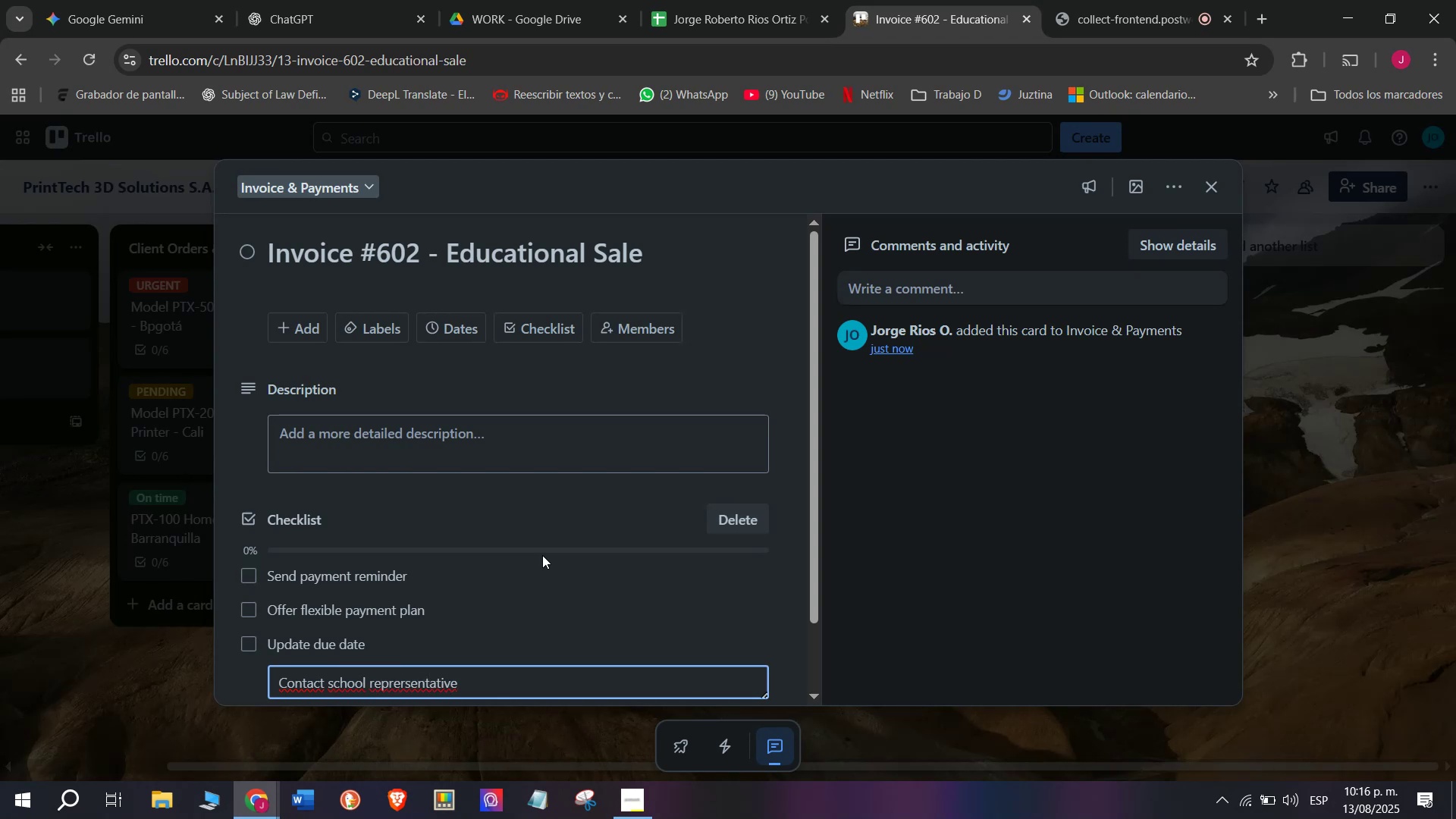 
key(Enter)
 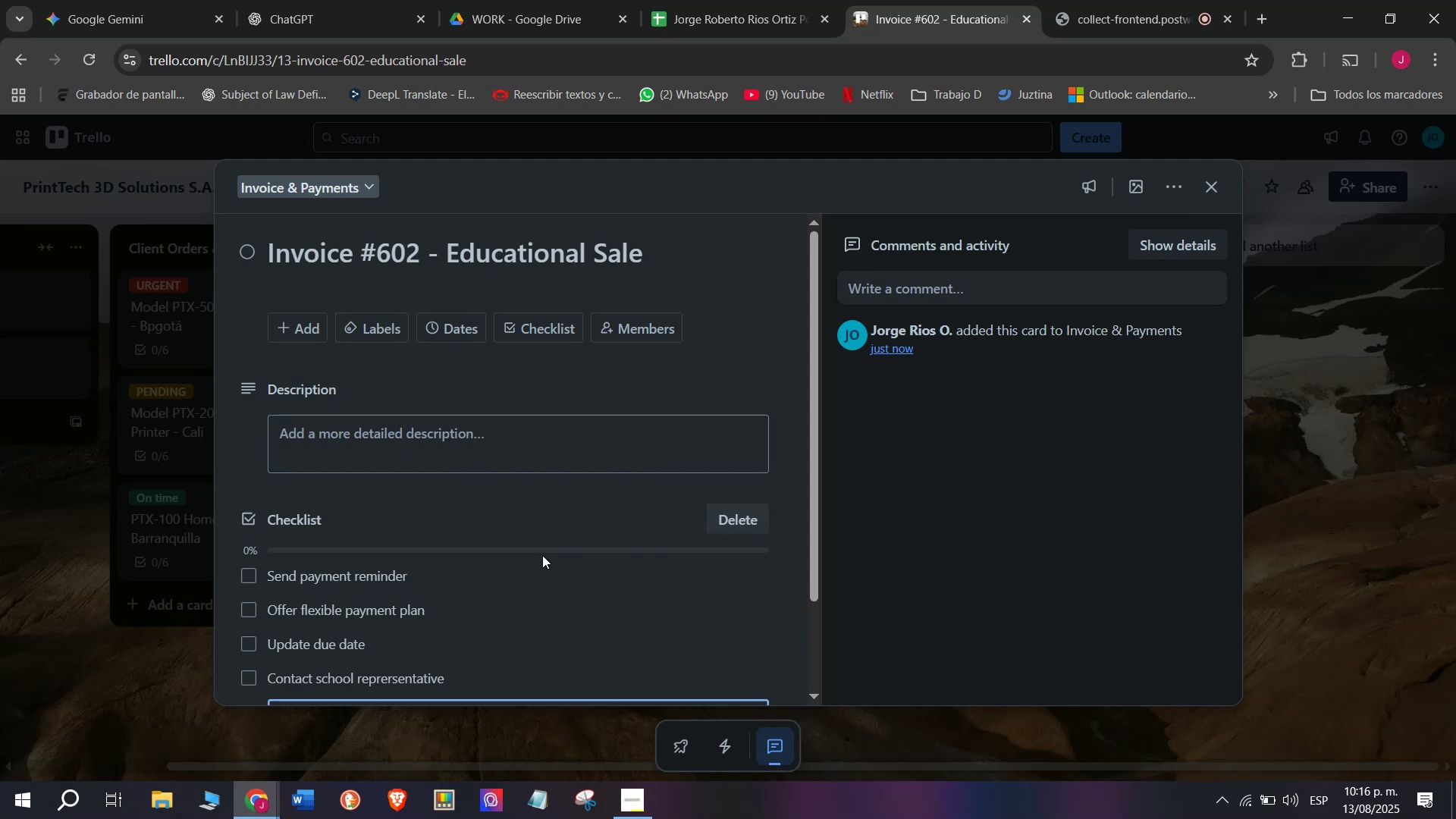 
type(Confirm )
 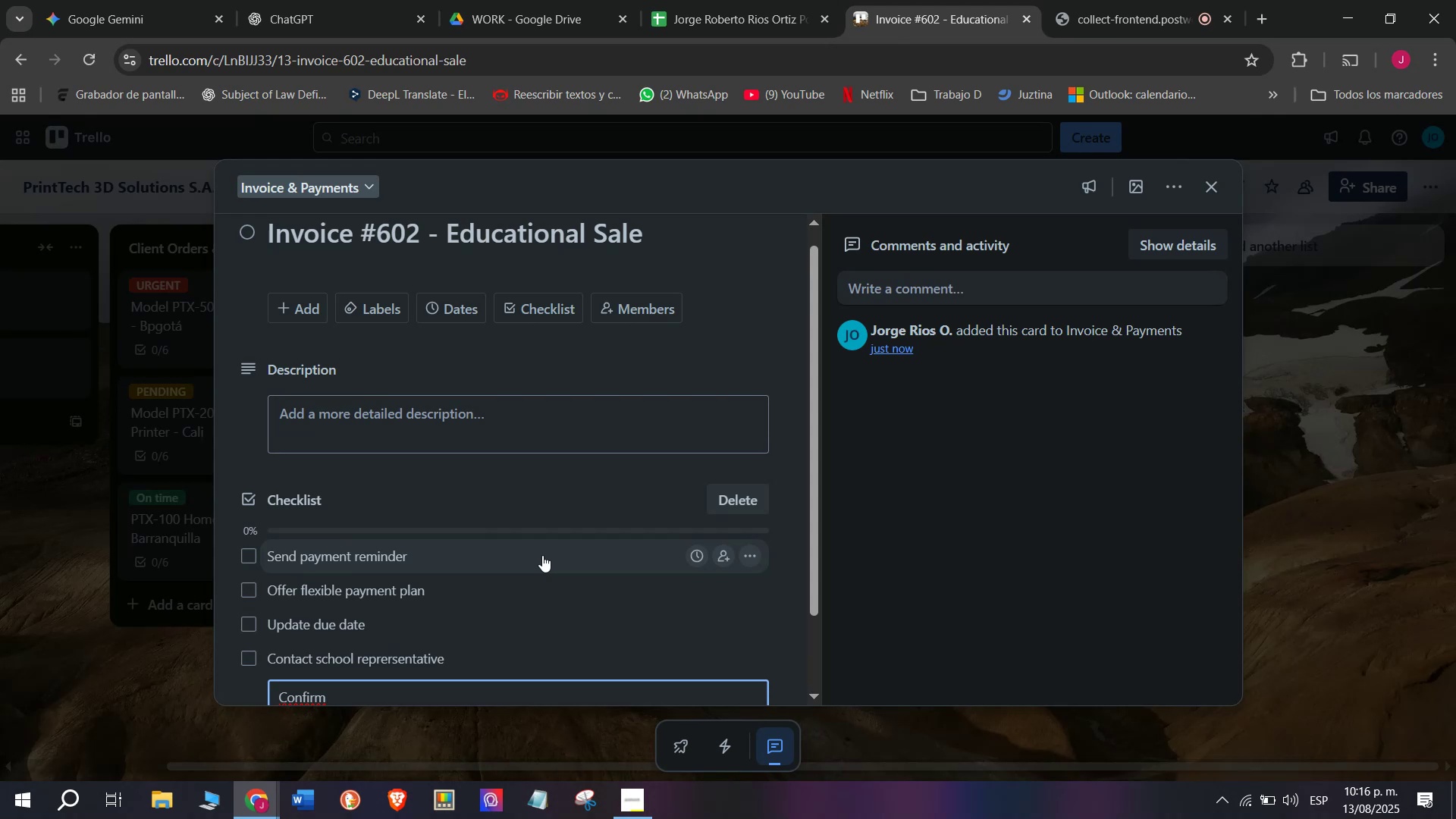 
type(transaction statu)
 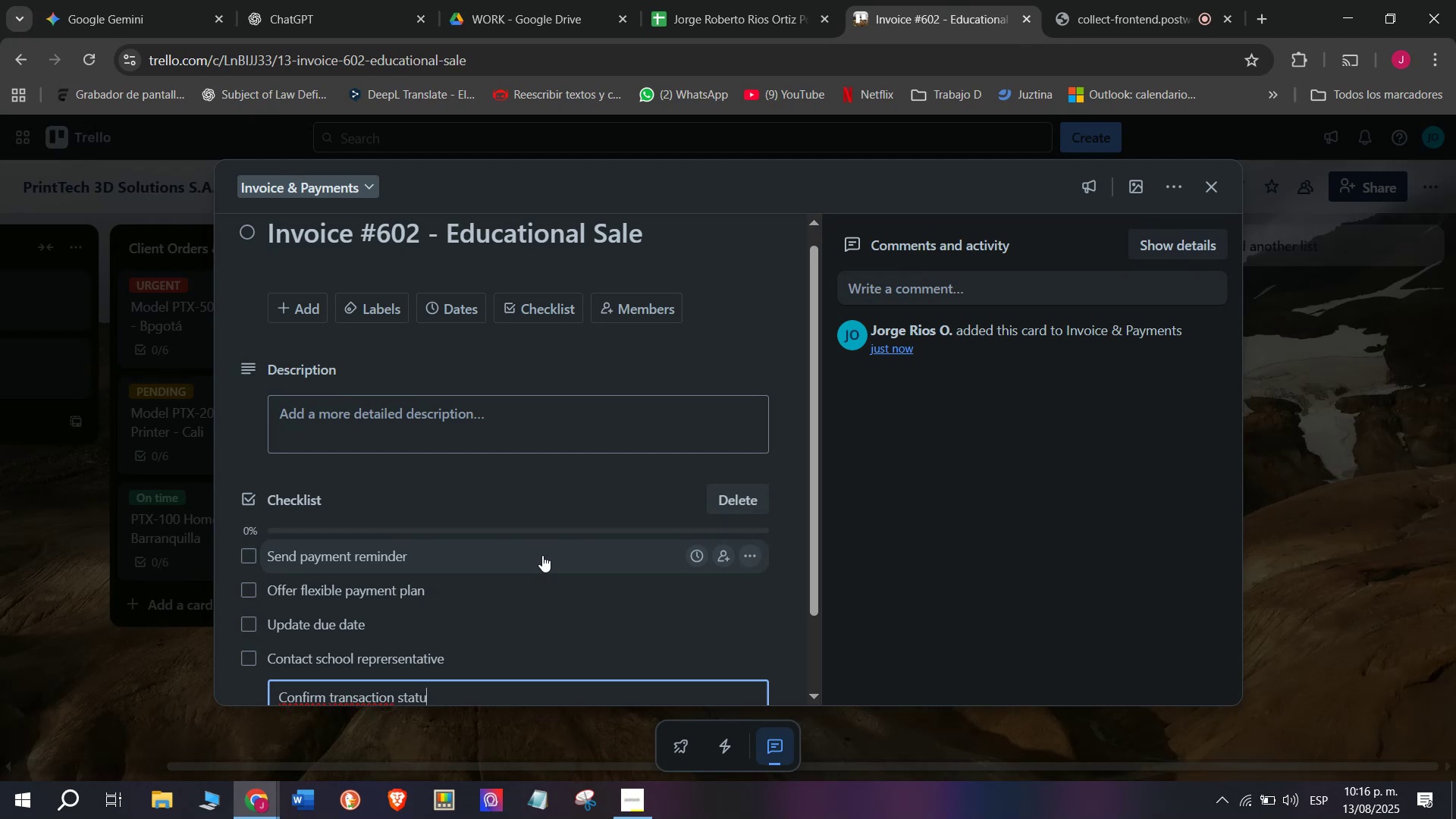 
key(S)
 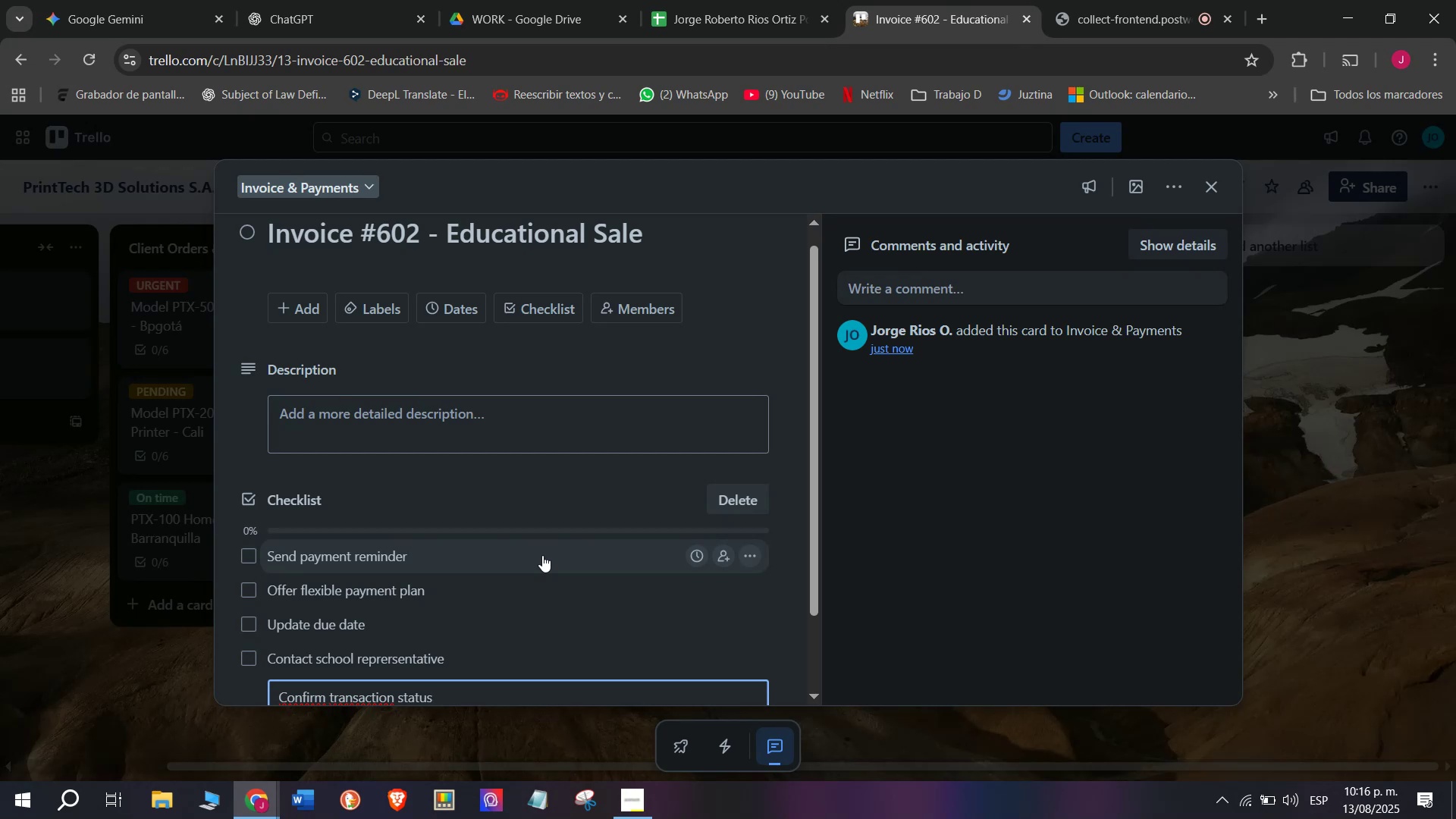 
key(Enter)
 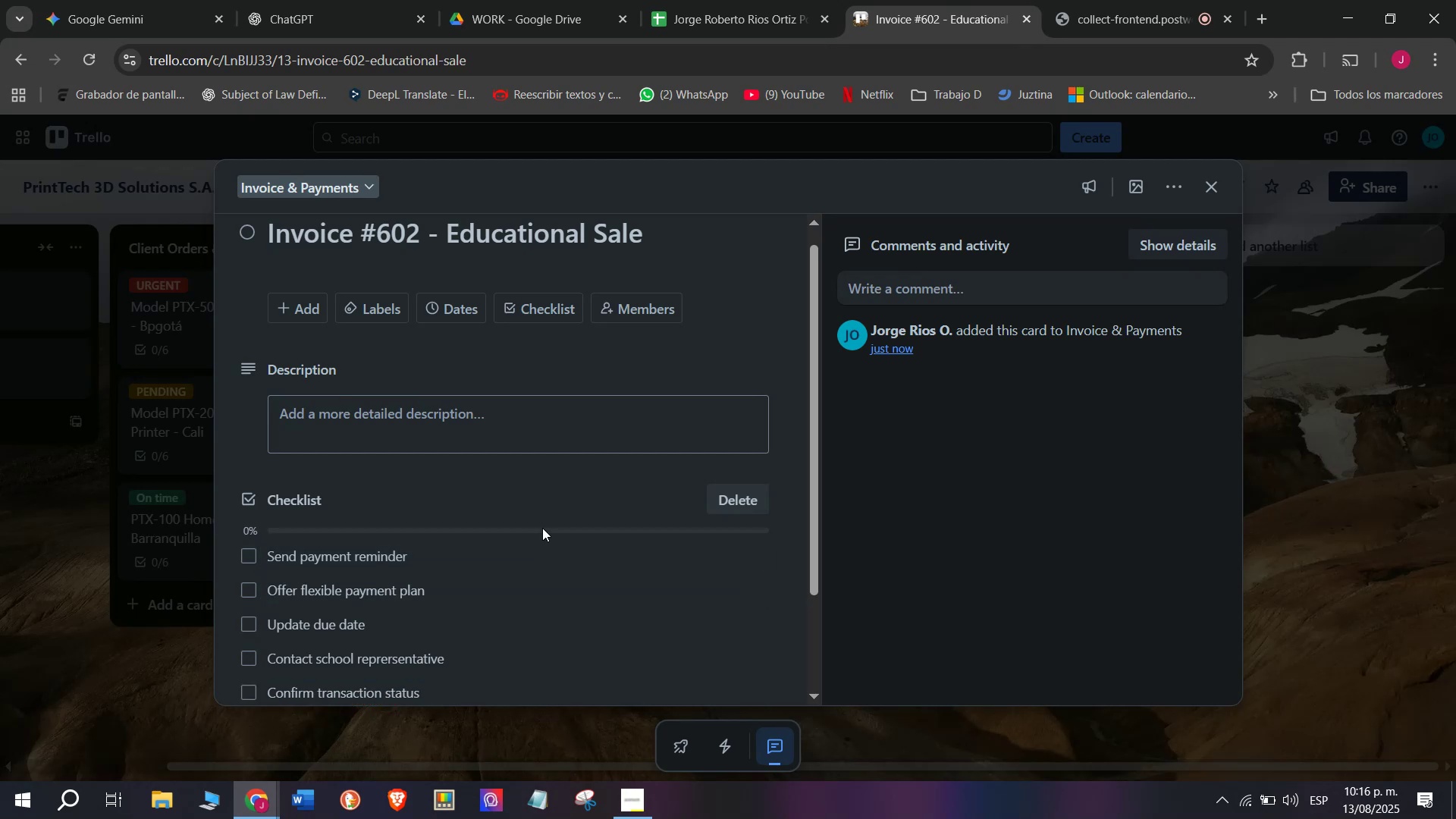 
scroll: coordinate [536, 528], scroll_direction: down, amount: 1.0
 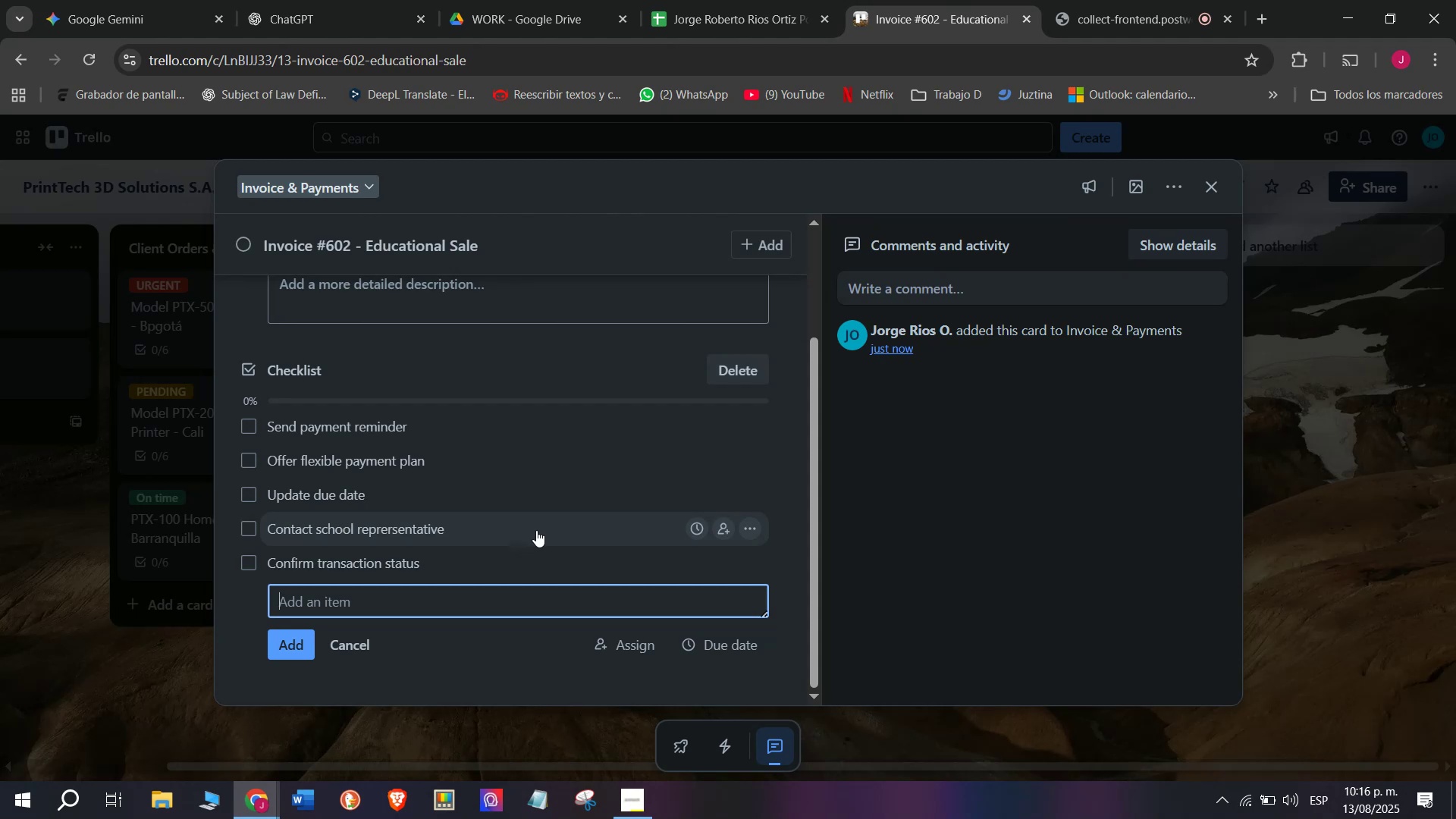 
type(Notify sak)
key(Backspace)
type(les )
 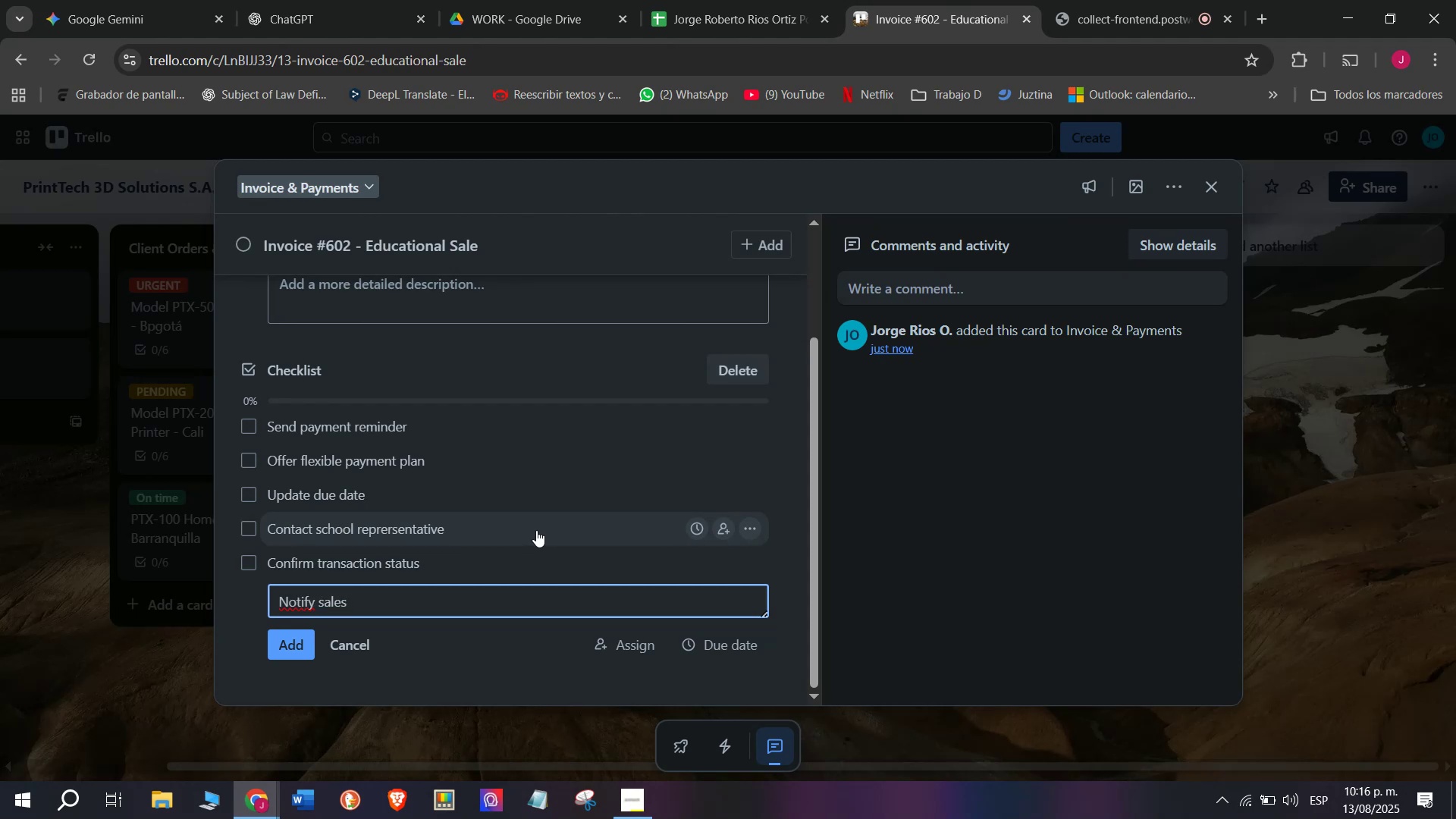 
type(team)
 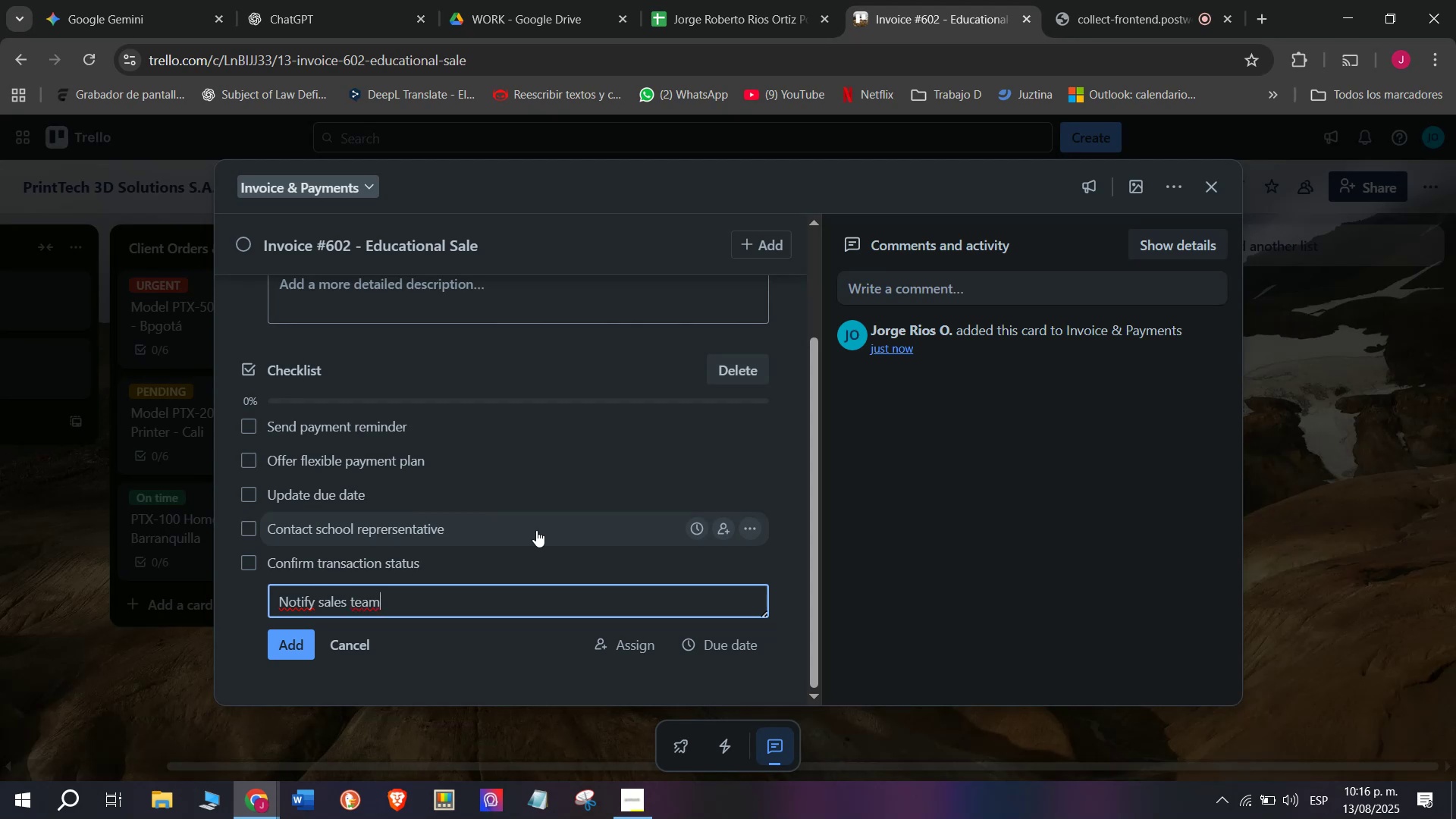 
key(Enter)
 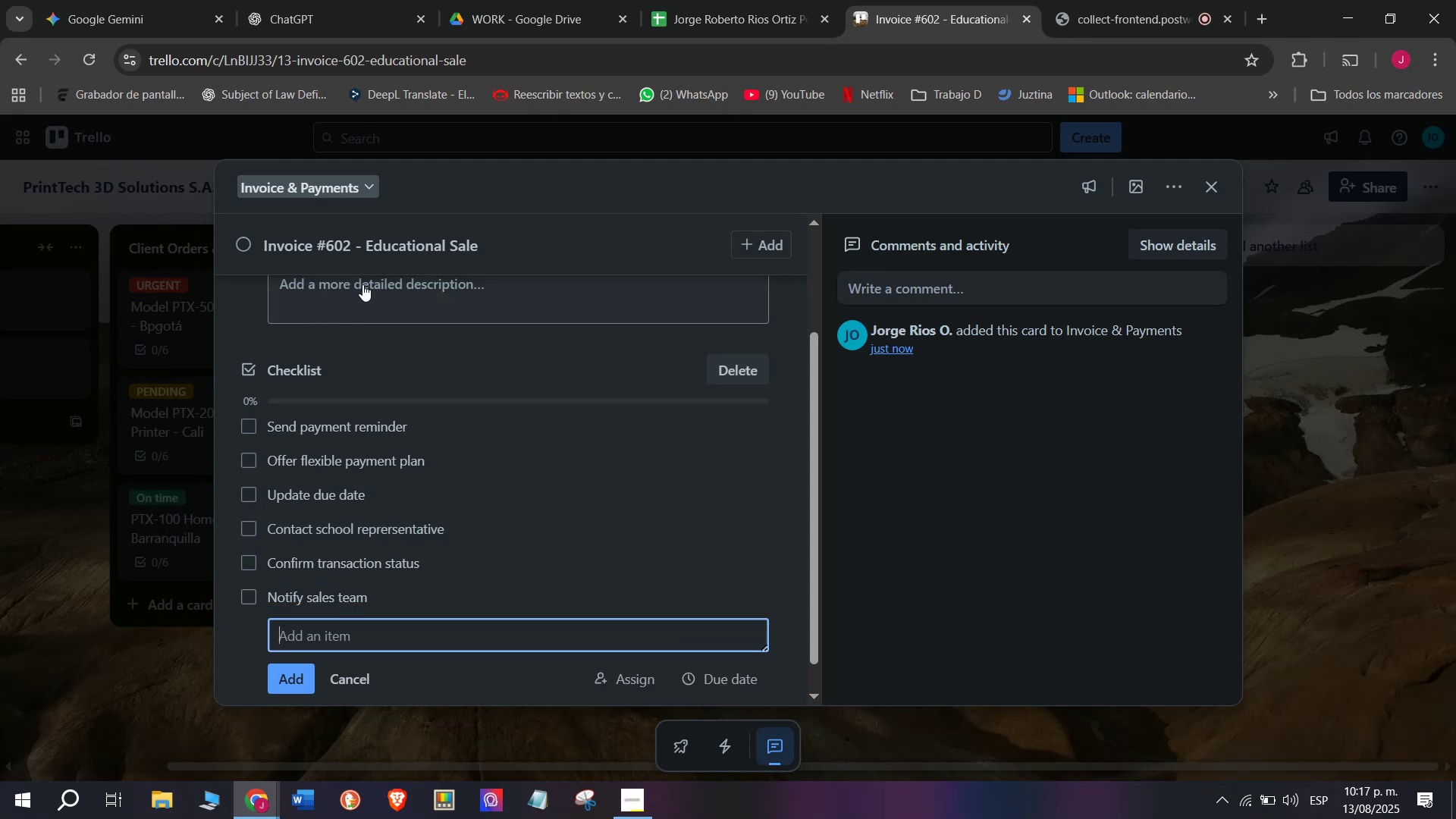 
scroll: coordinate [327, 394], scroll_direction: up, amount: 2.0
 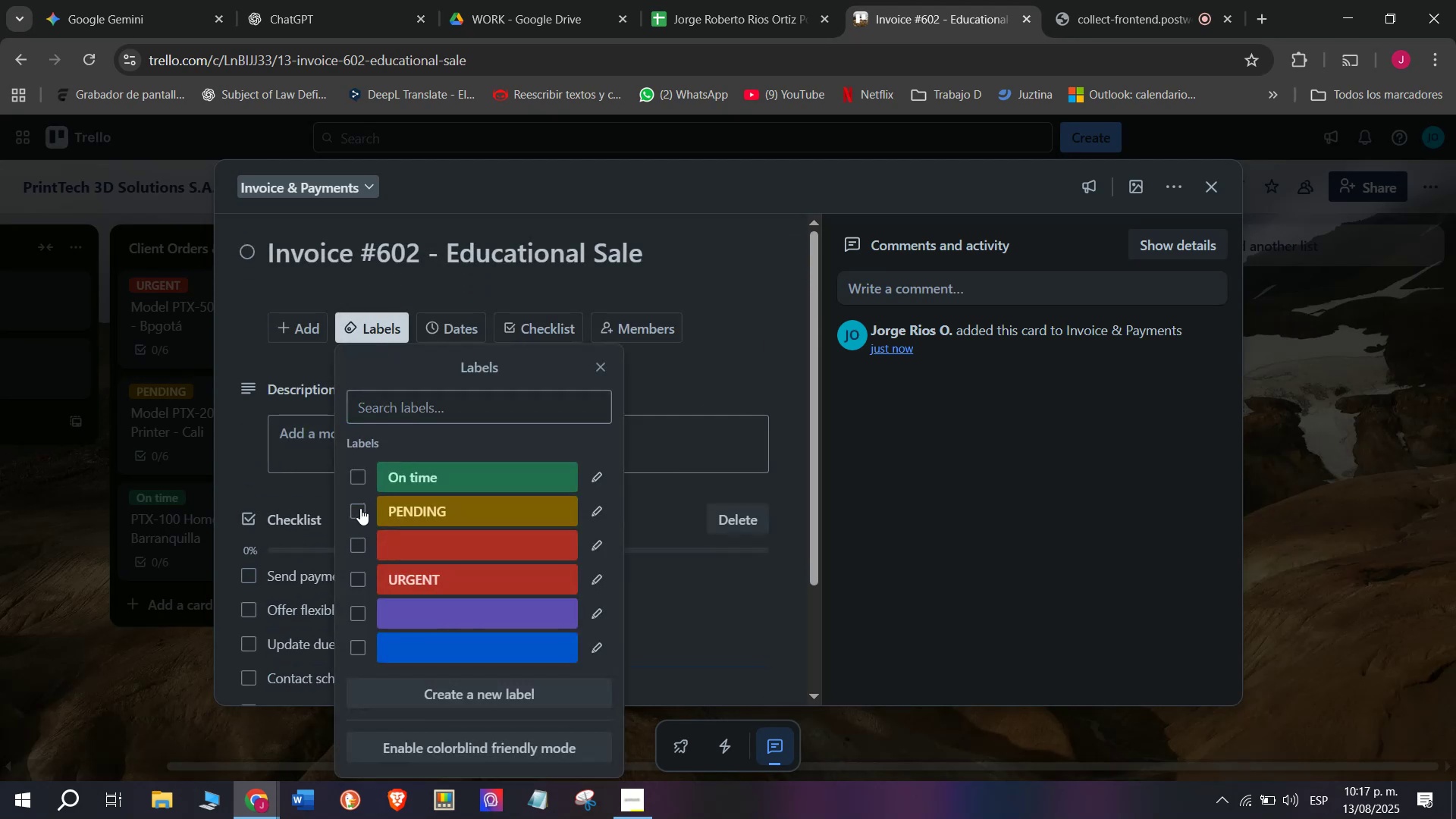 
left_click([133, 610])
 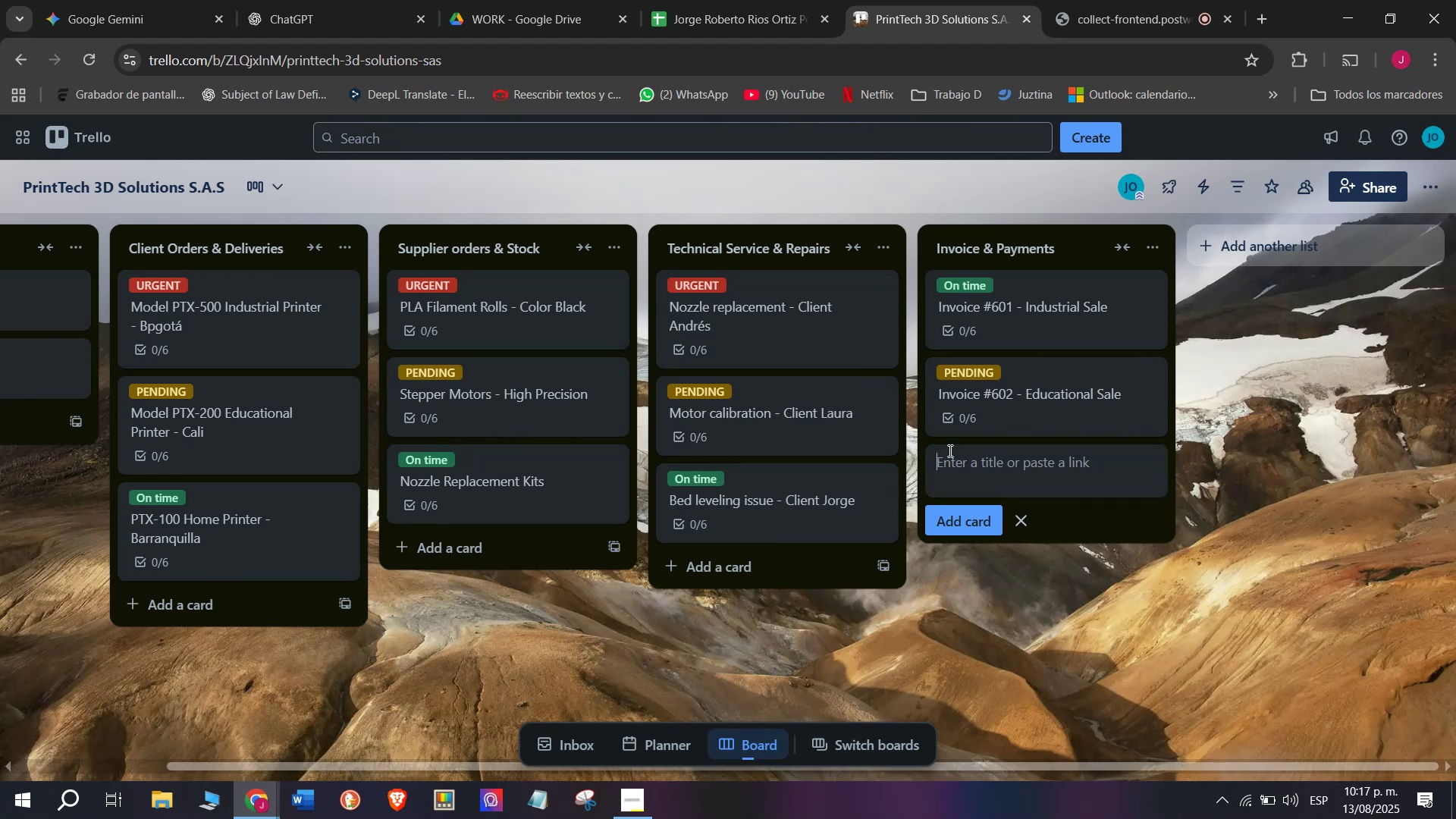 
wait(12.72)
 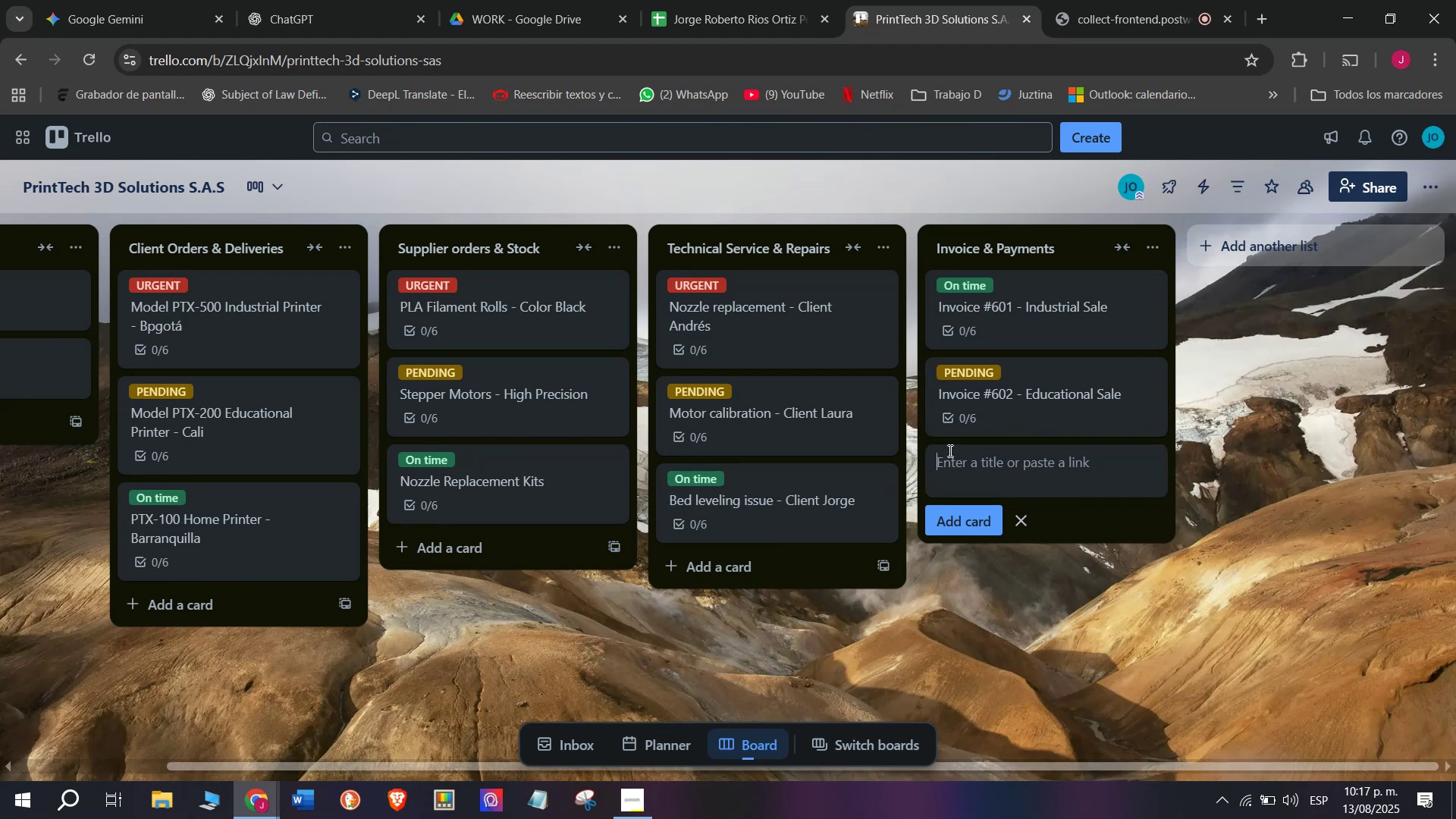 
type(Invoice)
 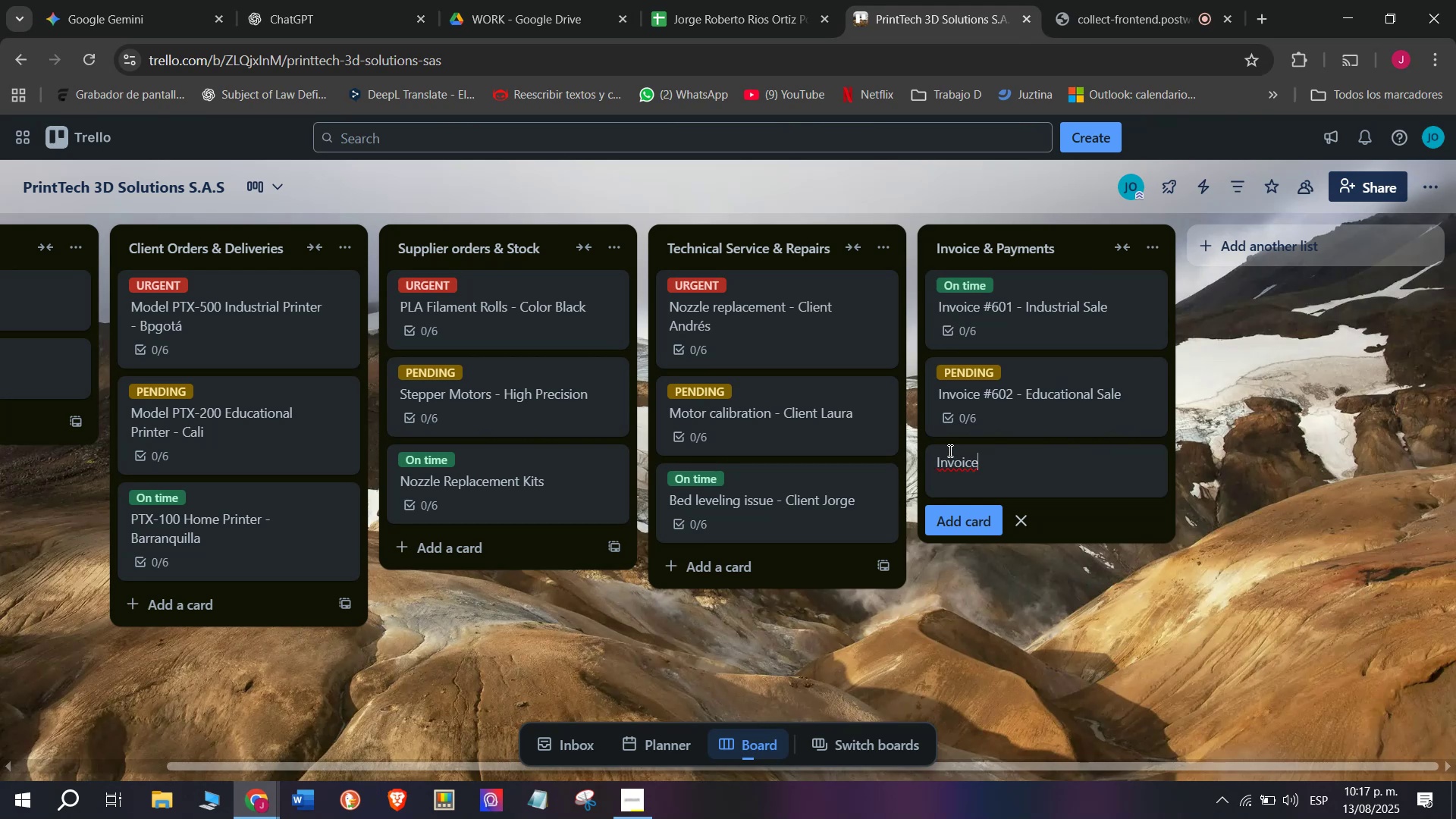 
key(Space)
 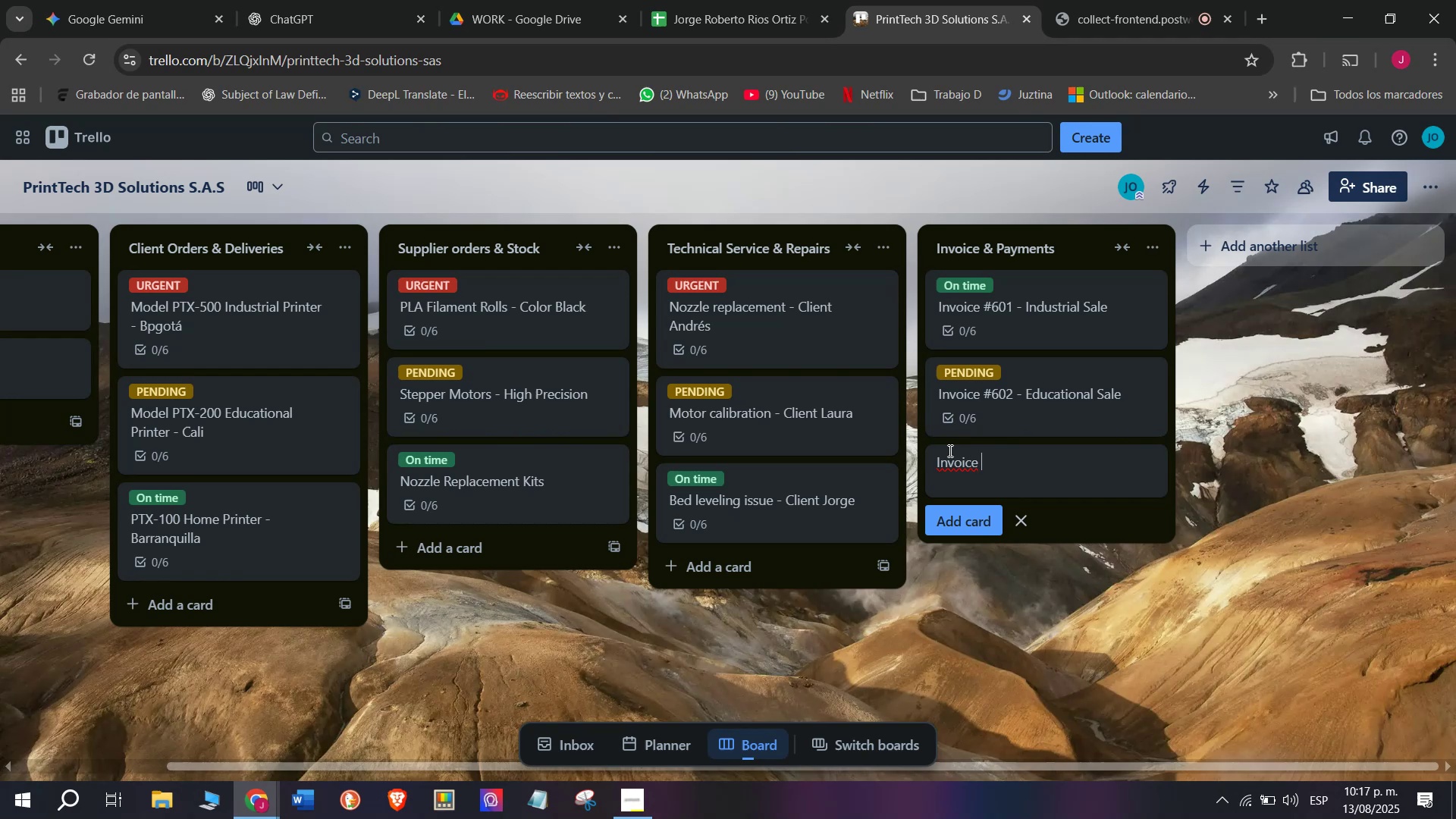 
key(Shift+3)
 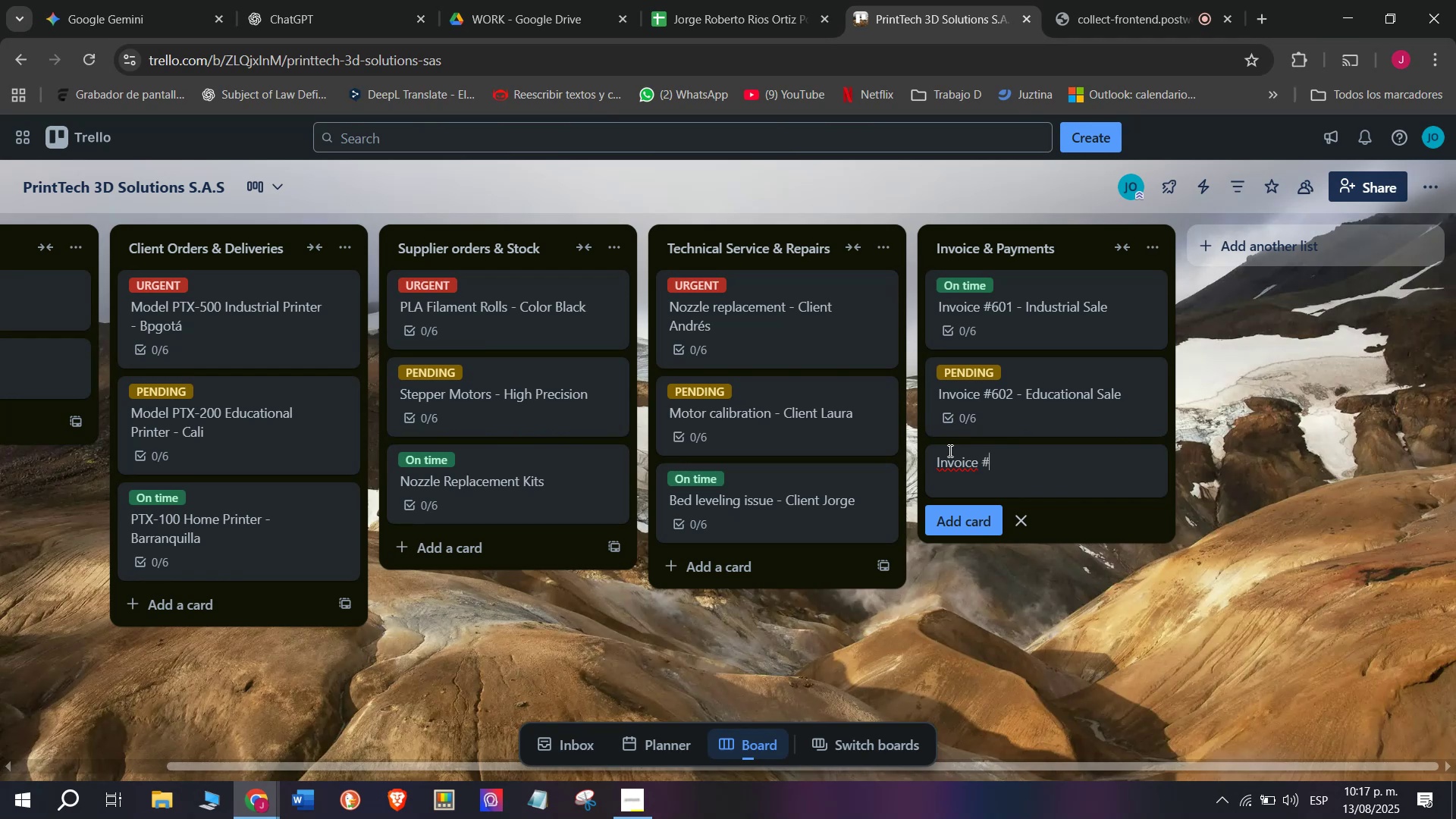 
key(Space)
 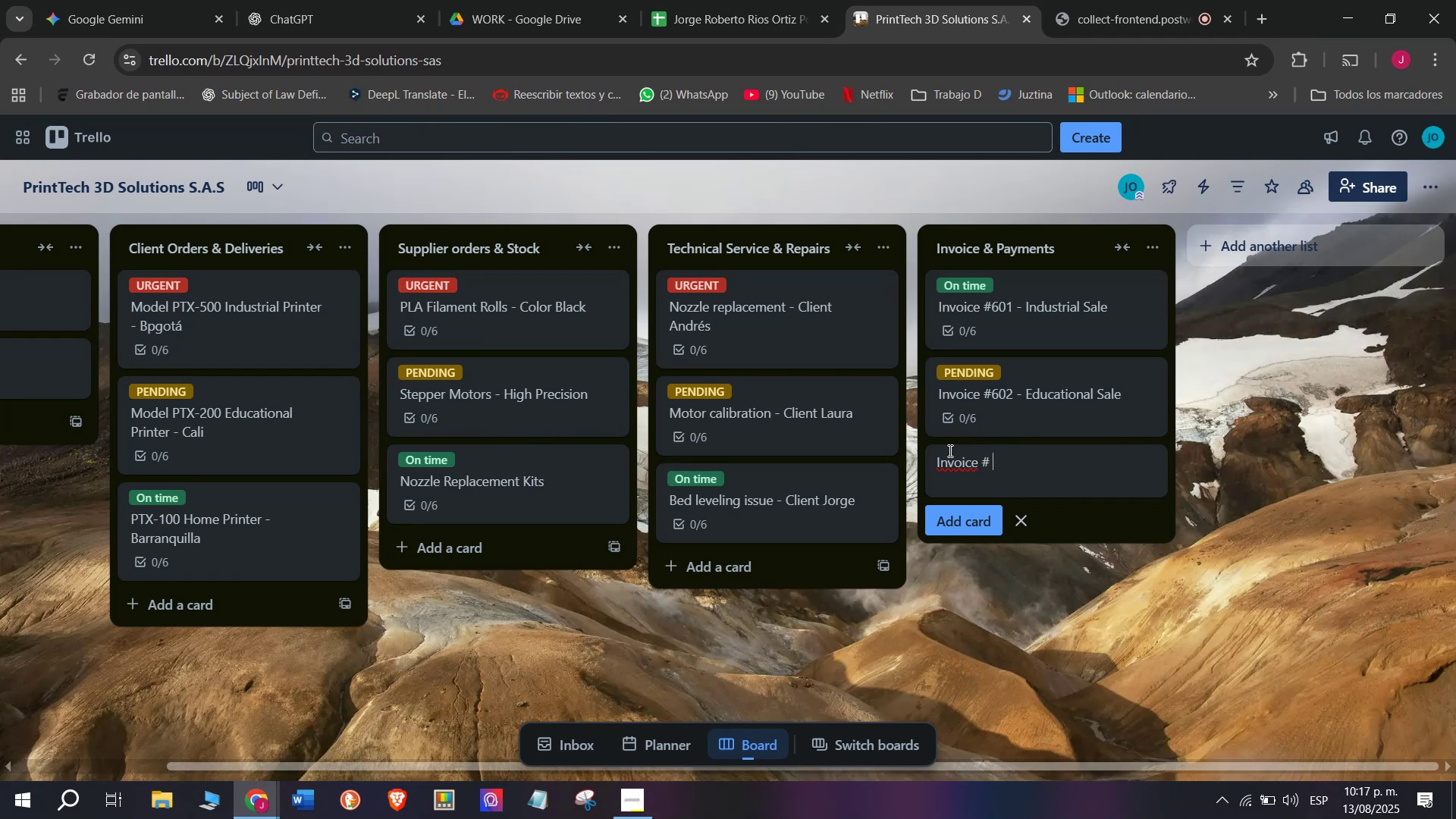 
type(603)
 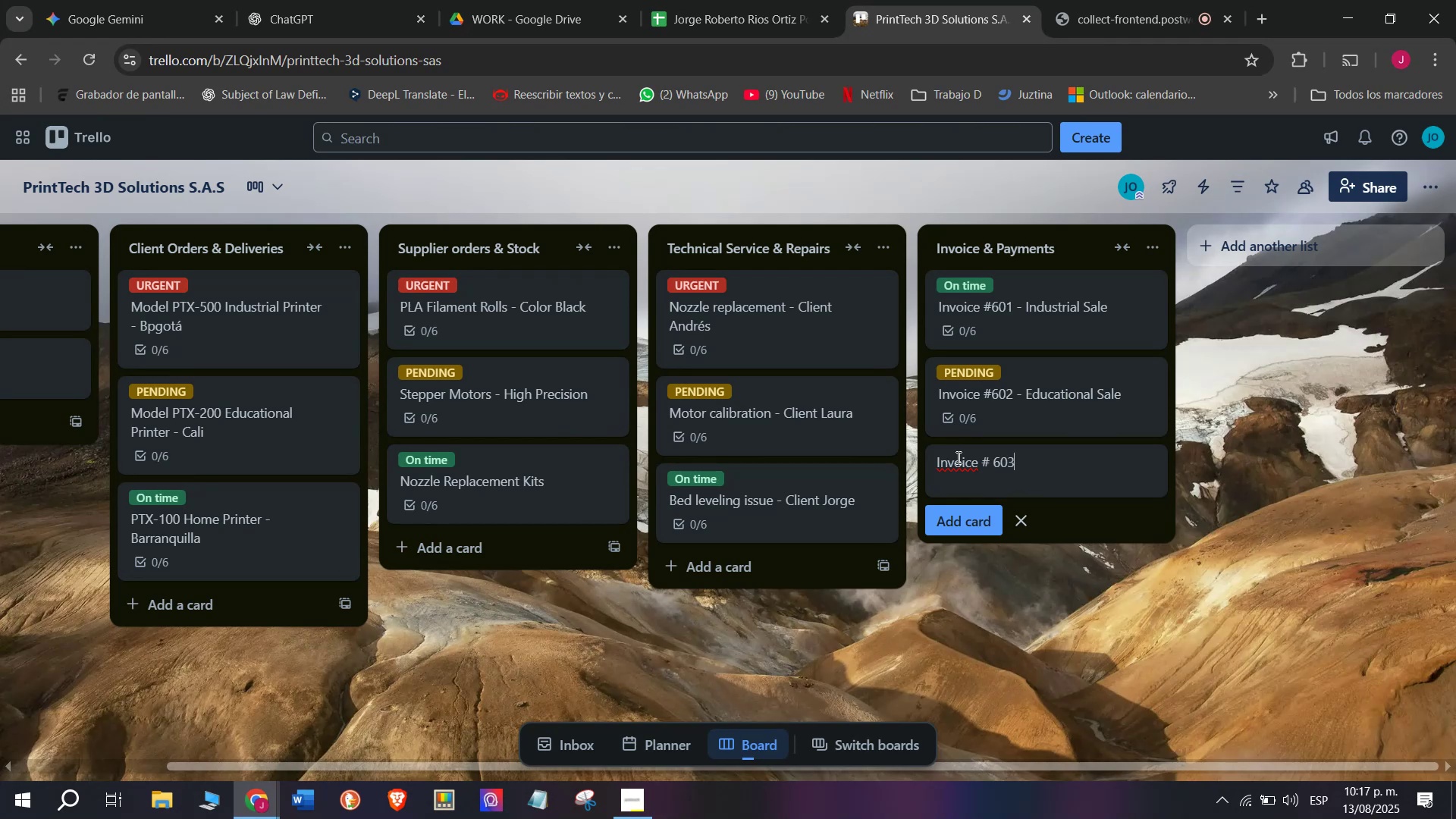 
wait(6.17)
 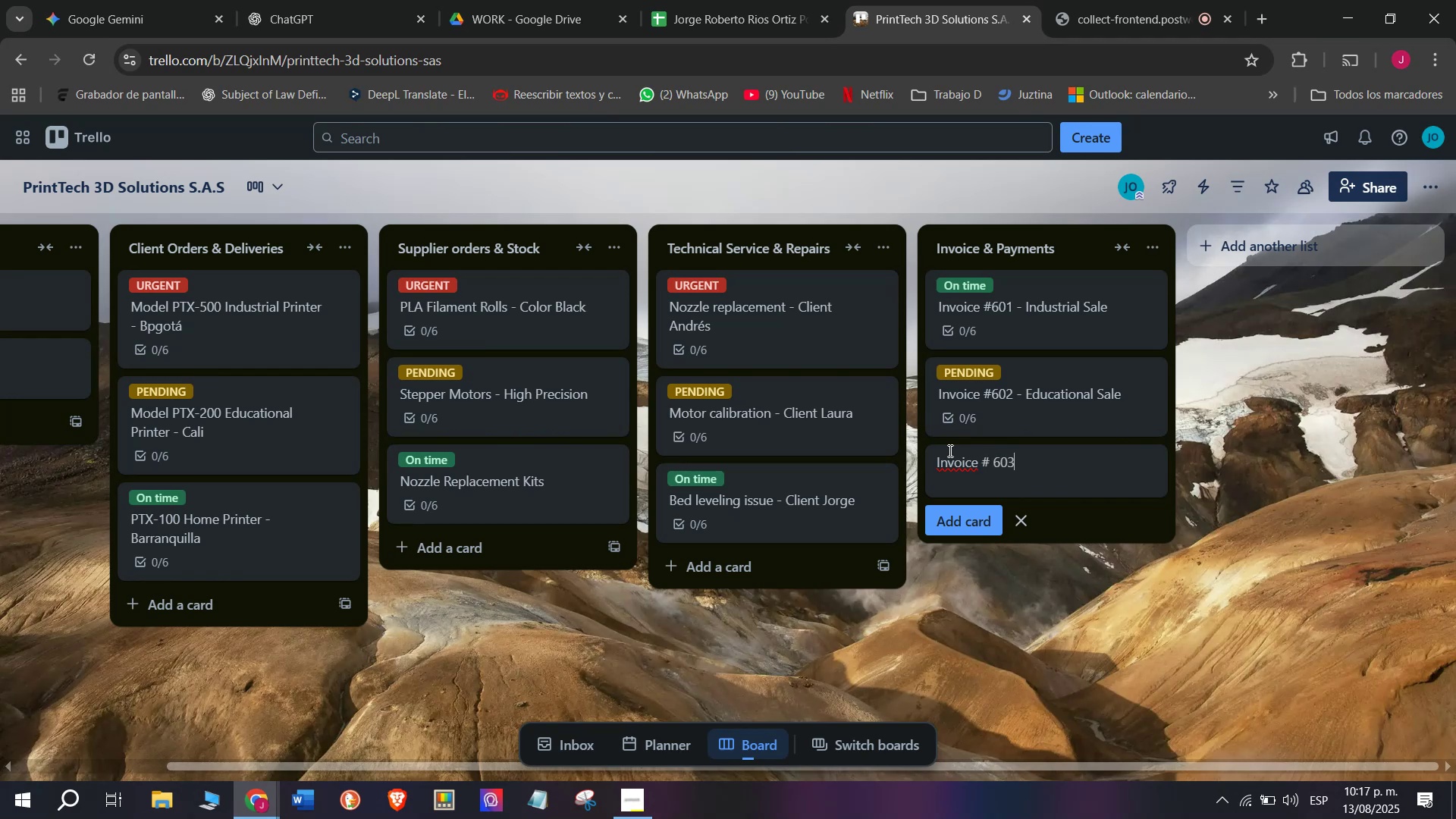 
left_click([994, 460])
 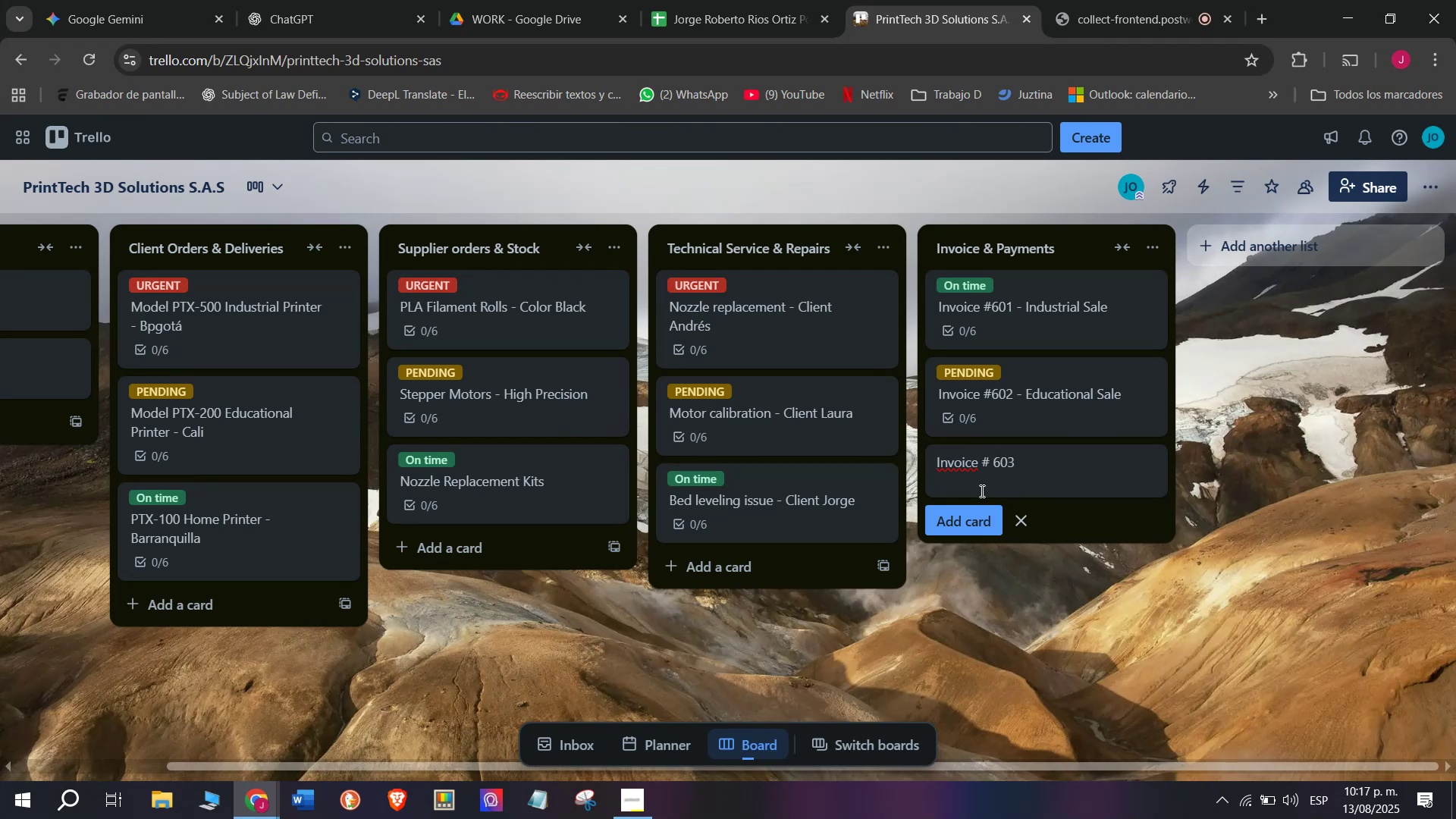 
key(Backspace)
 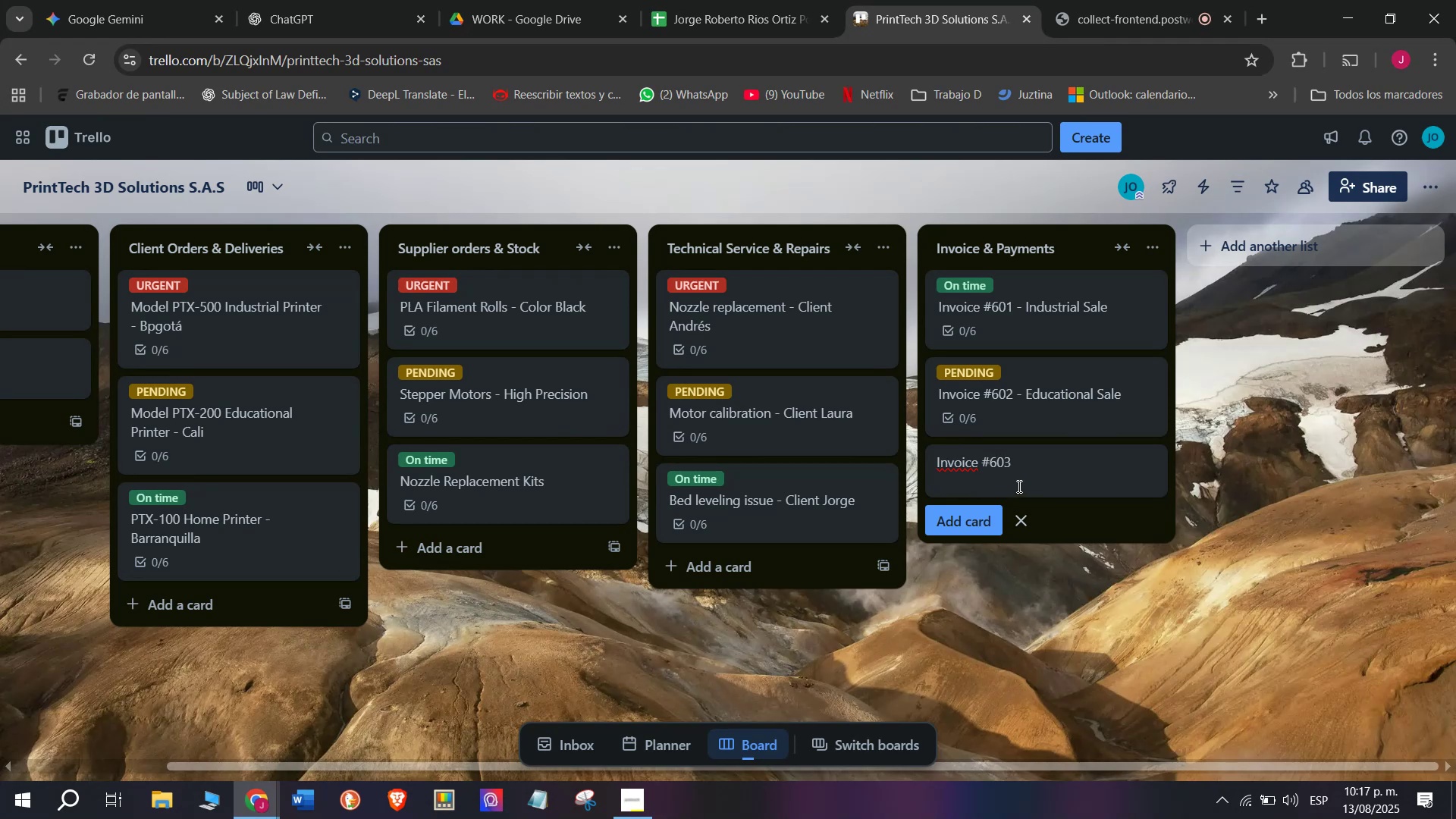 
left_click([1031, 467])
 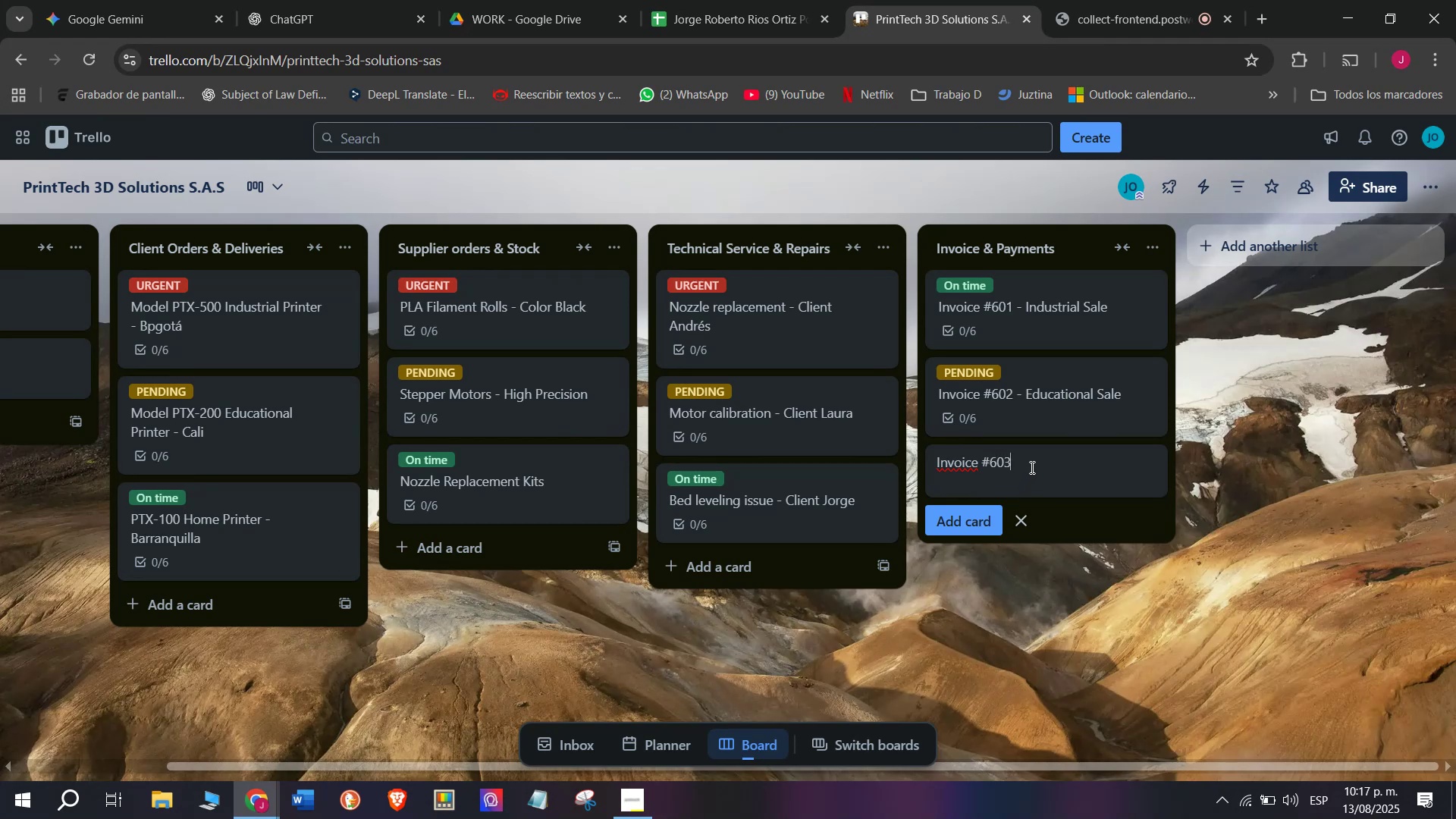 
type( - home )
 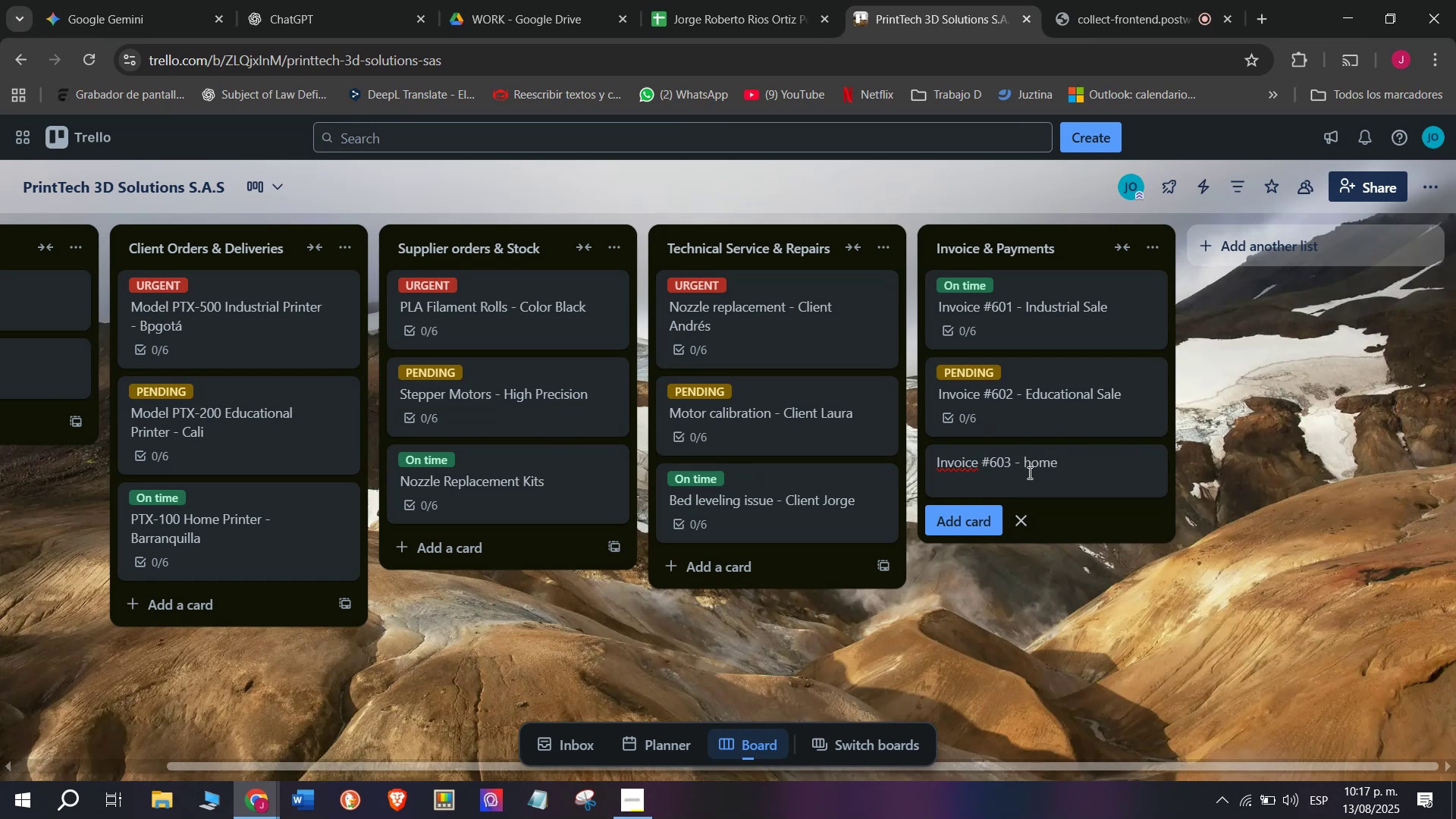 
left_click([1031, 463])
 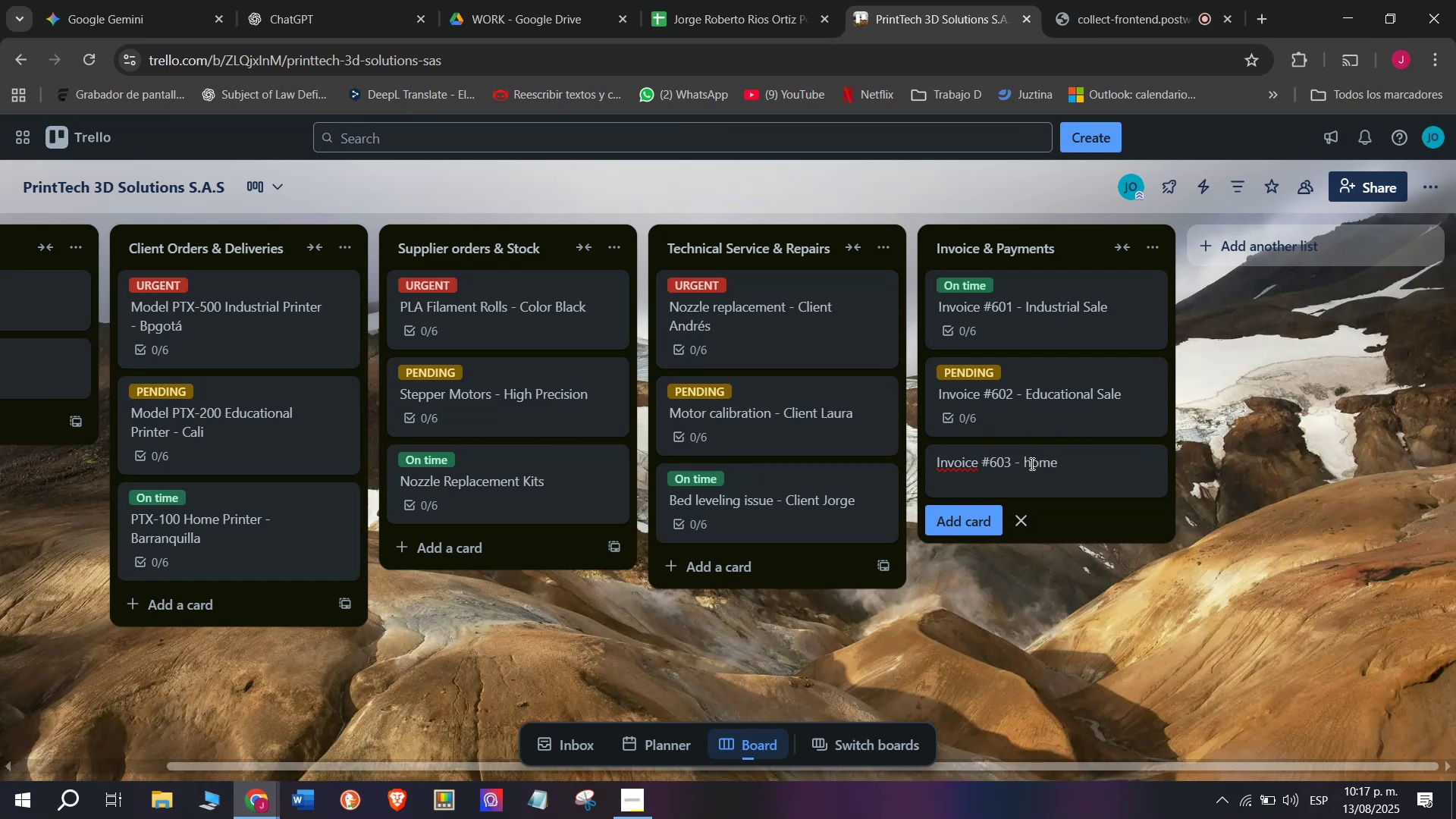 
key(Backspace)
 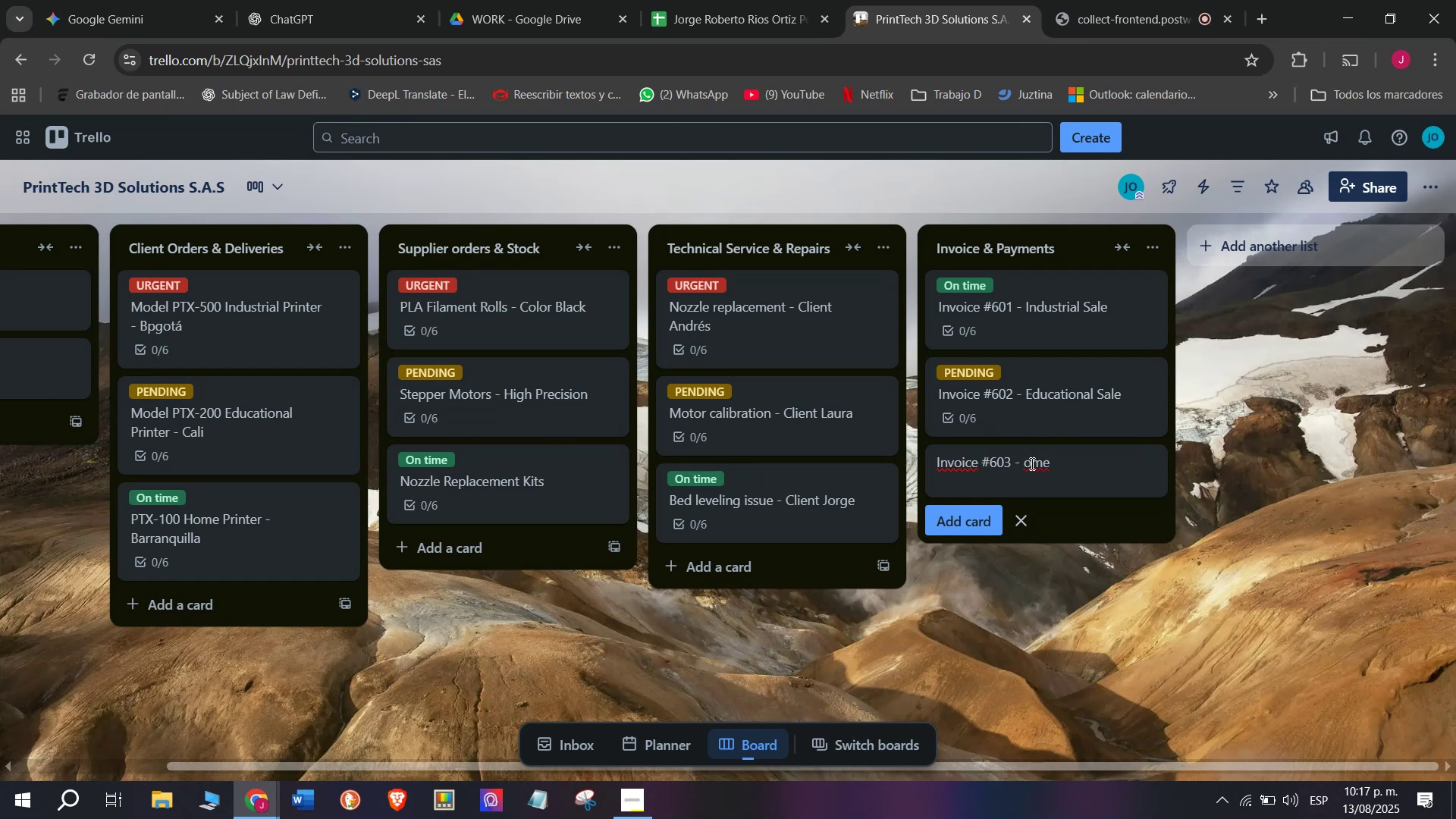 
key(Shift+H)
 